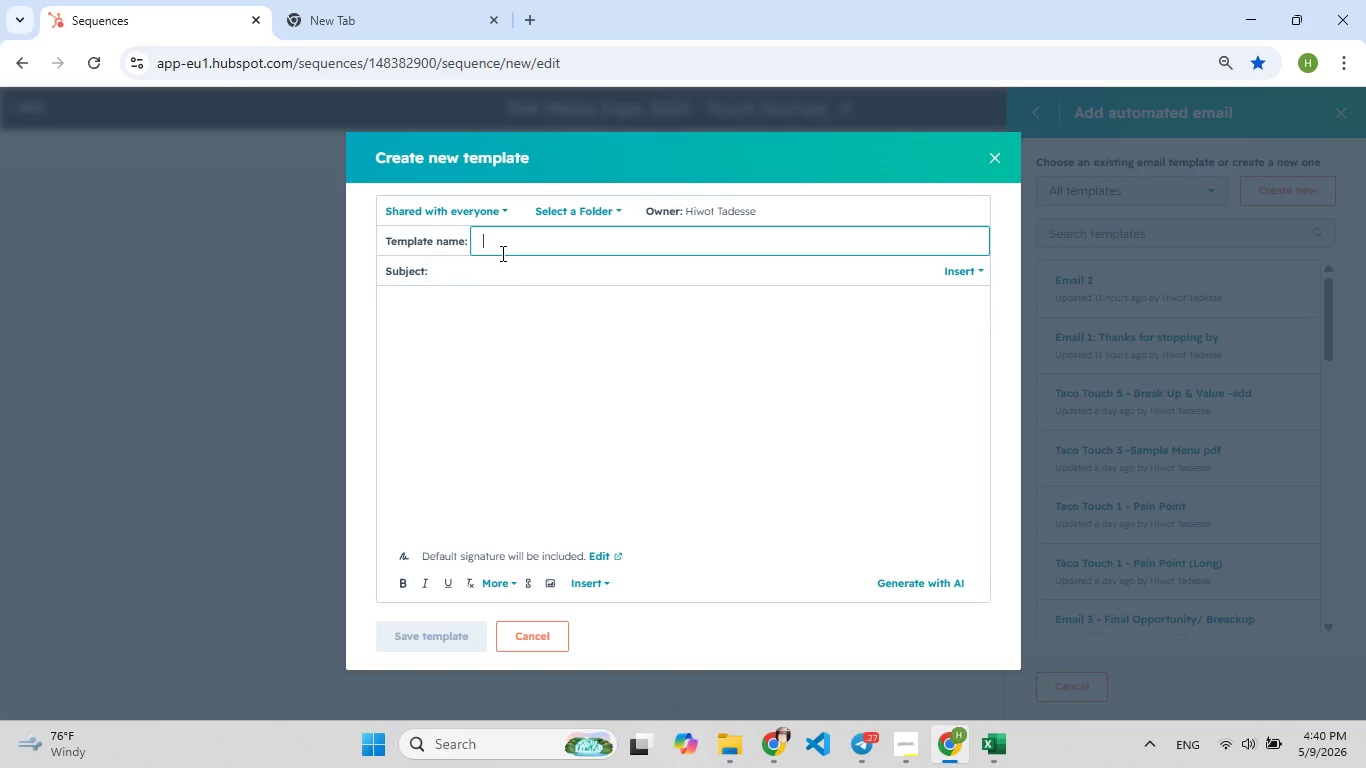 
left_click([474, 272])
 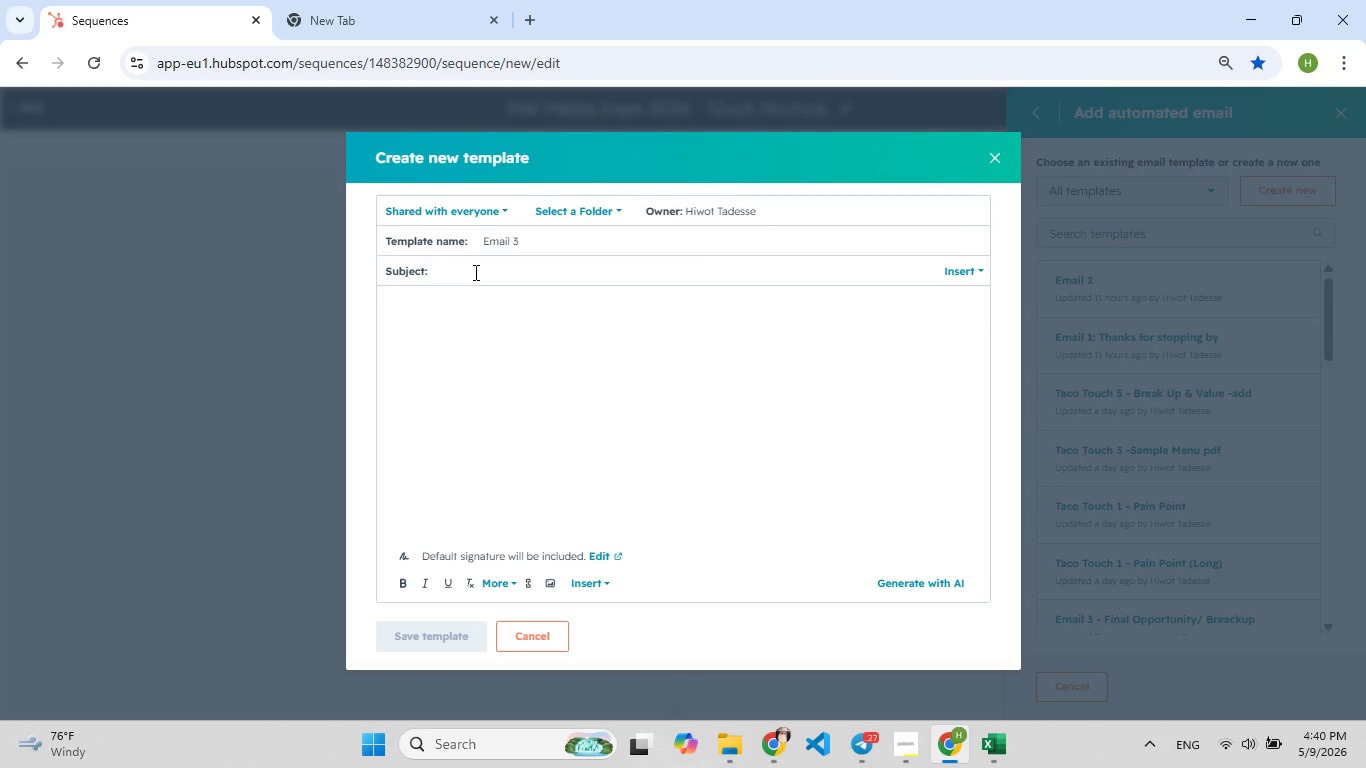 
type(Closing[F8] T[F7]he top Wit[F7]h )
 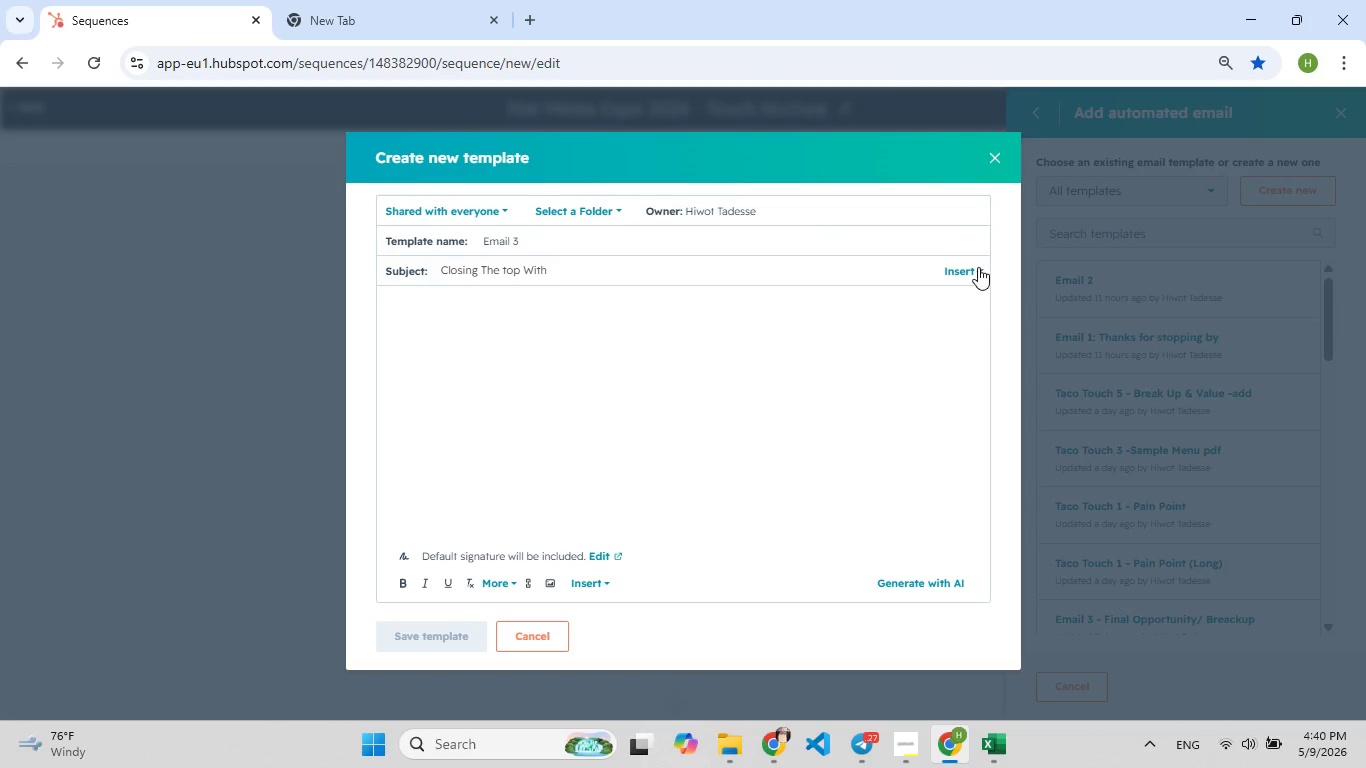 
left_click([977, 267])
 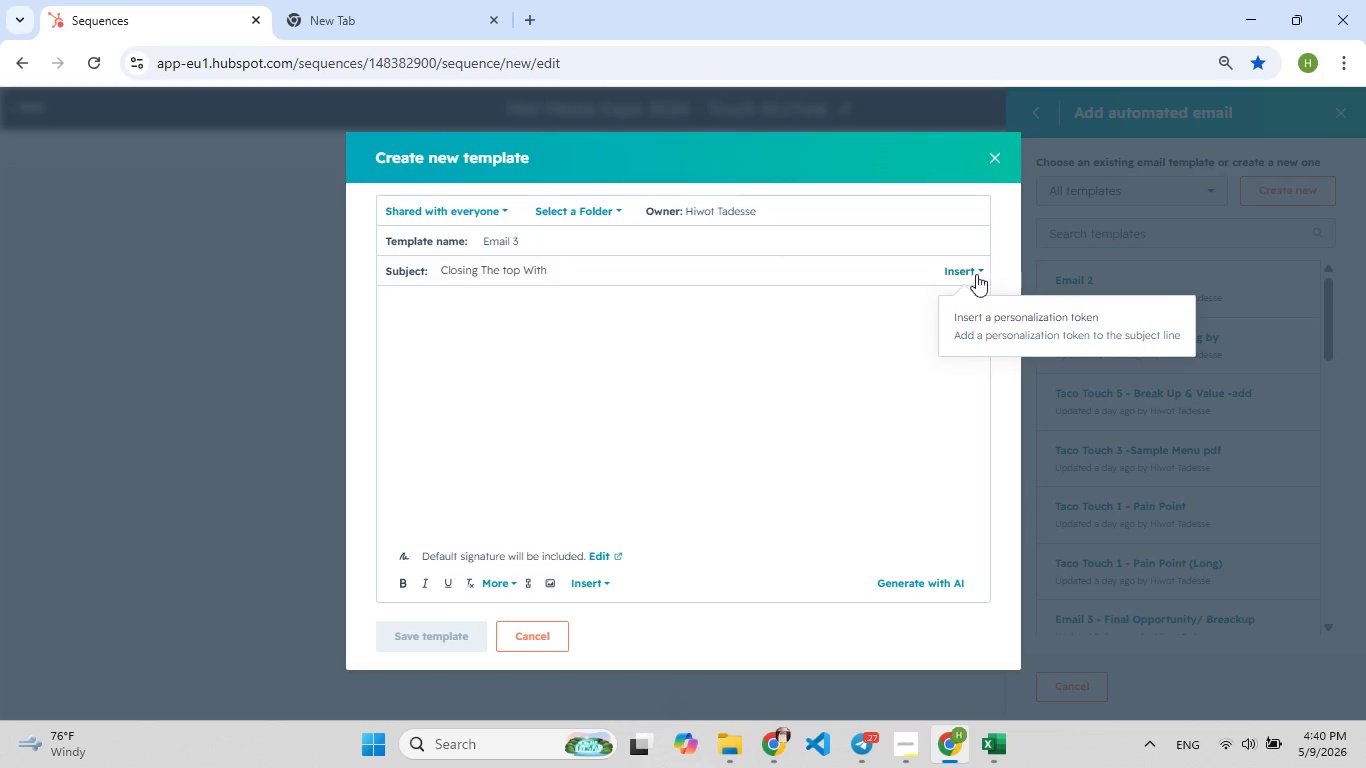 
left_click([987, 322])
 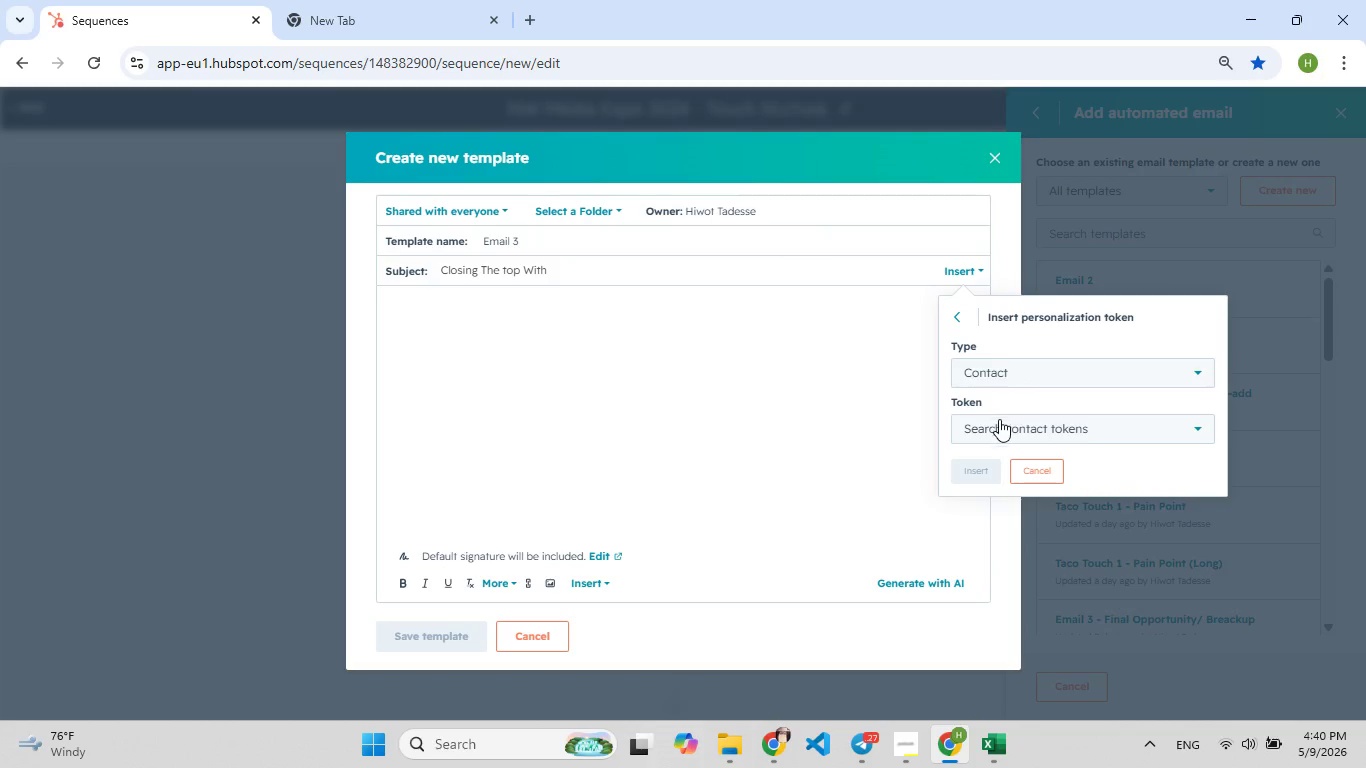 
left_click([999, 419])
 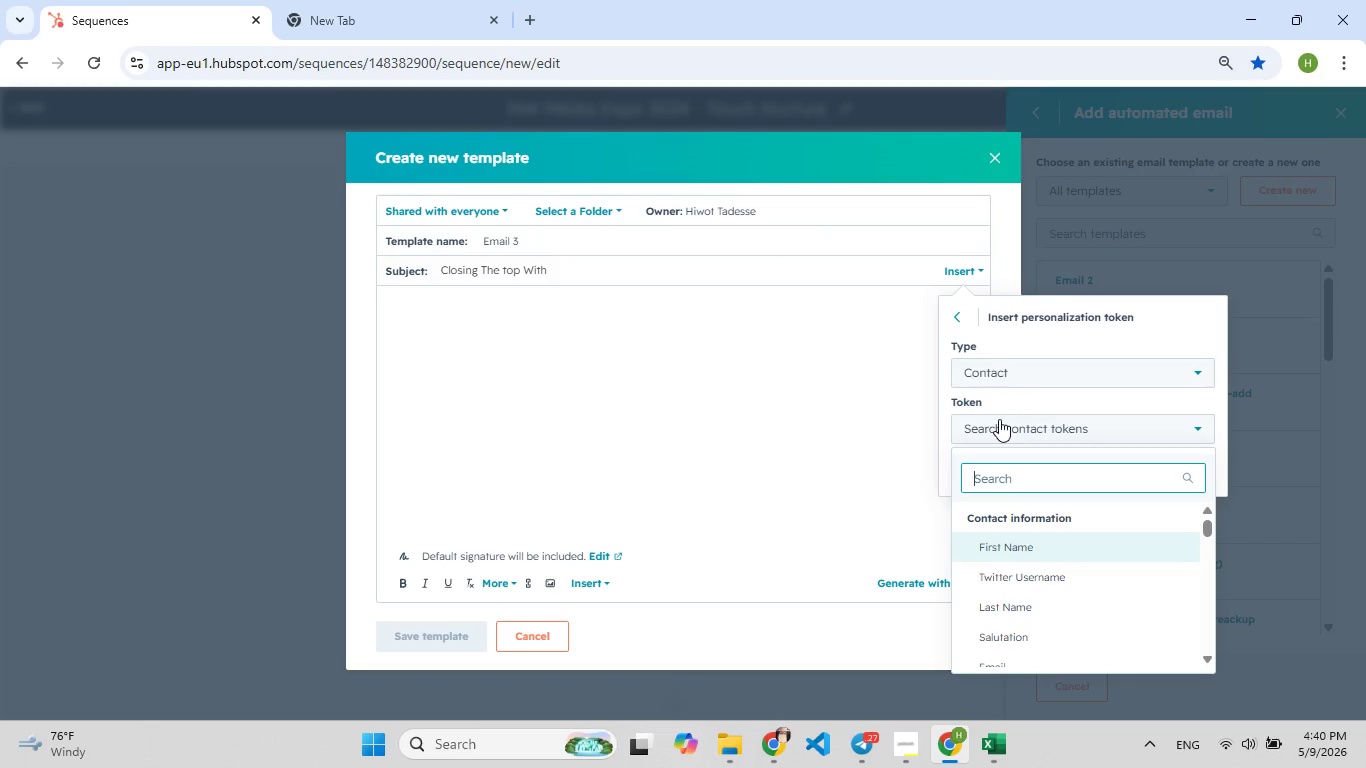 
type(comp)
 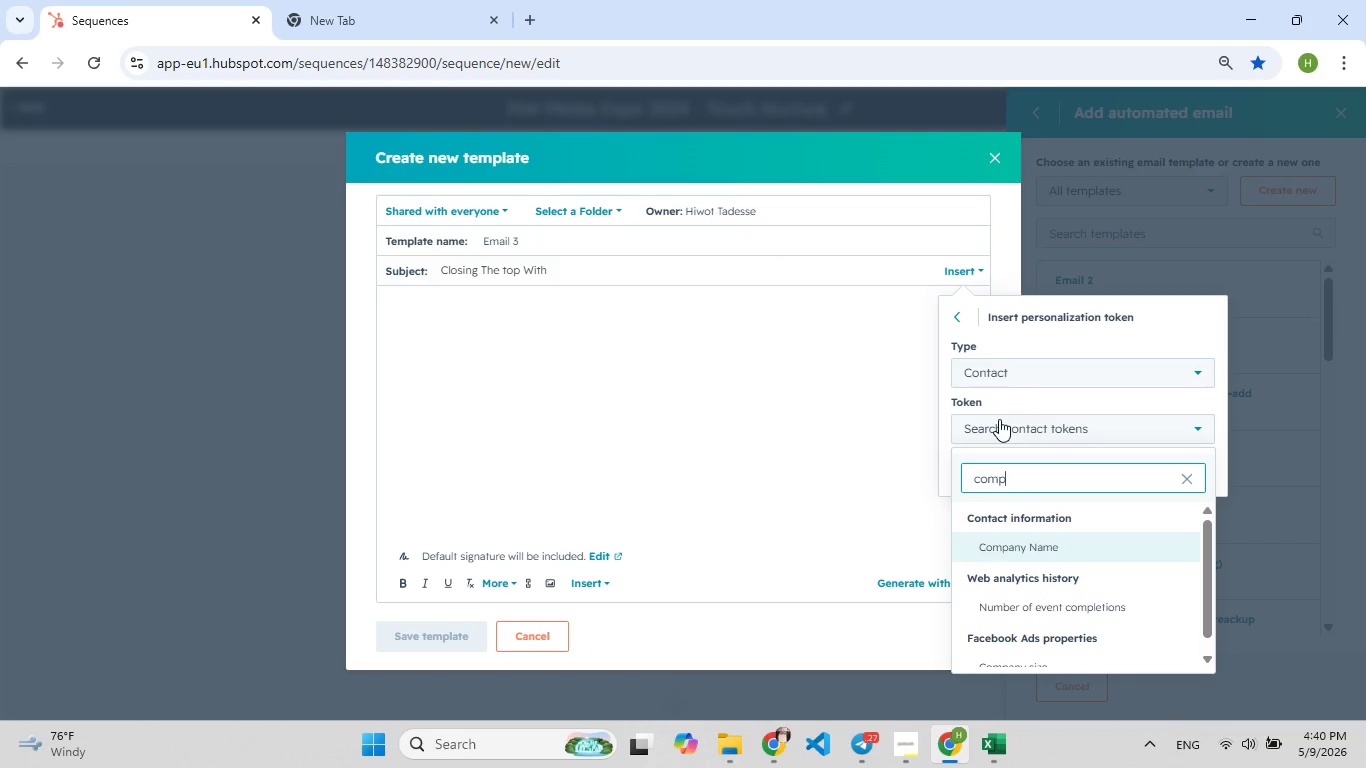 
key(Enter)
 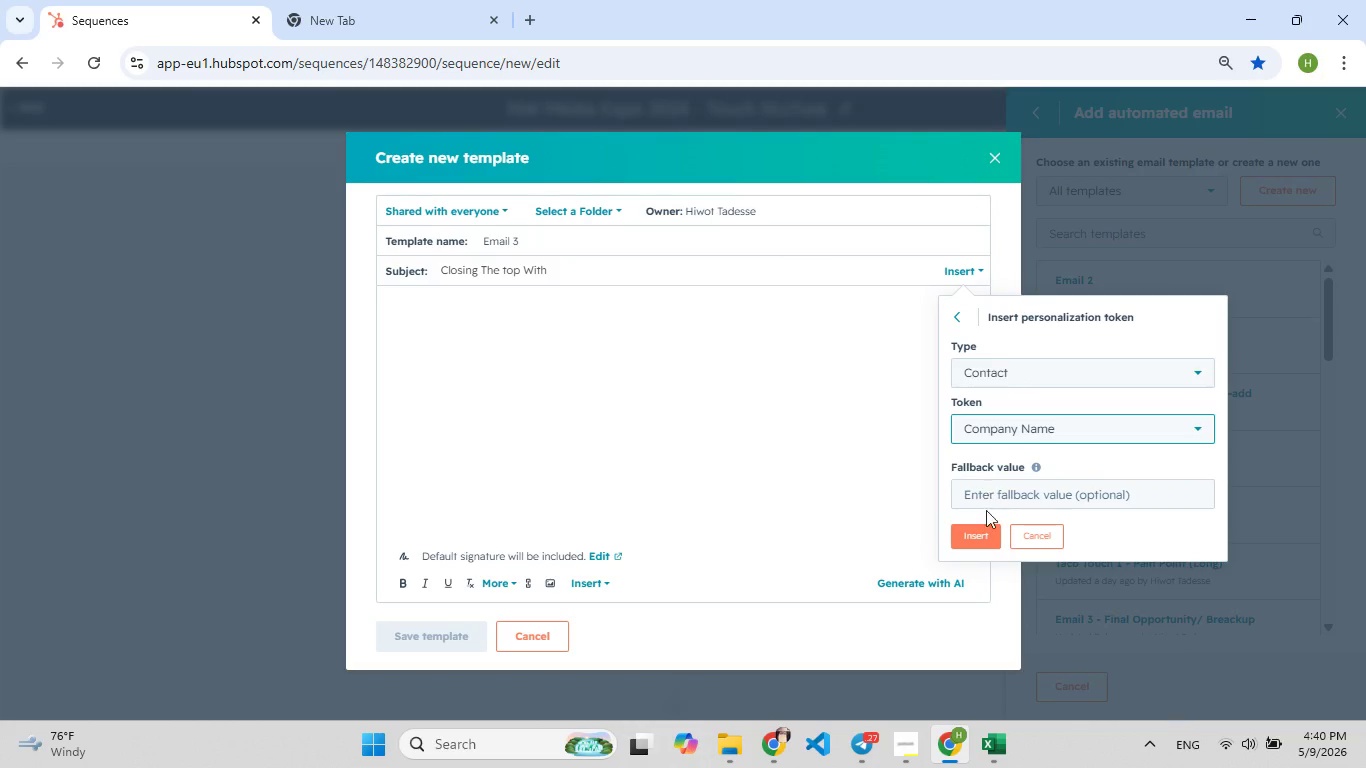 
left_click([968, 544])
 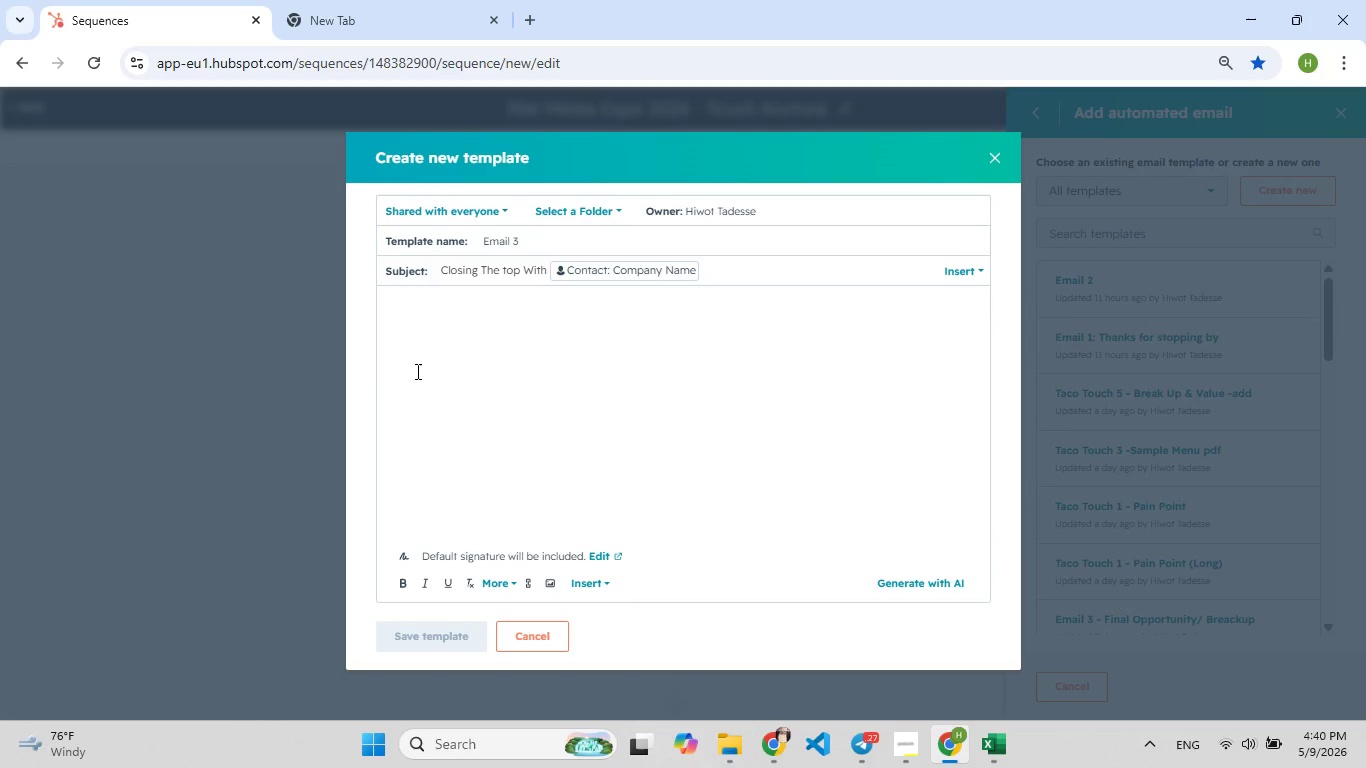 
left_click([416, 365])
 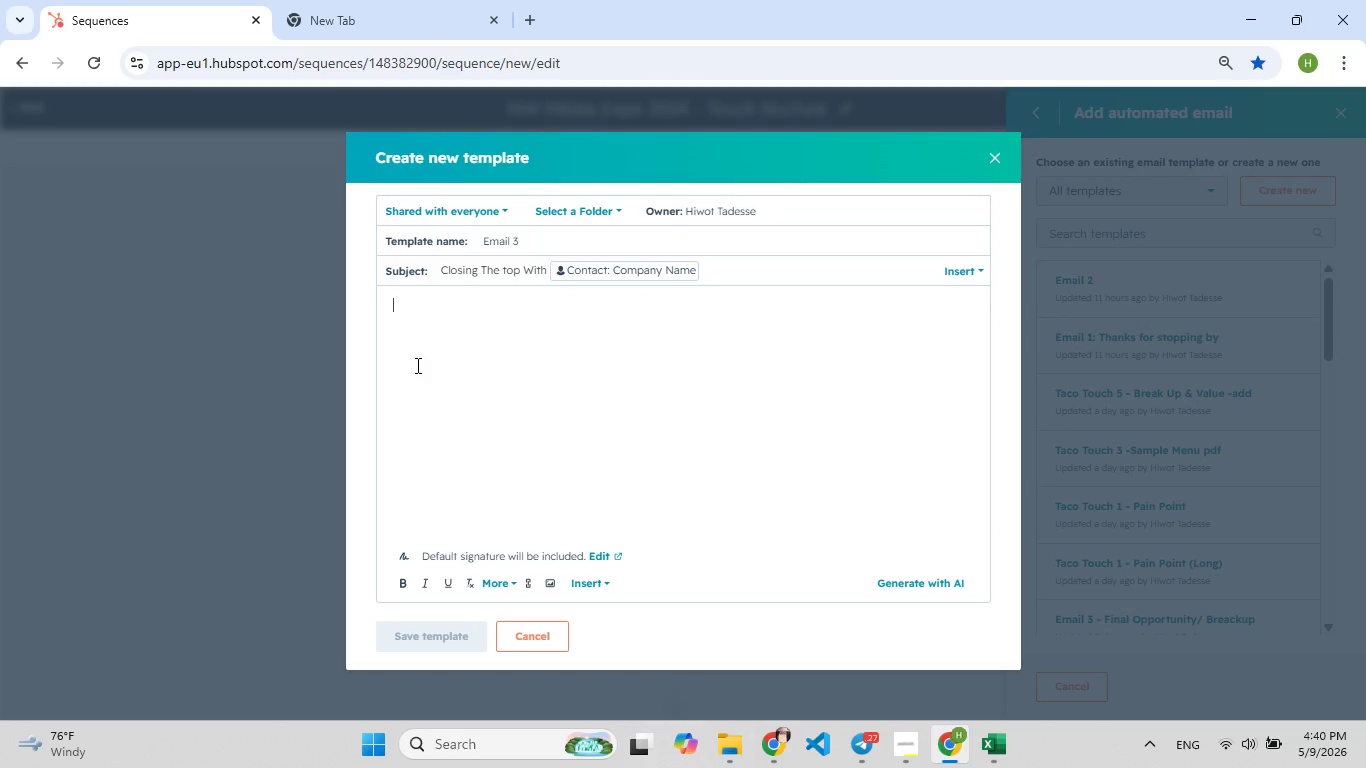 
type([F7]Hi )
 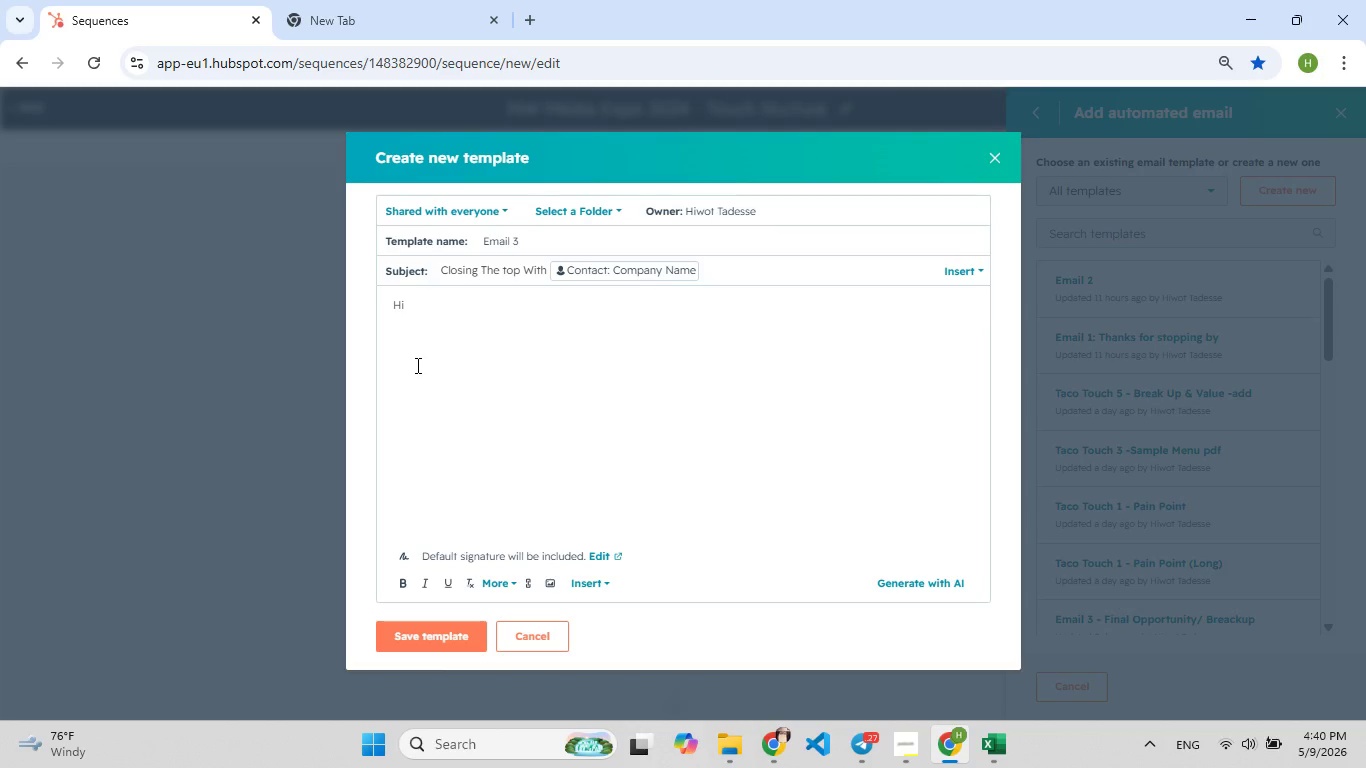 
wait(6.69)
 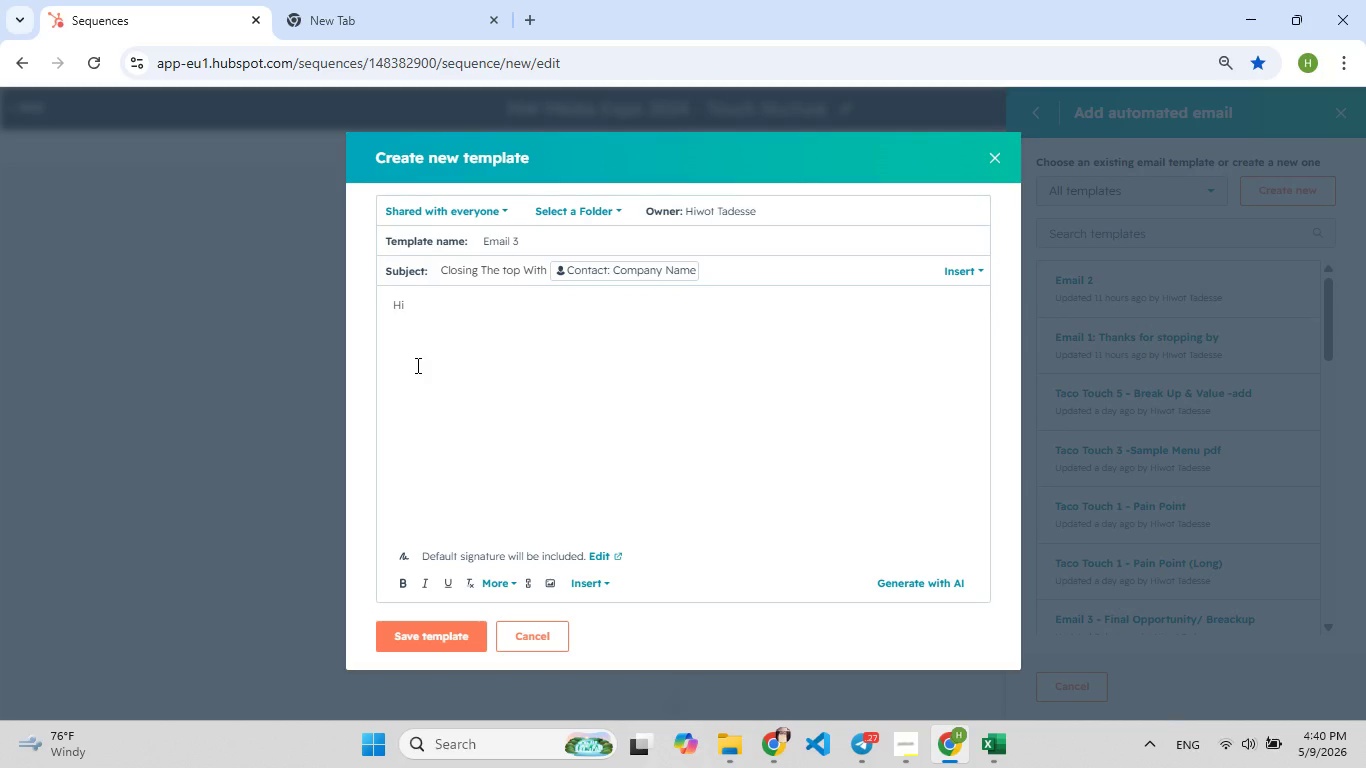 
left_click([593, 583])
 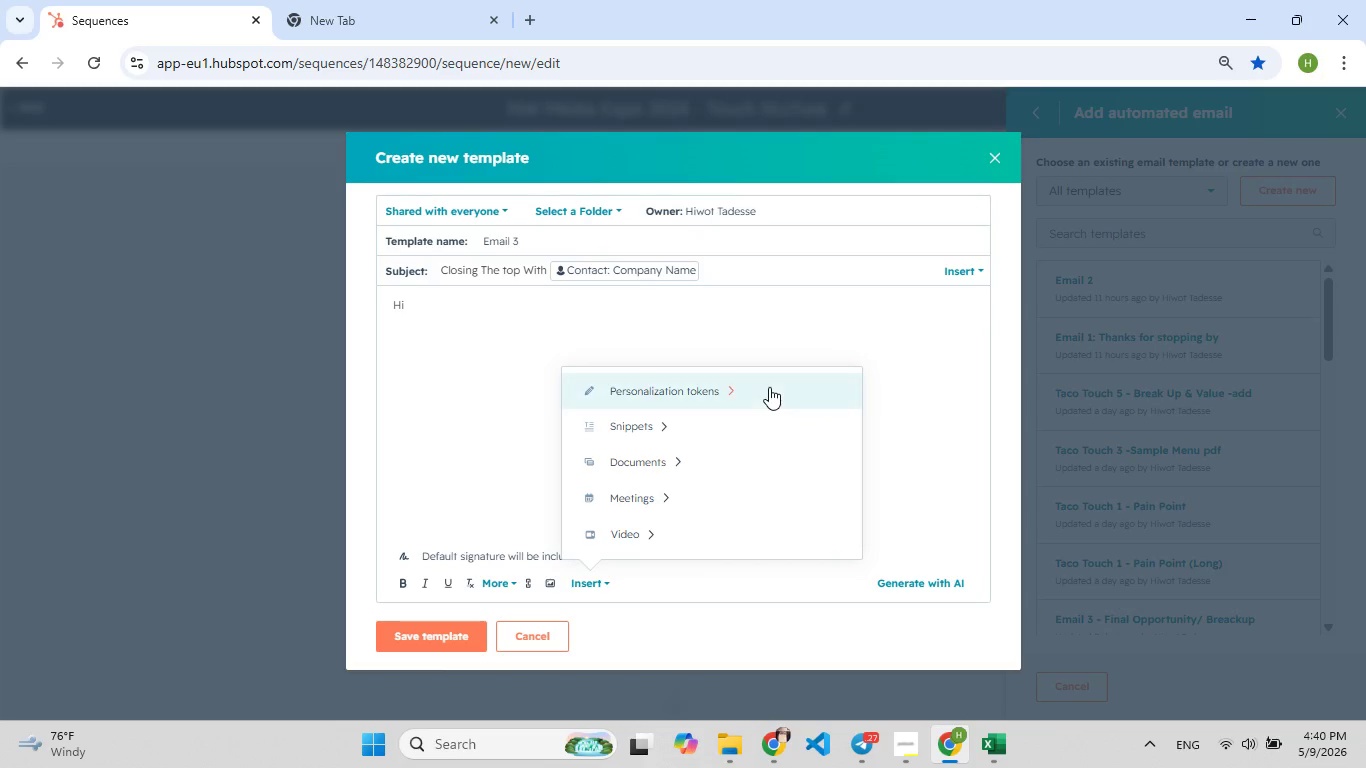 
left_click([769, 387])
 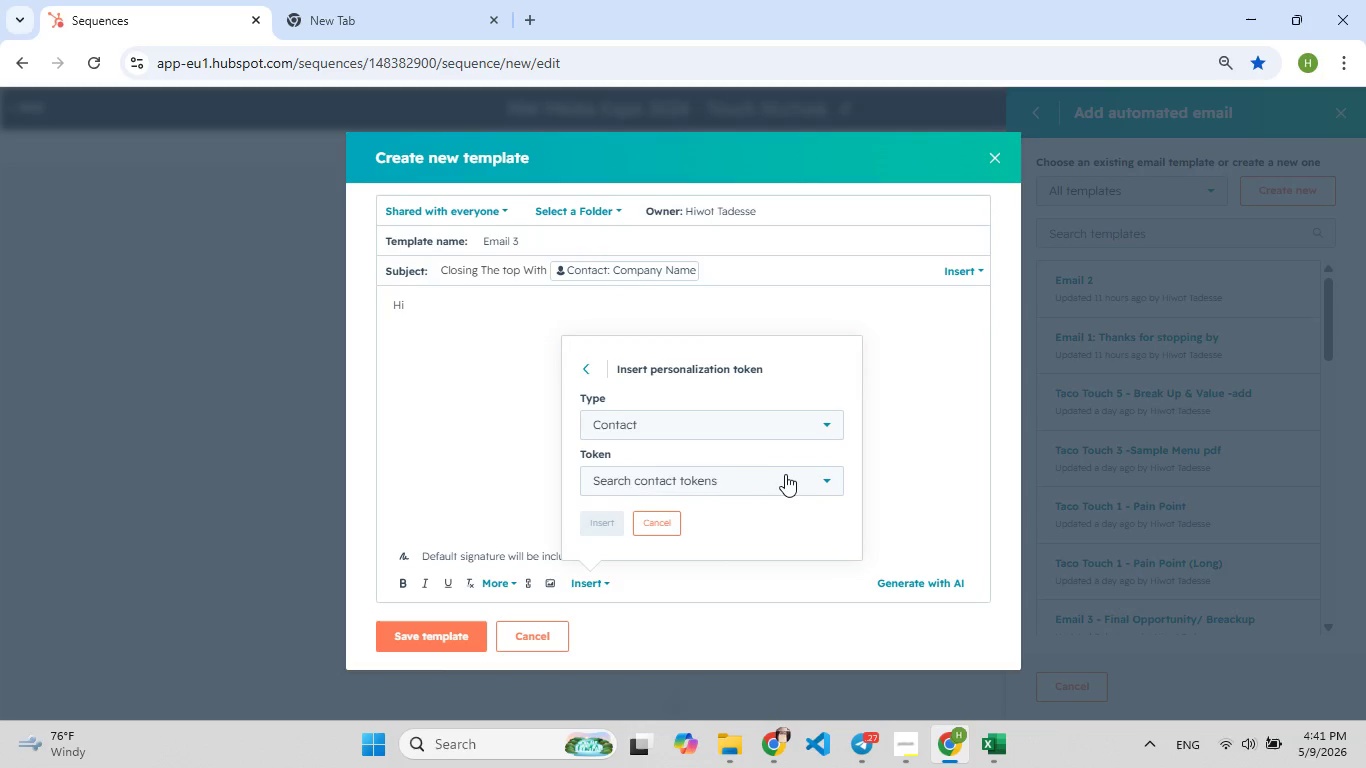 
left_click([785, 477])
 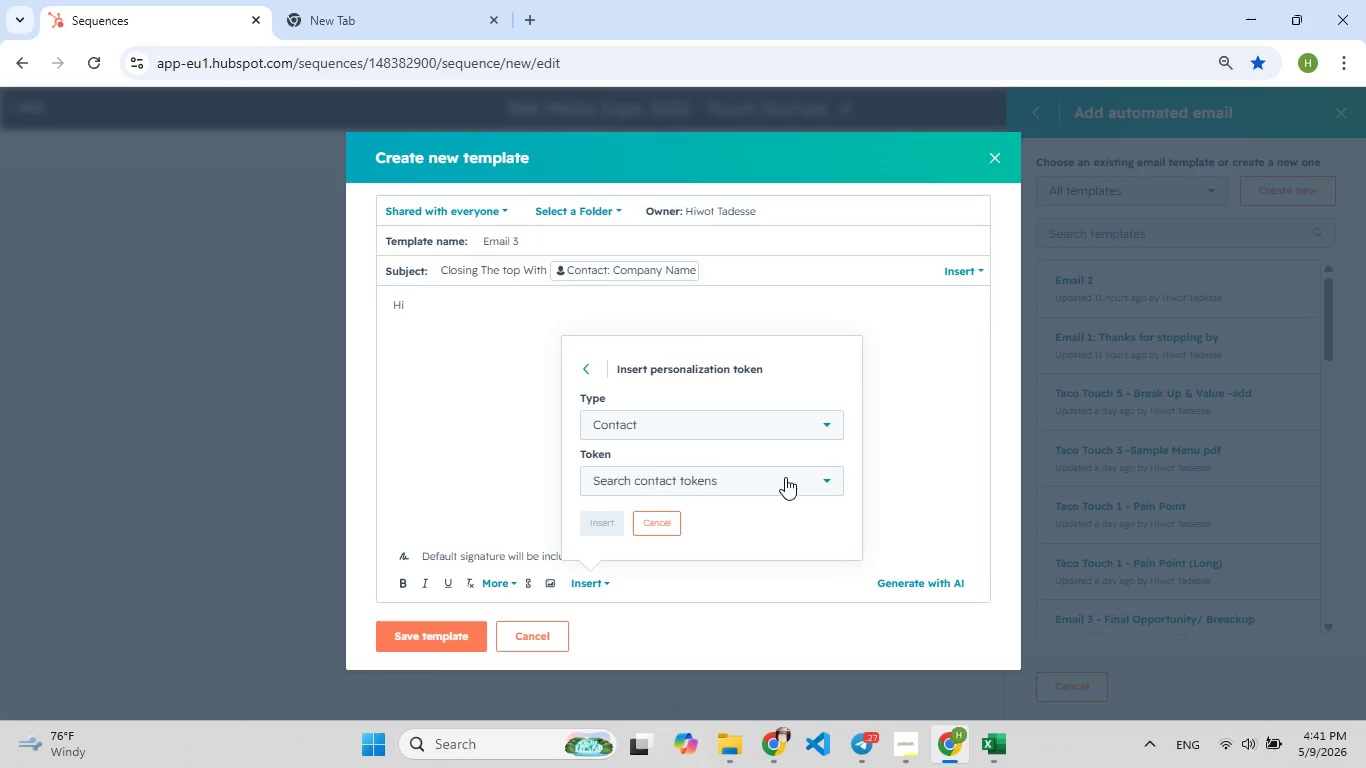 
type(first)
 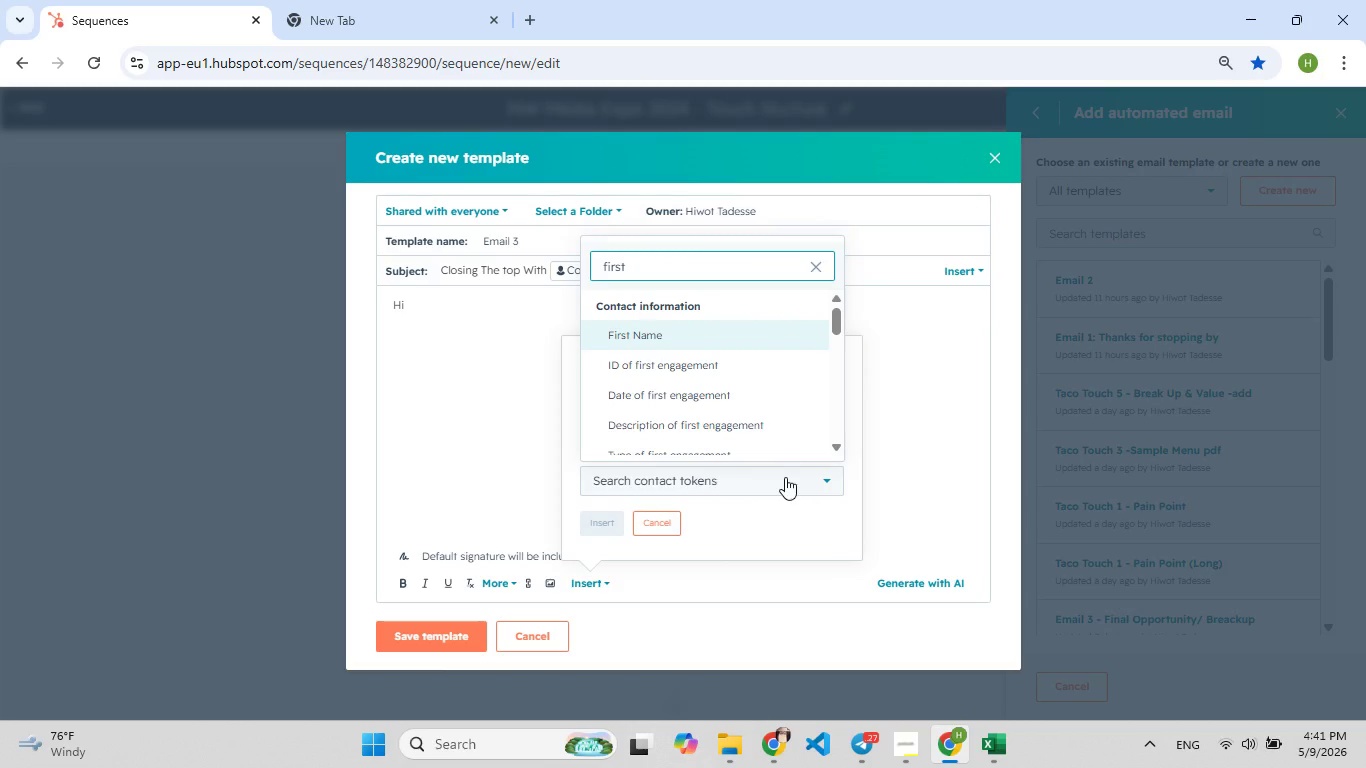 
key(Enter)
 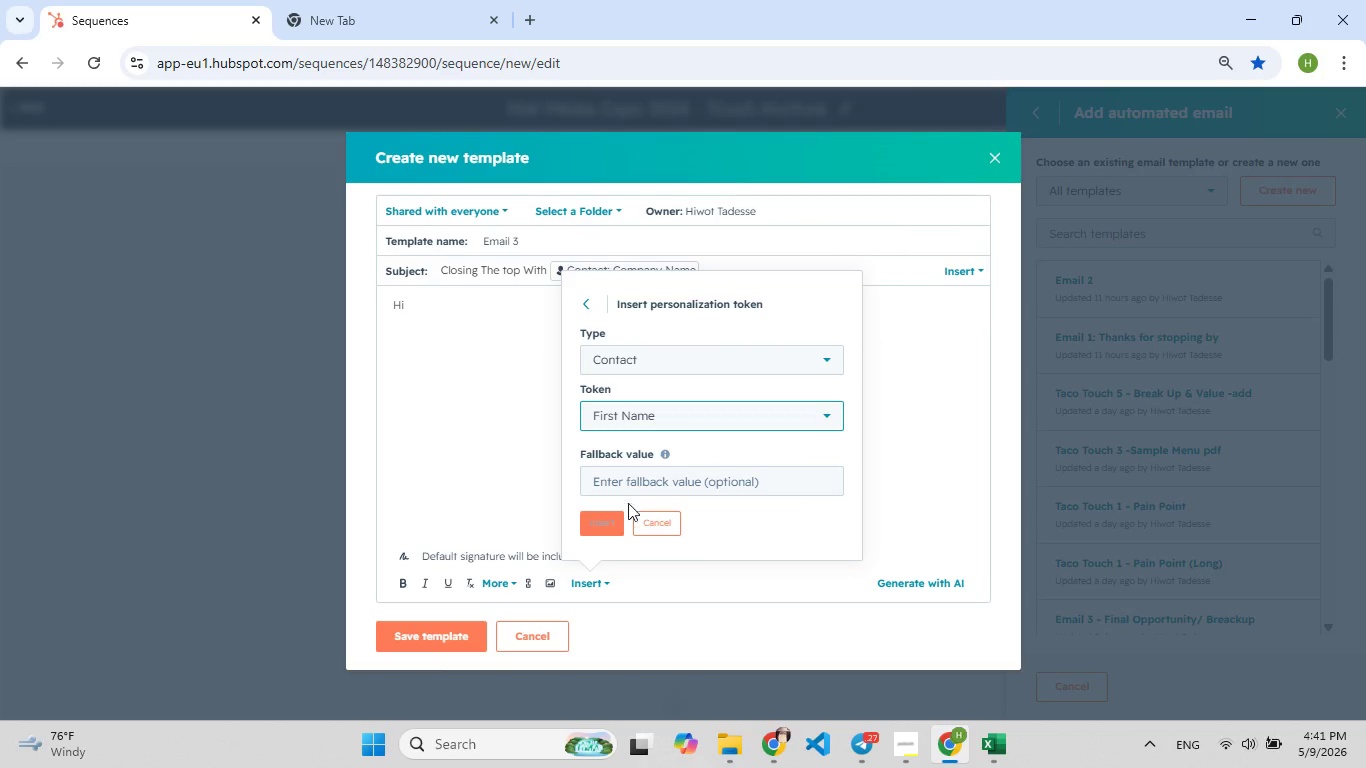 
left_click([585, 525])
 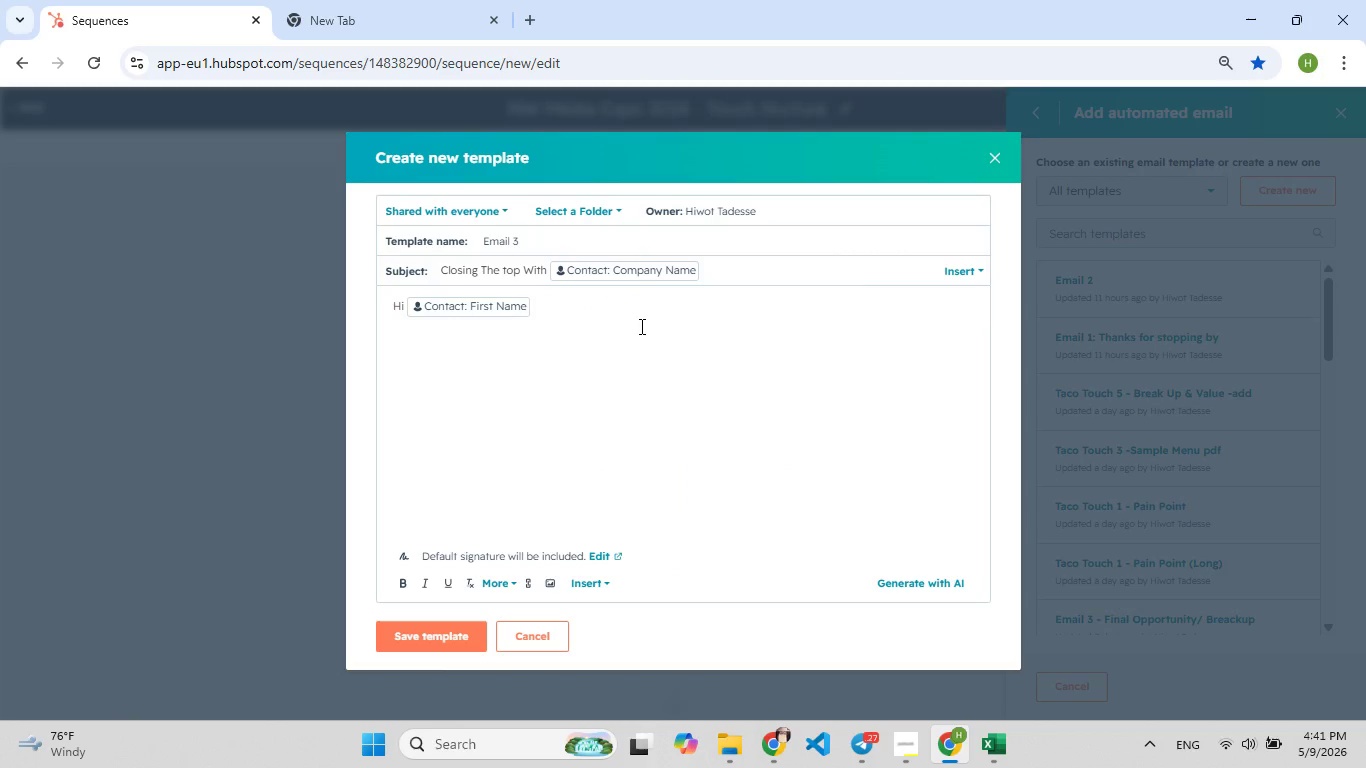 
key(Comma)
 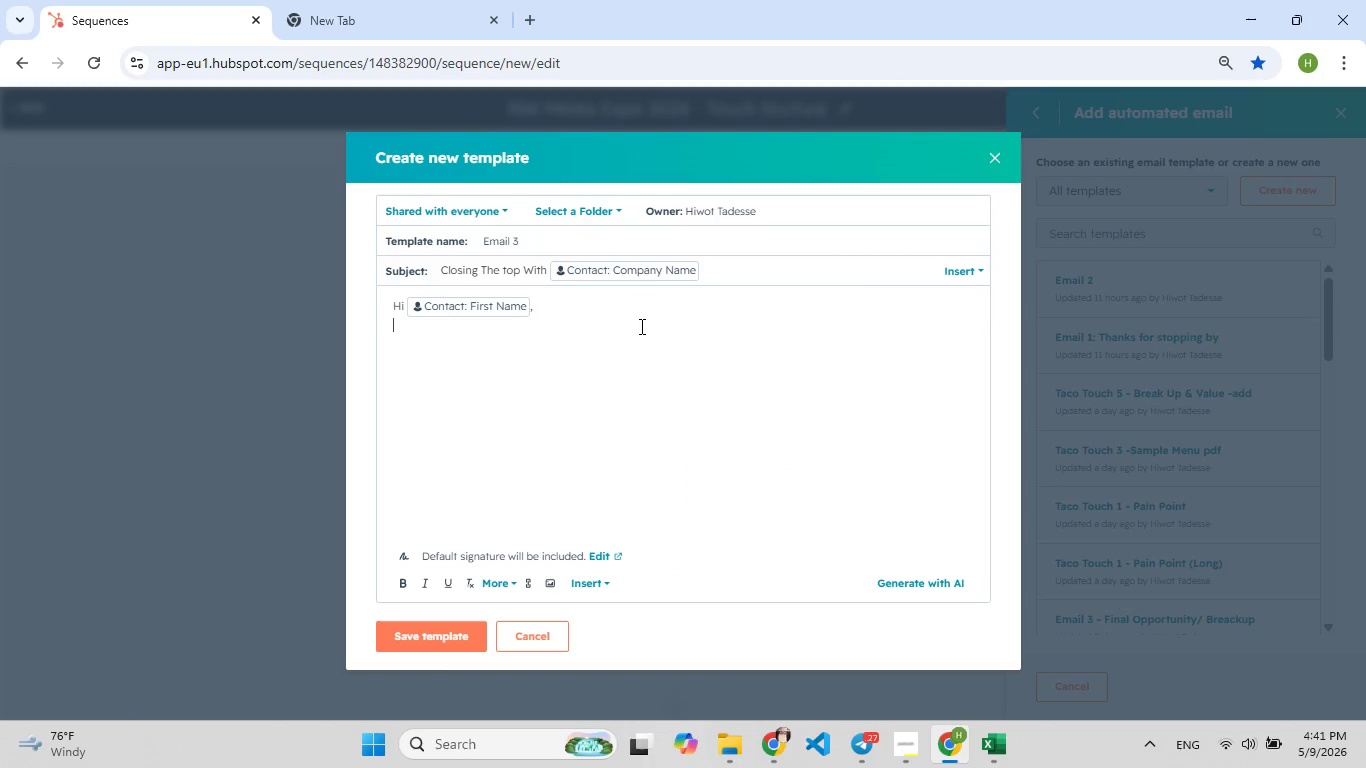 
key(Enter)
 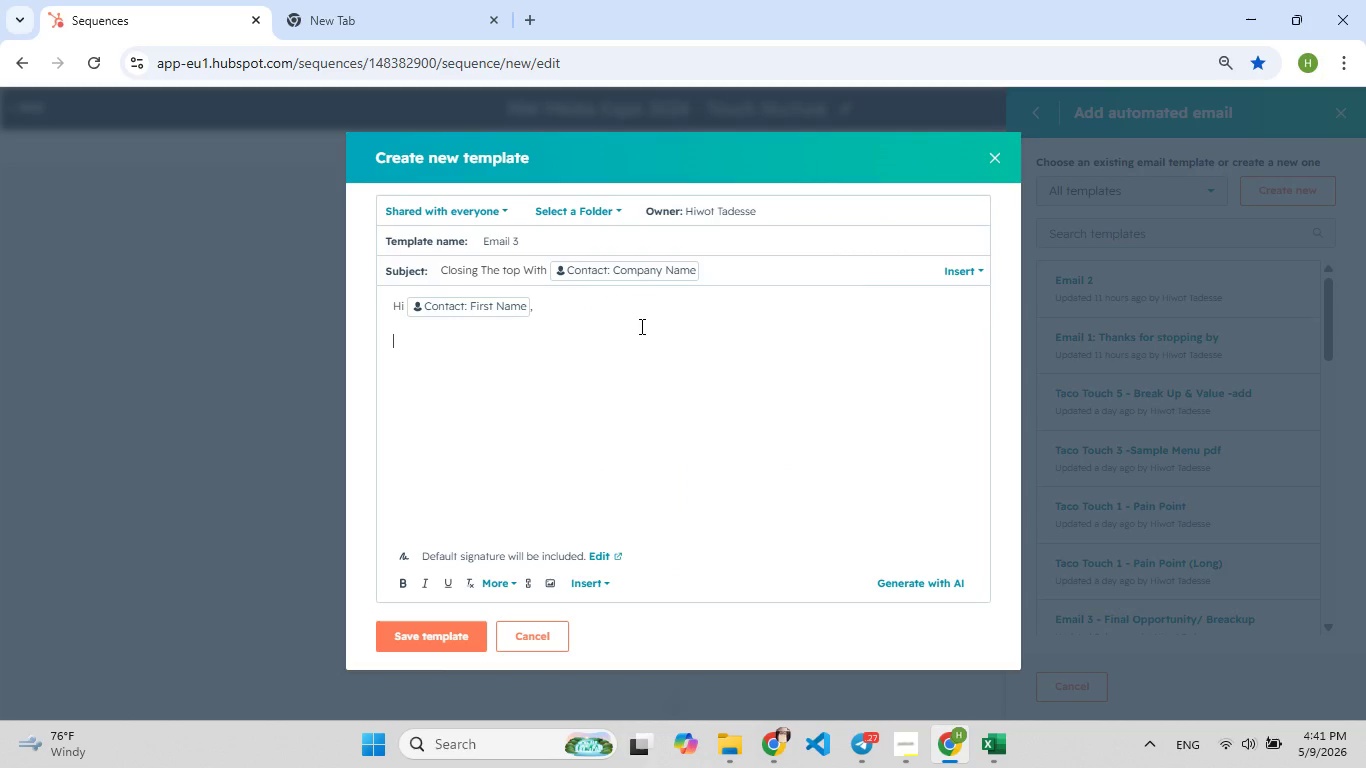 
key(Enter)
 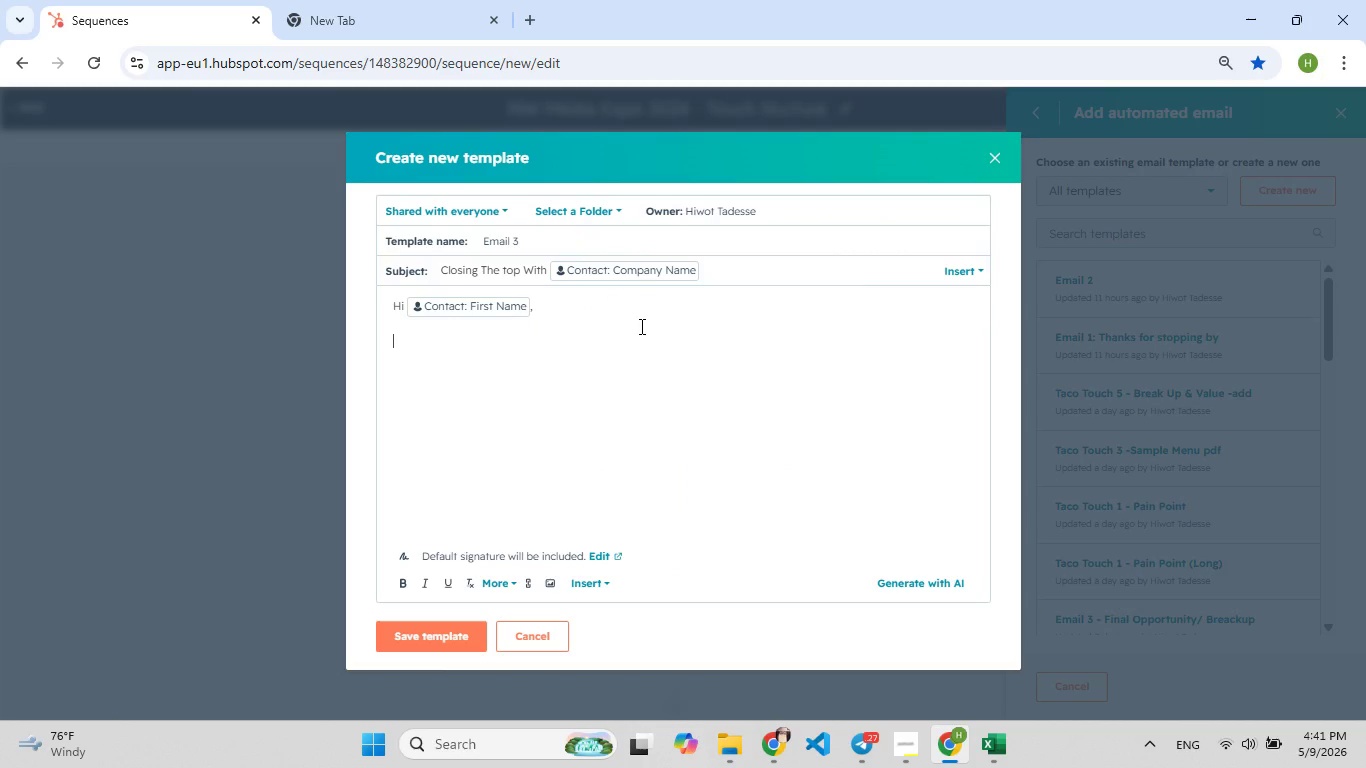 
type(I [F7]have sent a few email, left a voiv[F9])
key(Backspace)
type(ce mail and connected on likne)
key(Backspace)
type([F9][F9])
key(Backspace)
type(nkedIn)
key(Backspace)
type([F9]n.)
 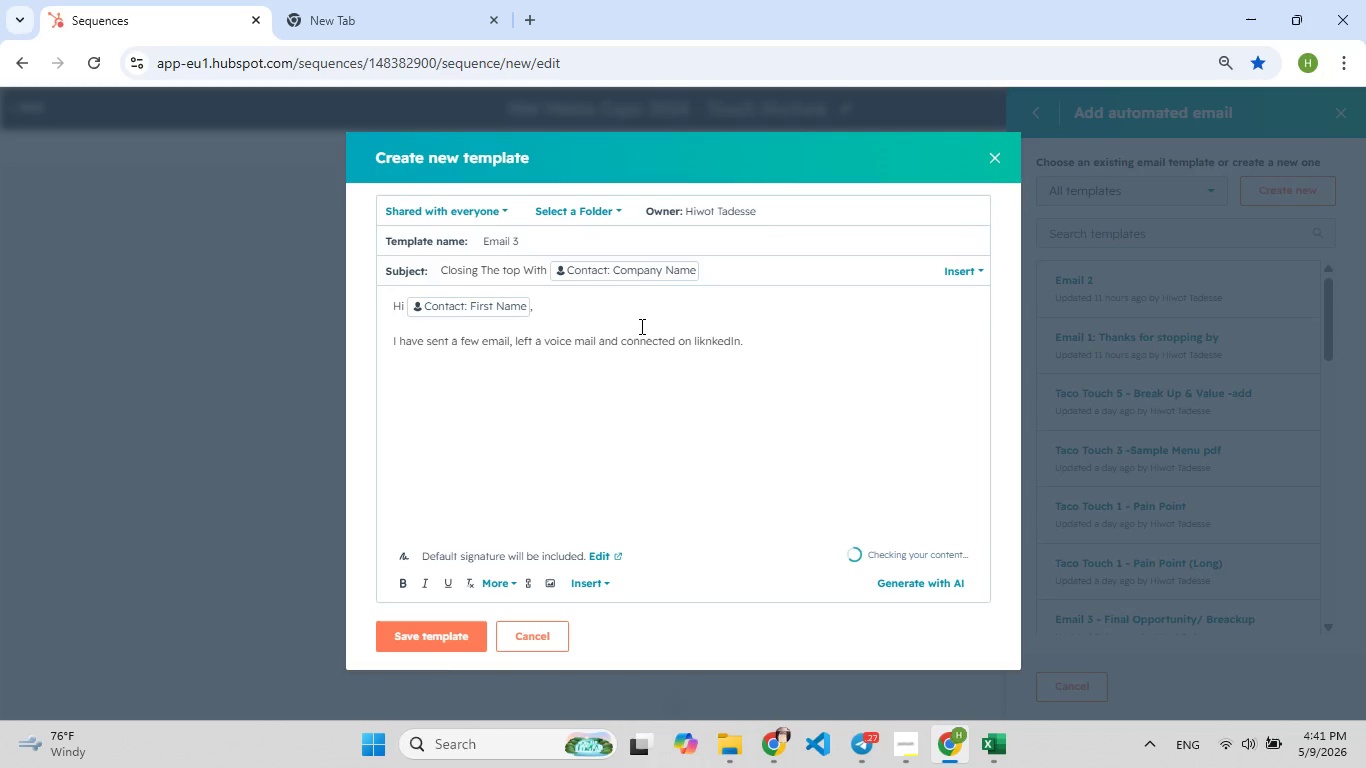 
key(Enter)
 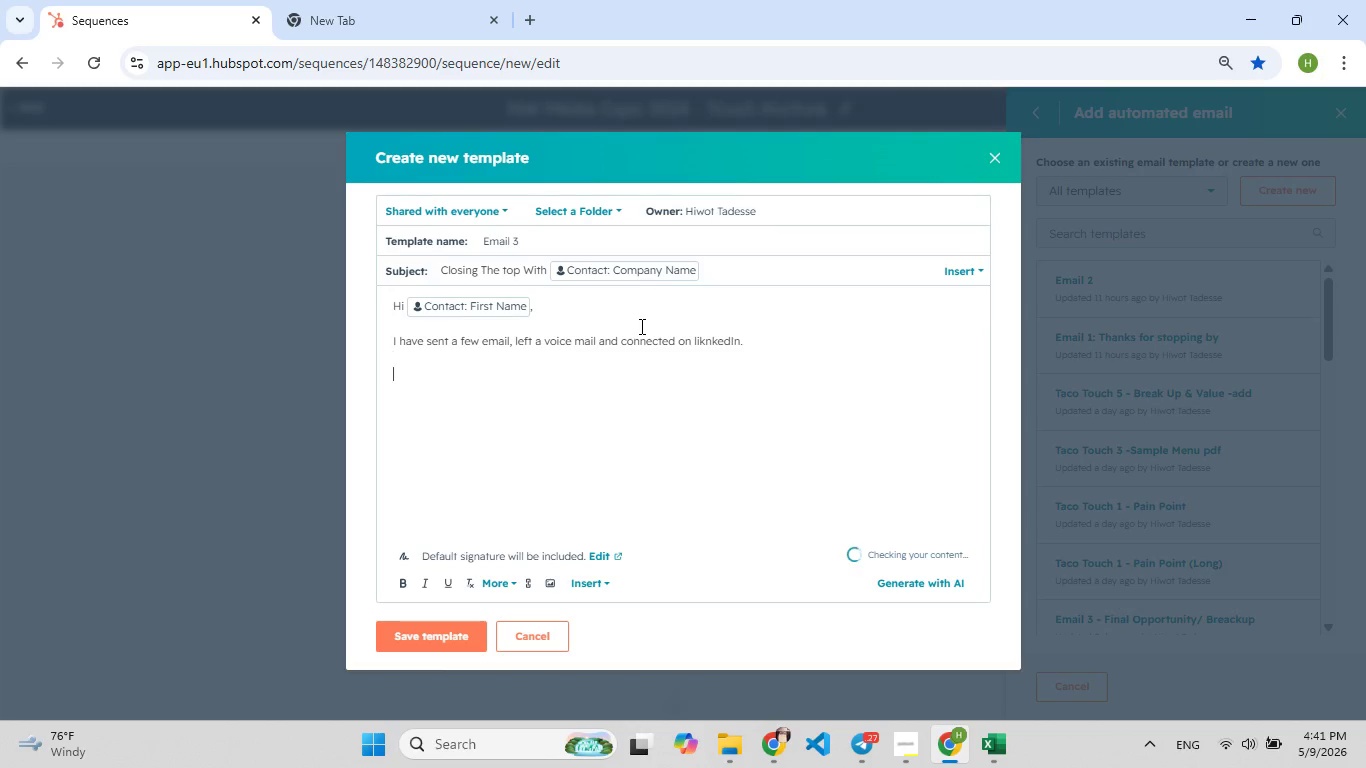 
key(Enter)
 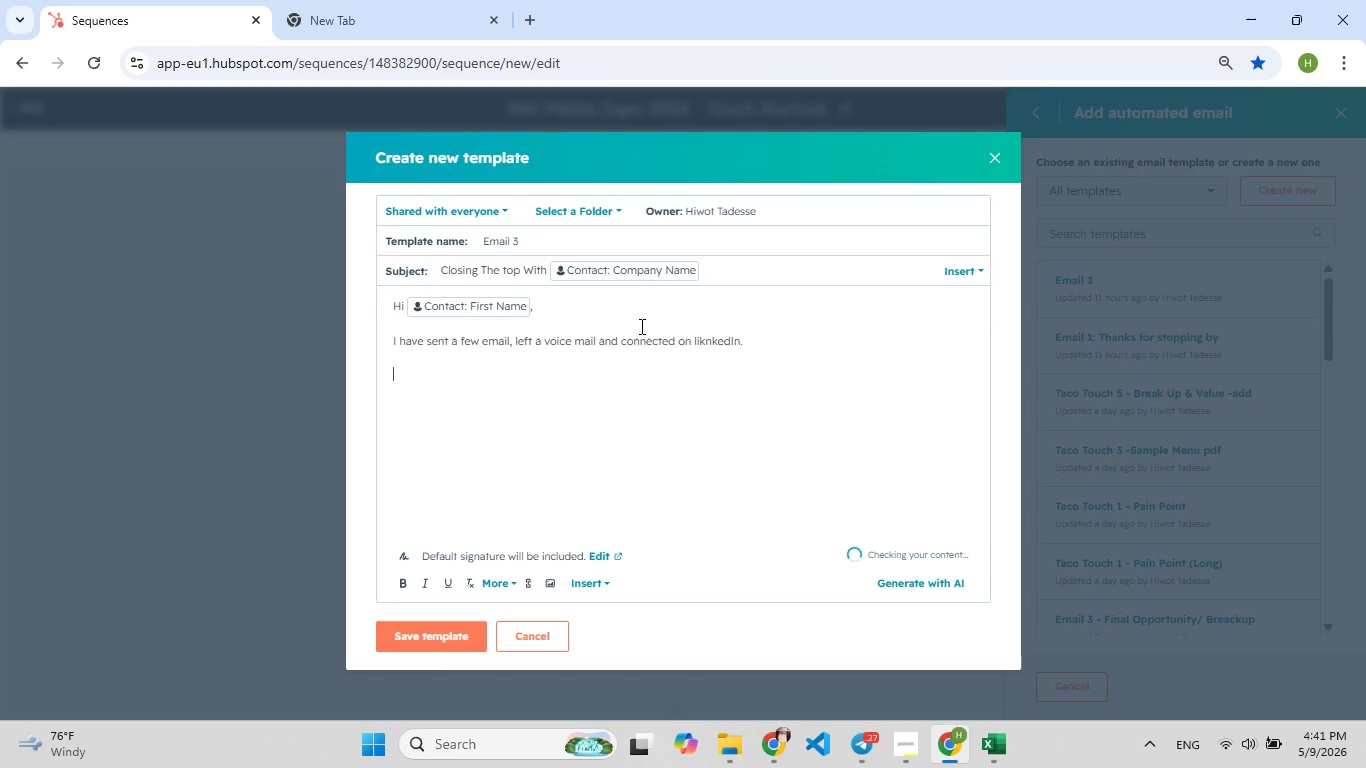 
type(Not sure )
 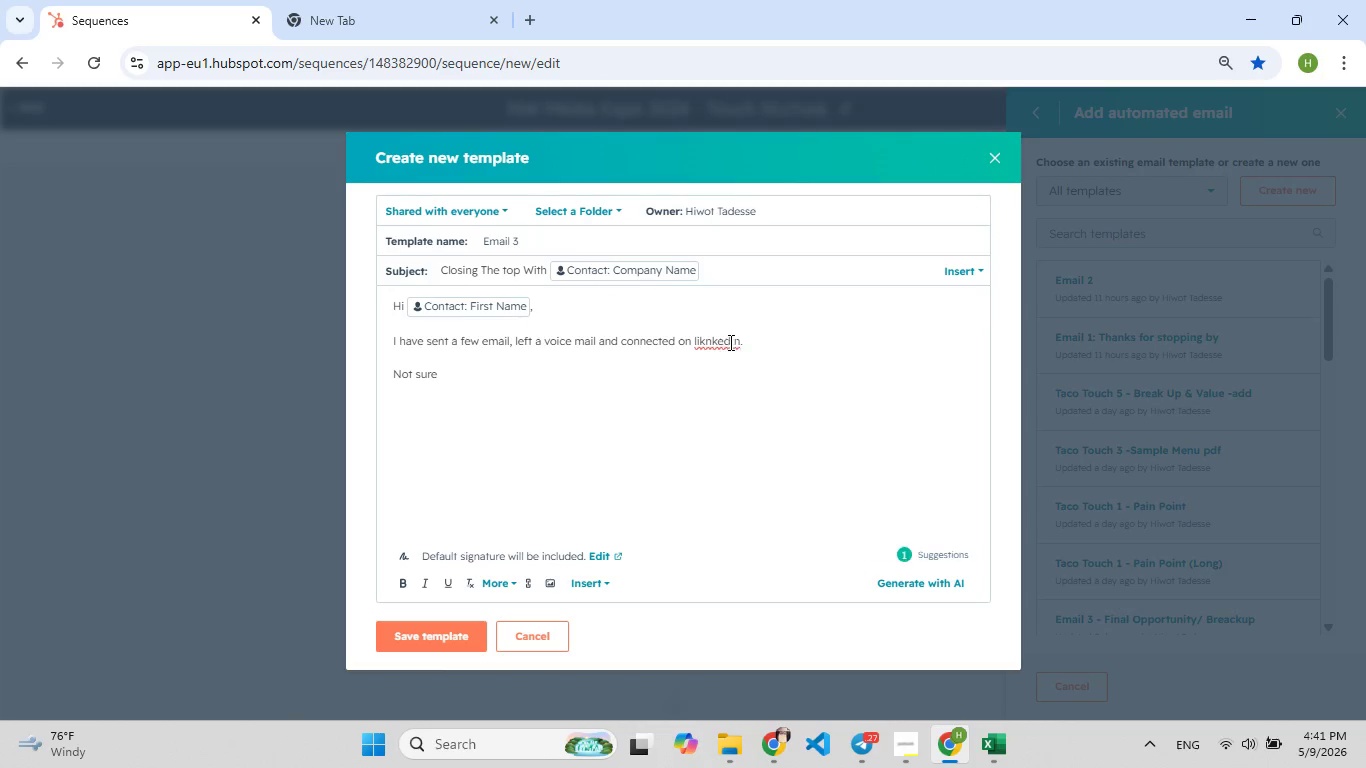 
left_click([724, 343])
 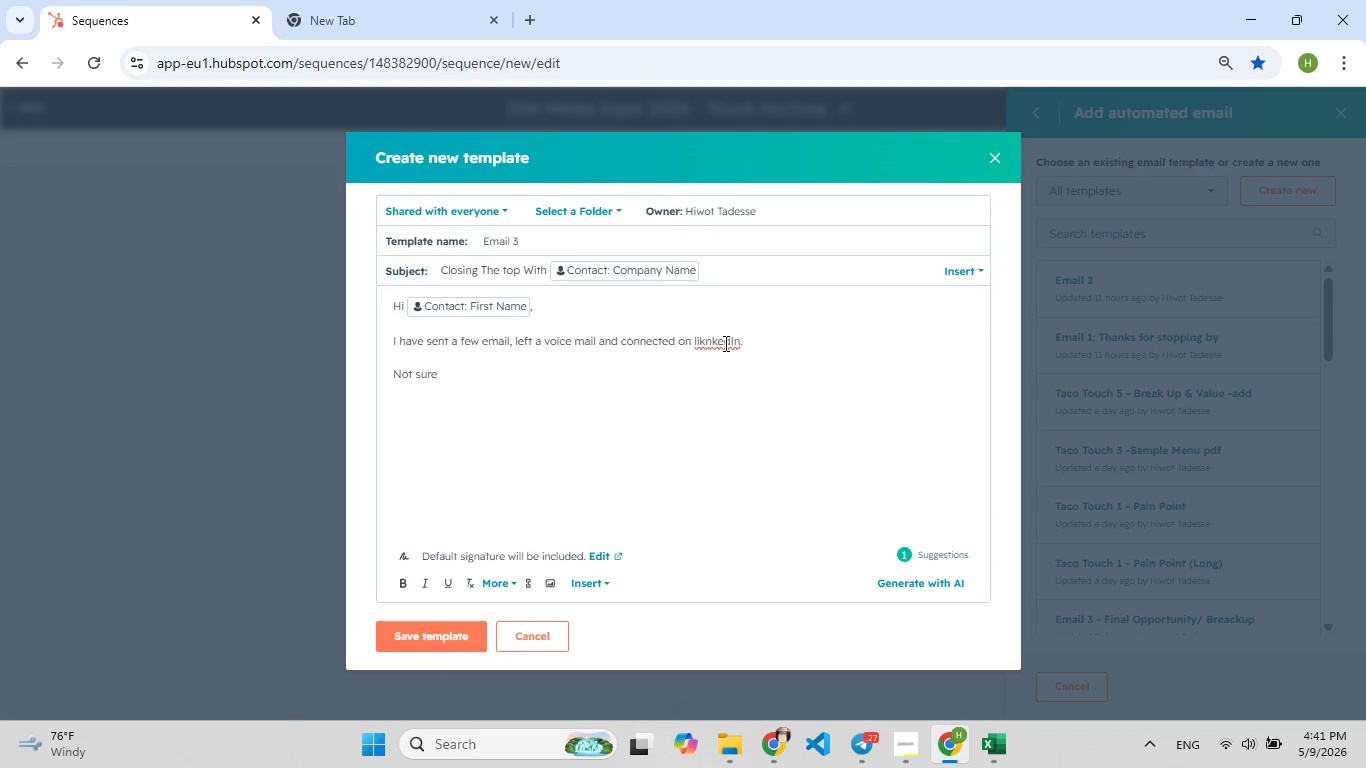 
key(Backspace)
 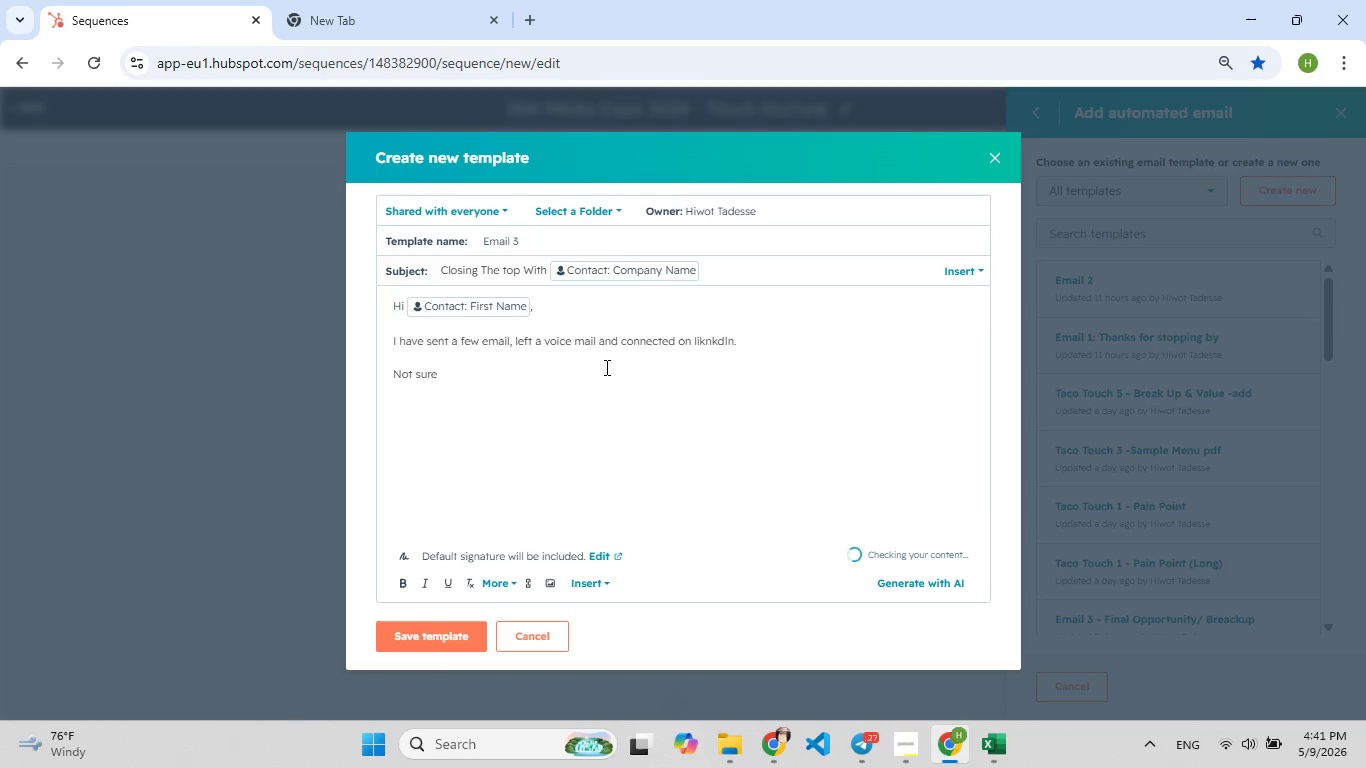 
key(F9)
 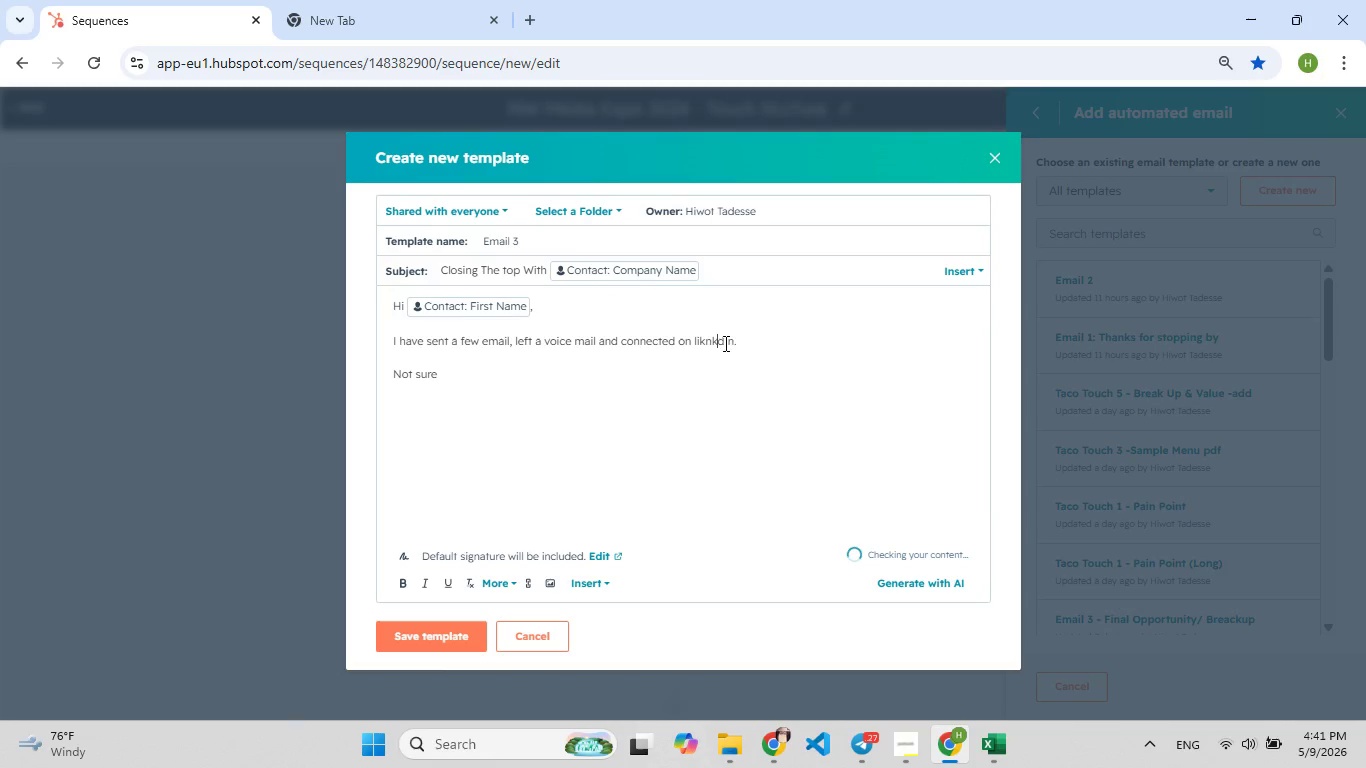 
left_click([605, 367])
 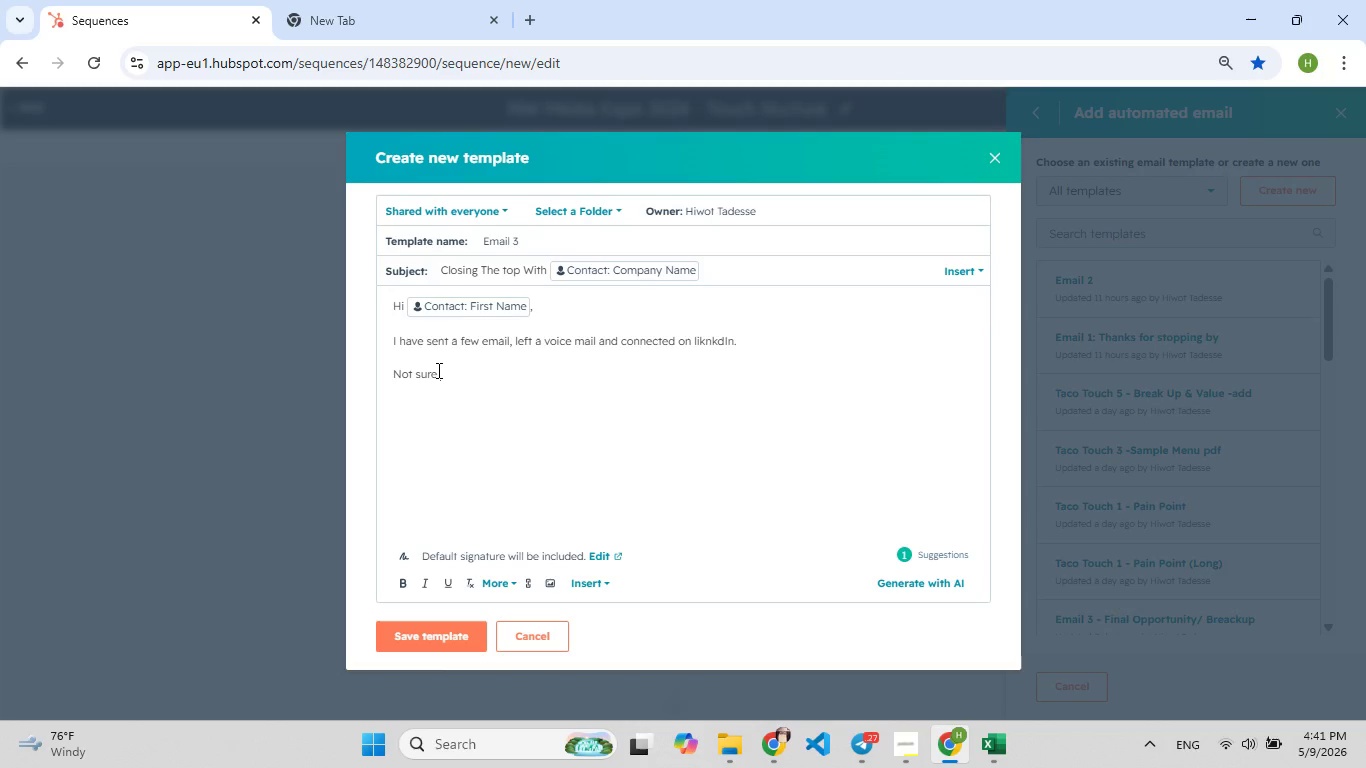 
type(if )
 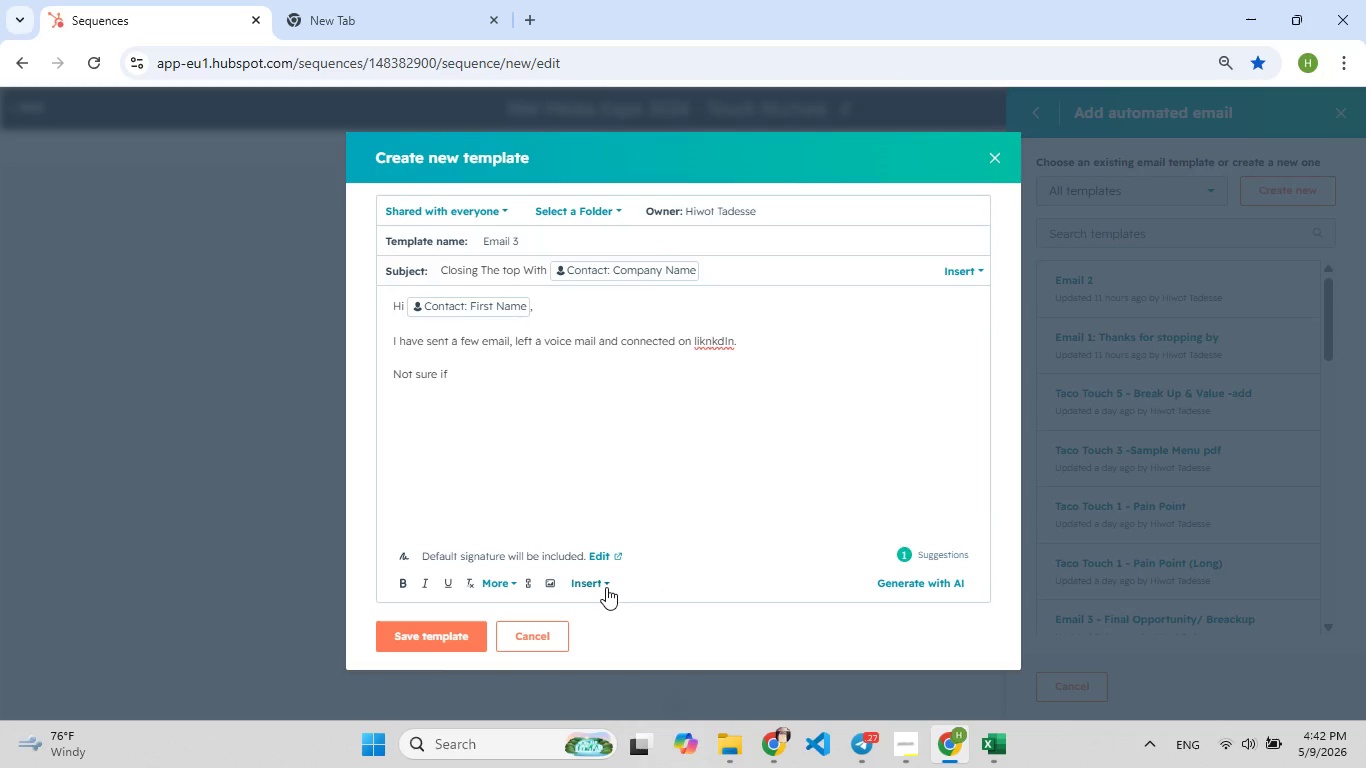 
left_click([605, 586])
 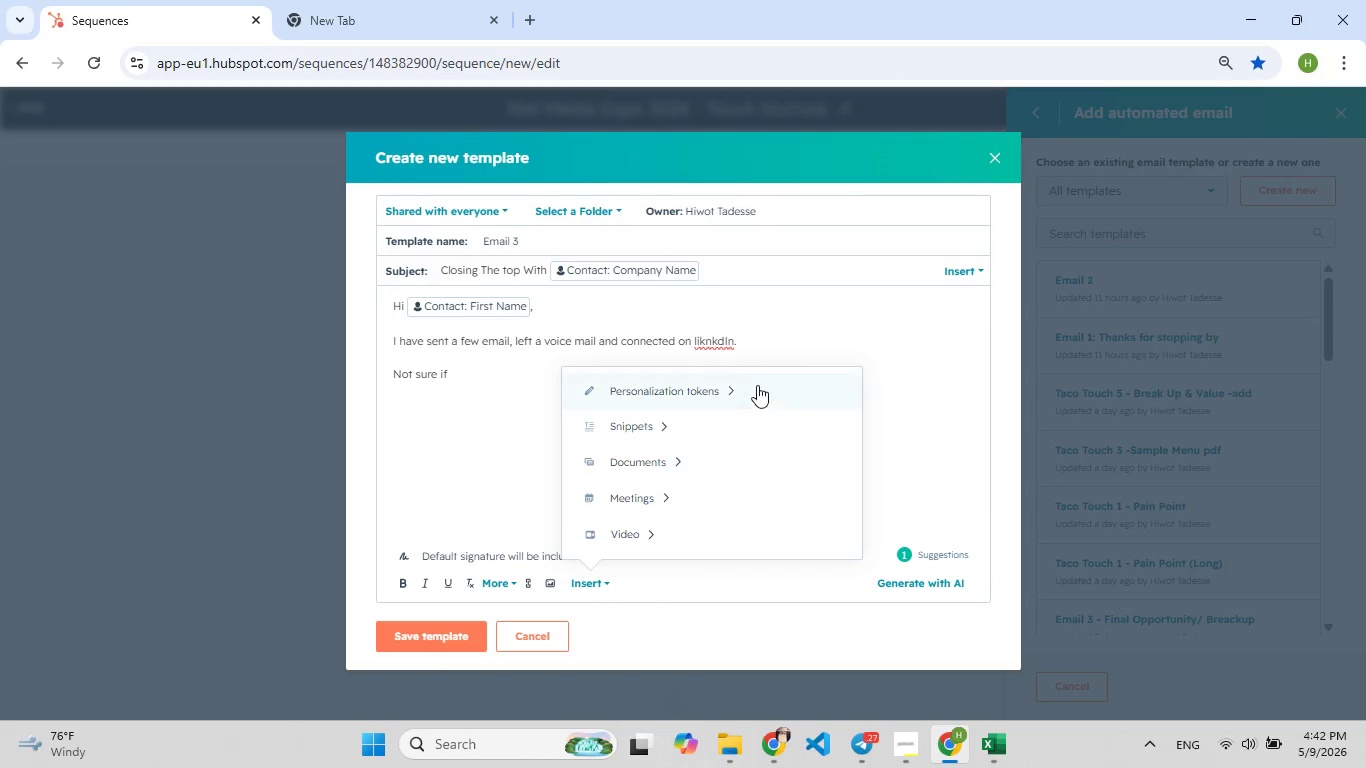 
left_click([751, 389])
 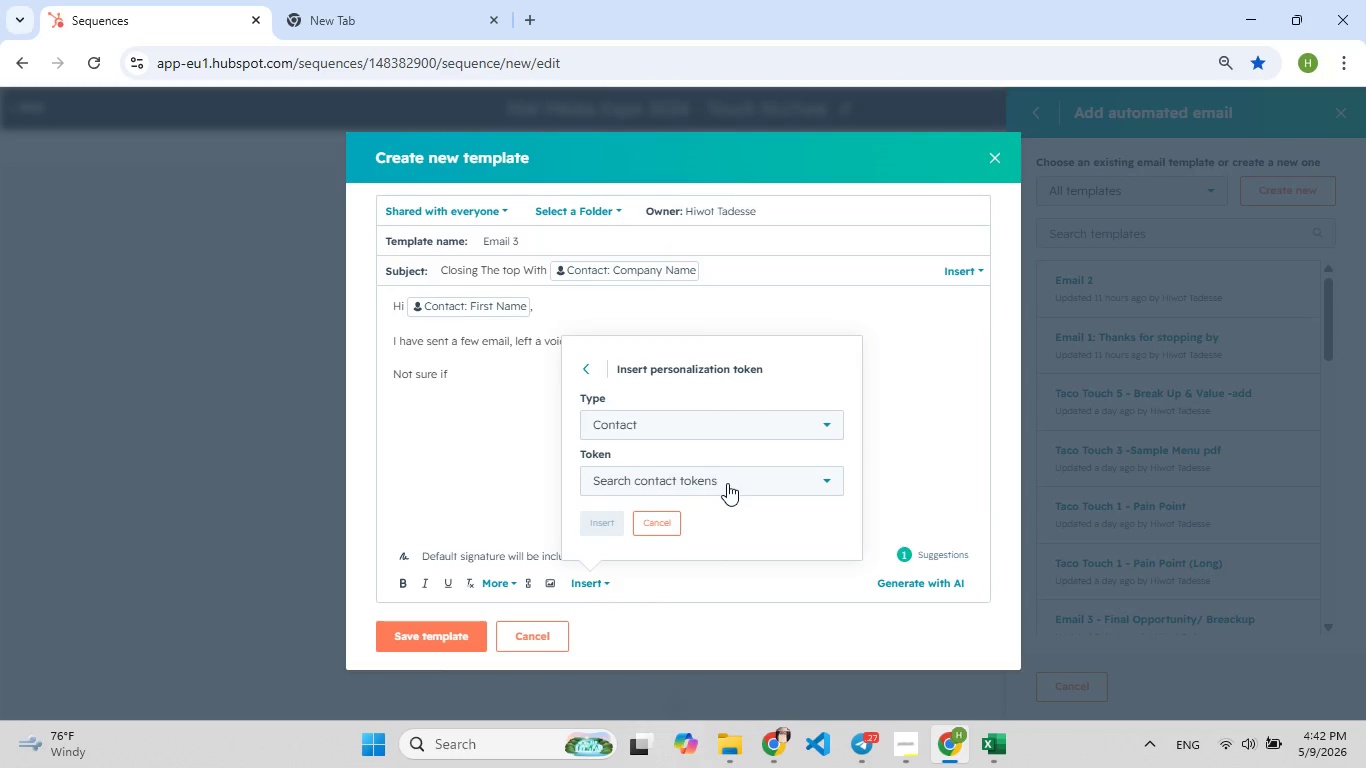 
left_click([727, 483])
 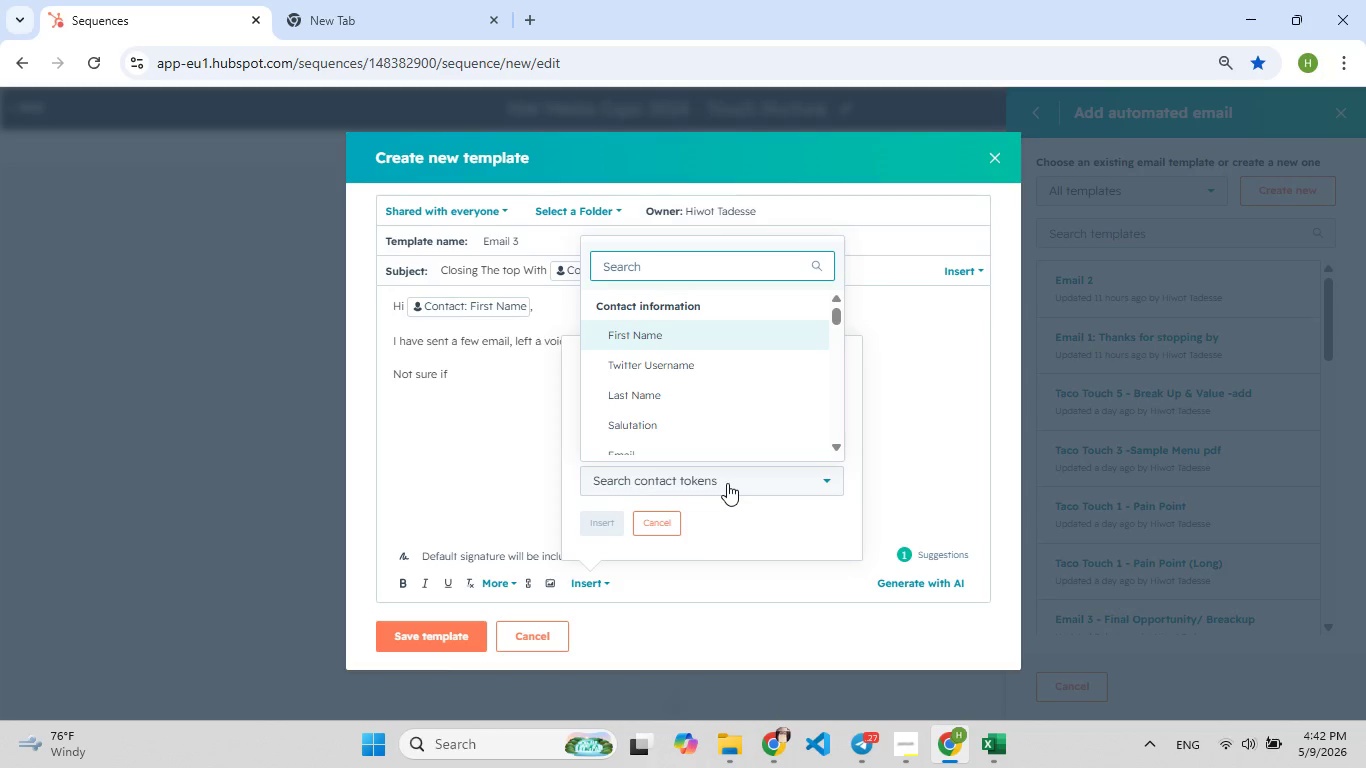 
type(com)
 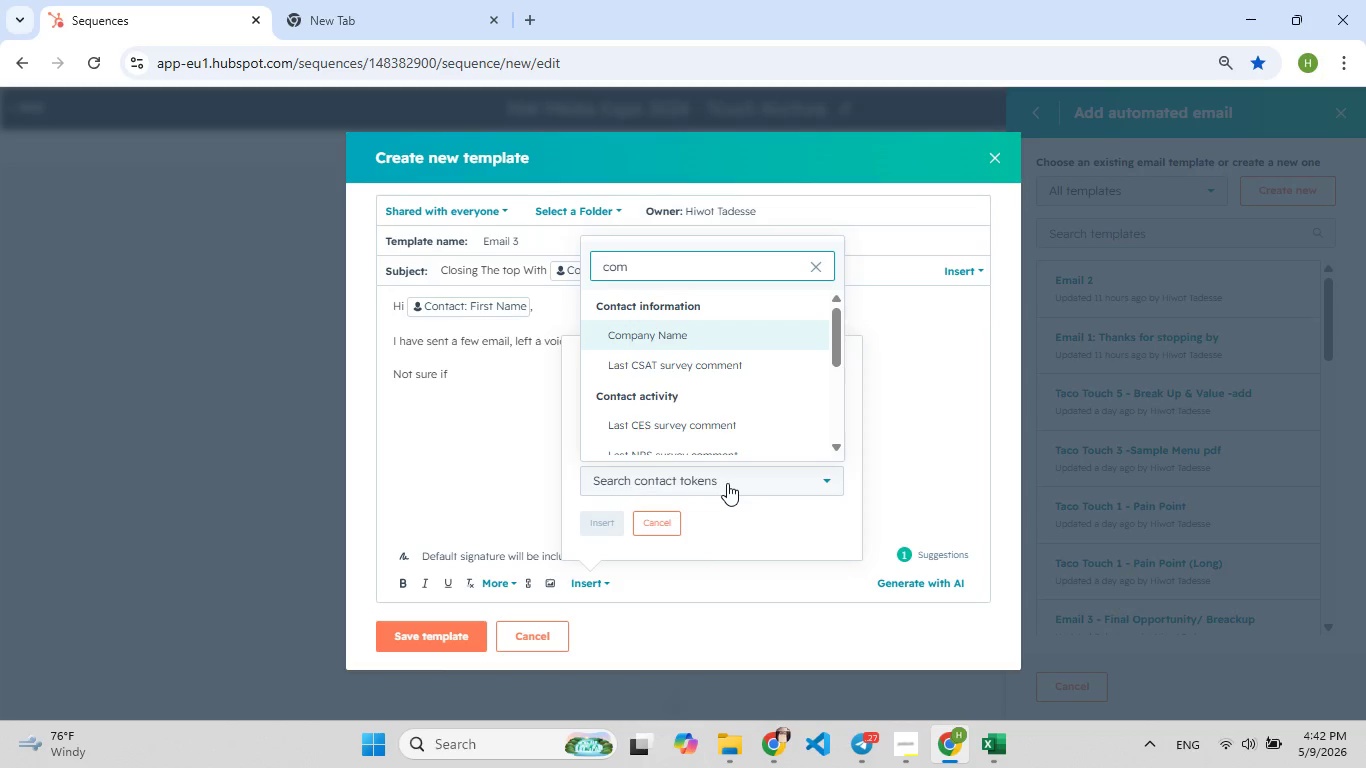 
key(Enter)
 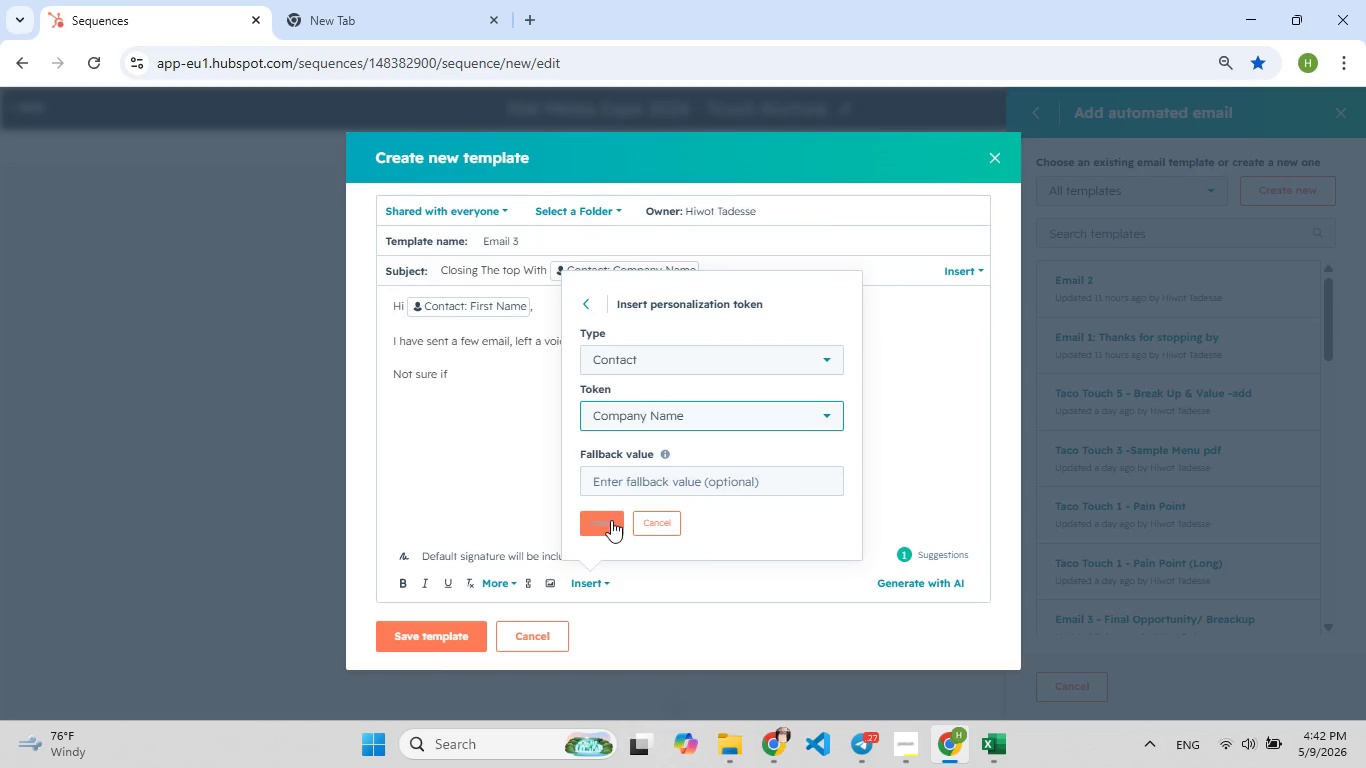 
left_click([611, 521])
 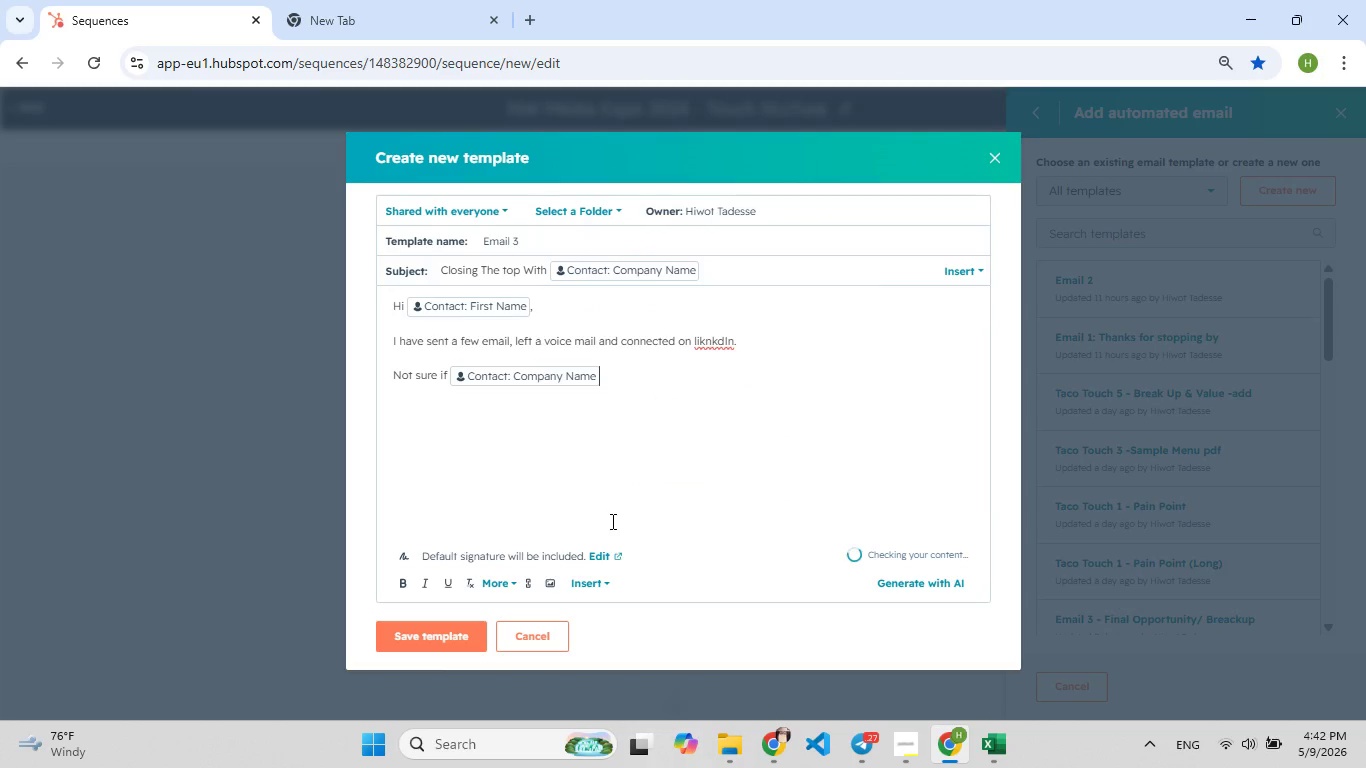 
type('s prioprity)
 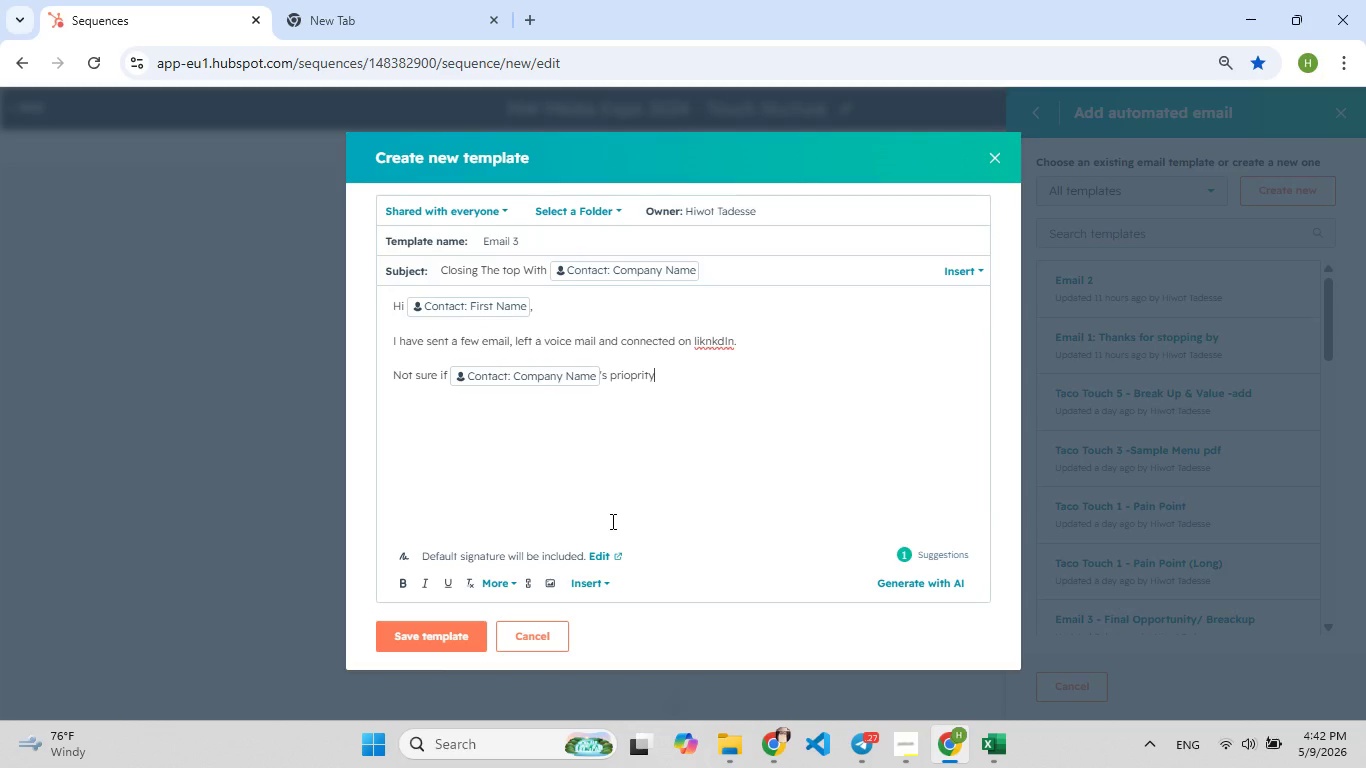 
type([F9])
key(Backspace)
type(ies h[F7]ave s[F7]hifted - or is[F9])
key(Backspace)
type(f i am talk[F9])
key(Backspace)
 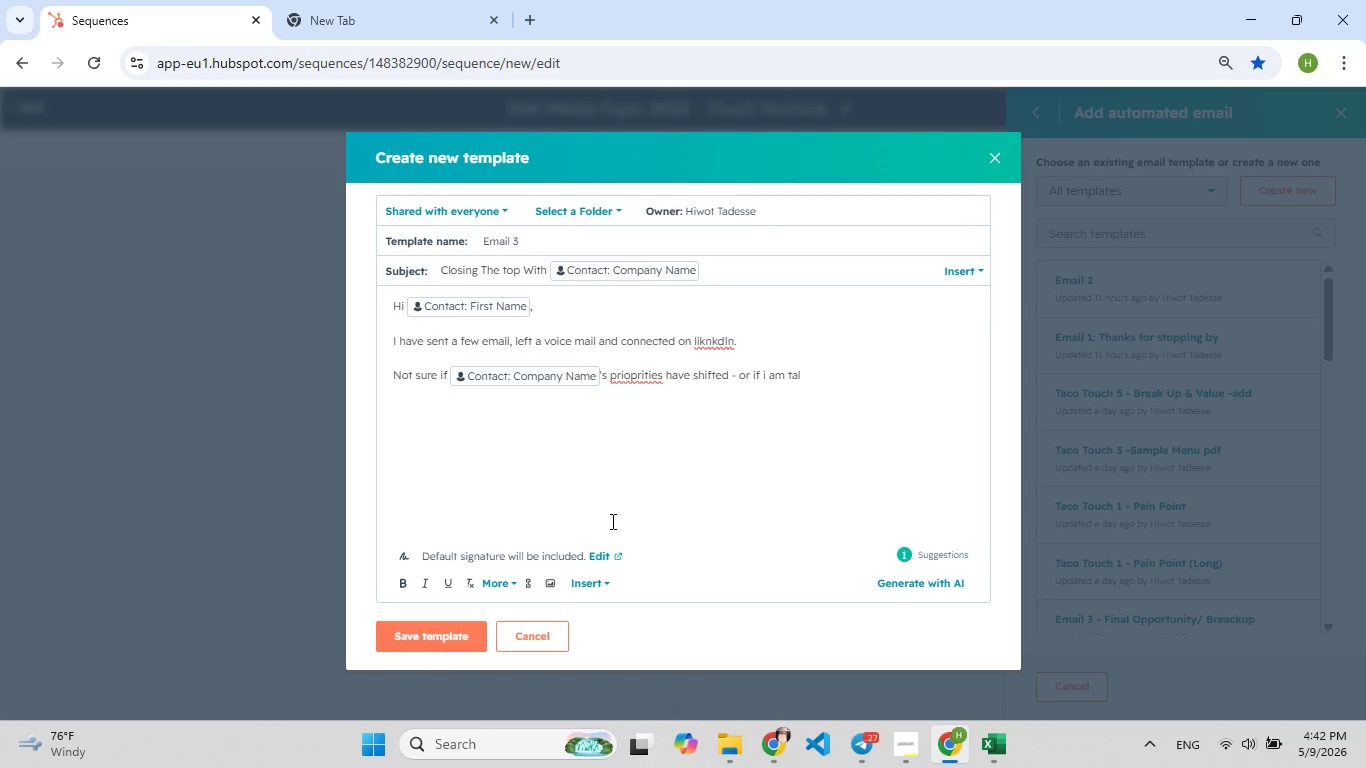 
type(kin[F8]g to t[F7]he wrong[F8] person)
 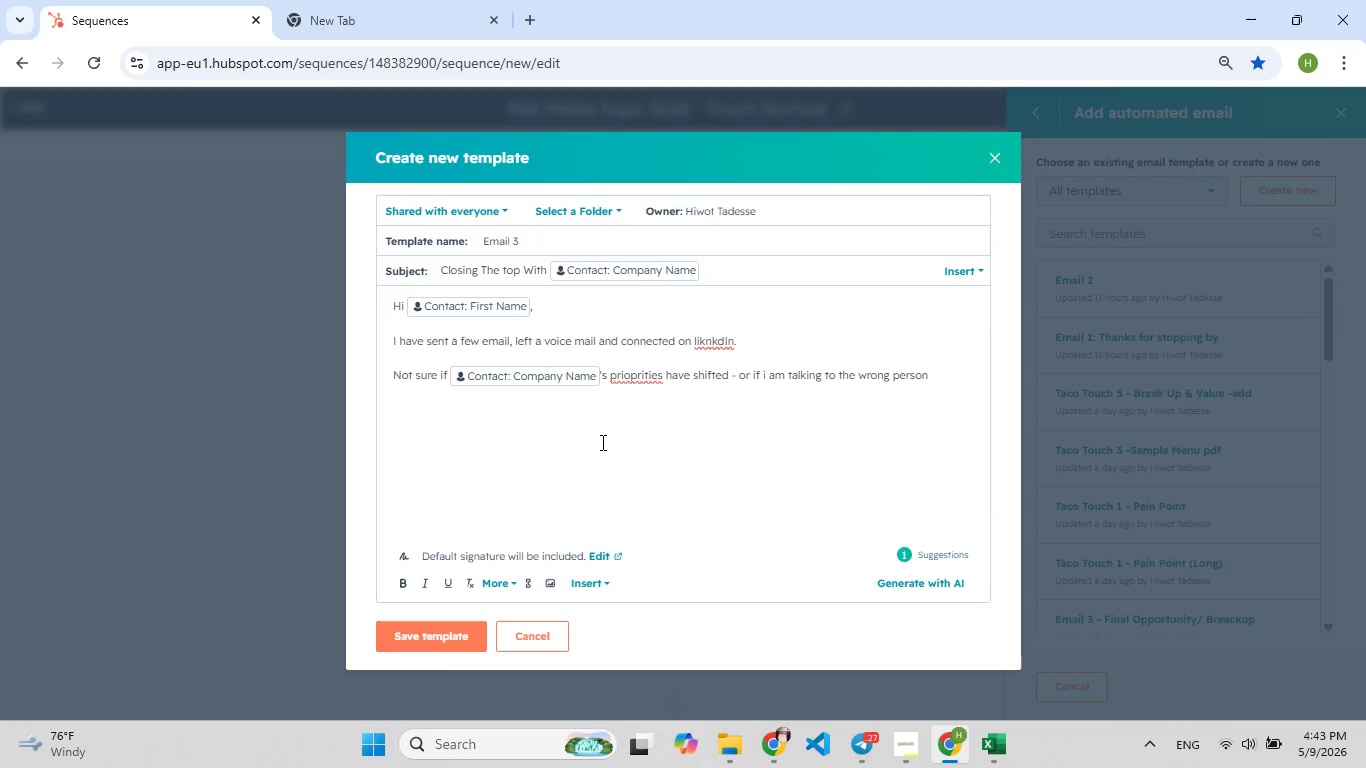 
wait(8.61)
 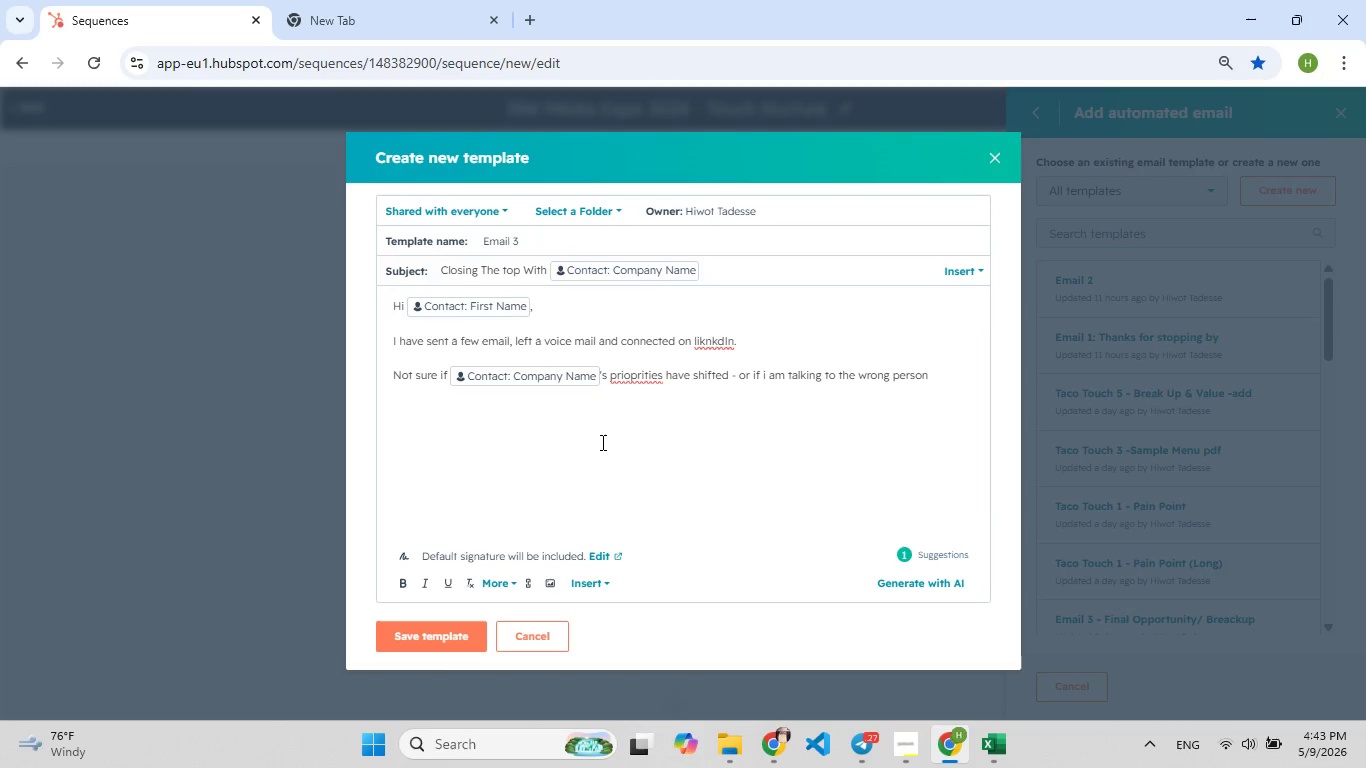 
left_click([639, 381])
 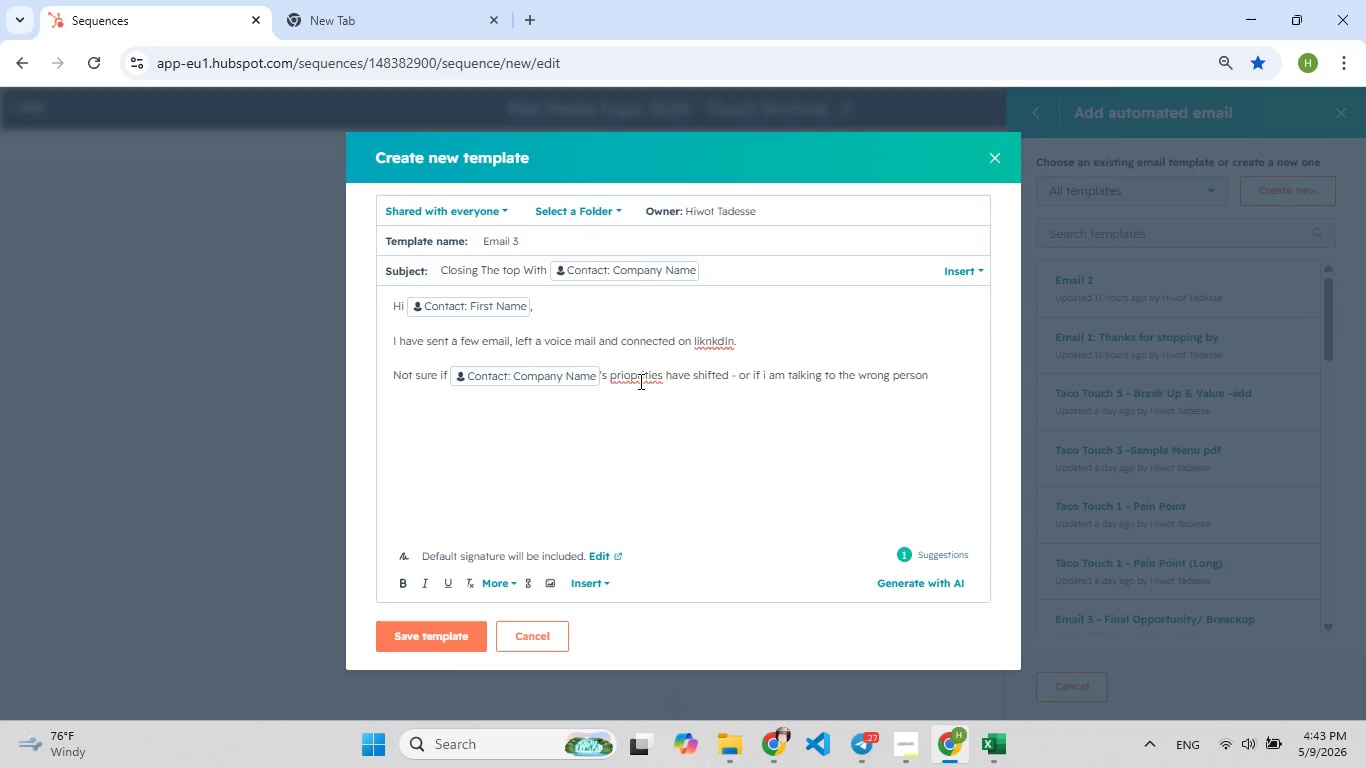 
key(Backspace)
 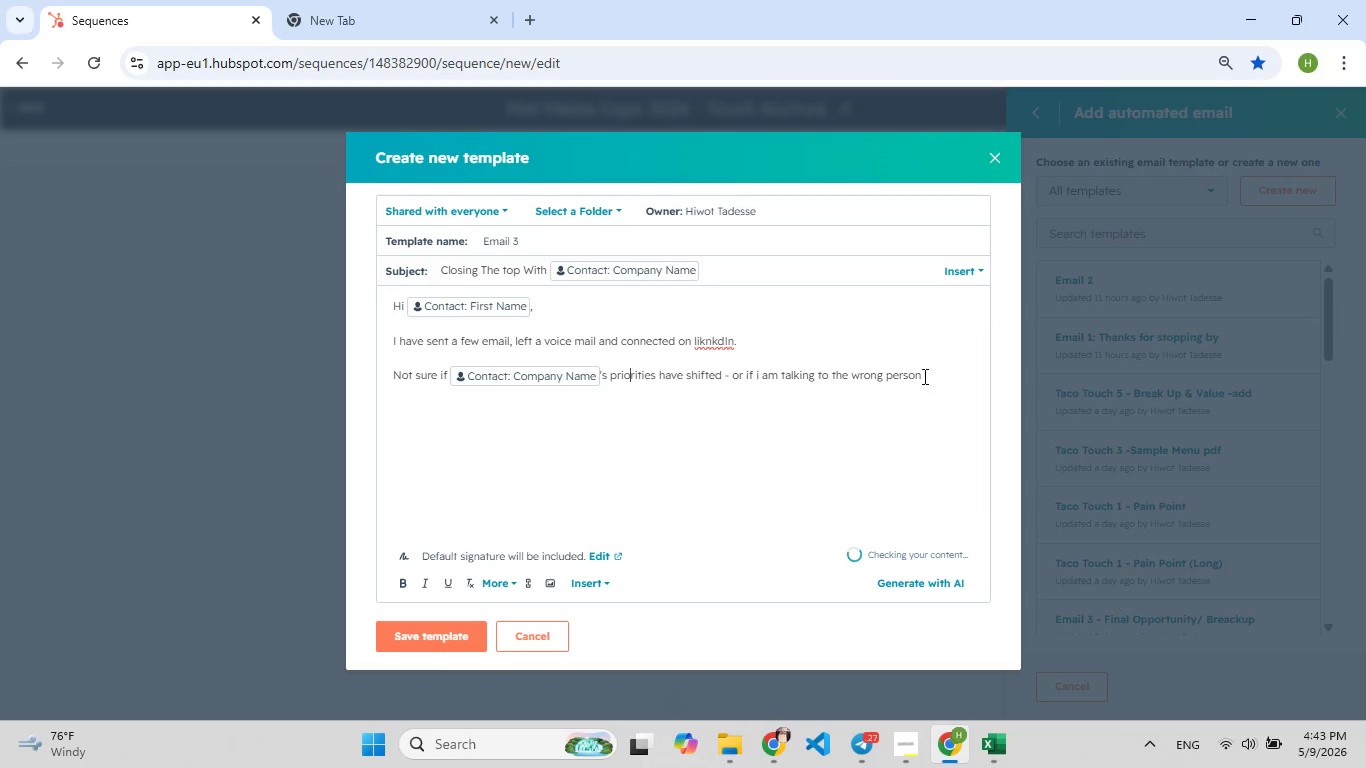 
key(F9)
 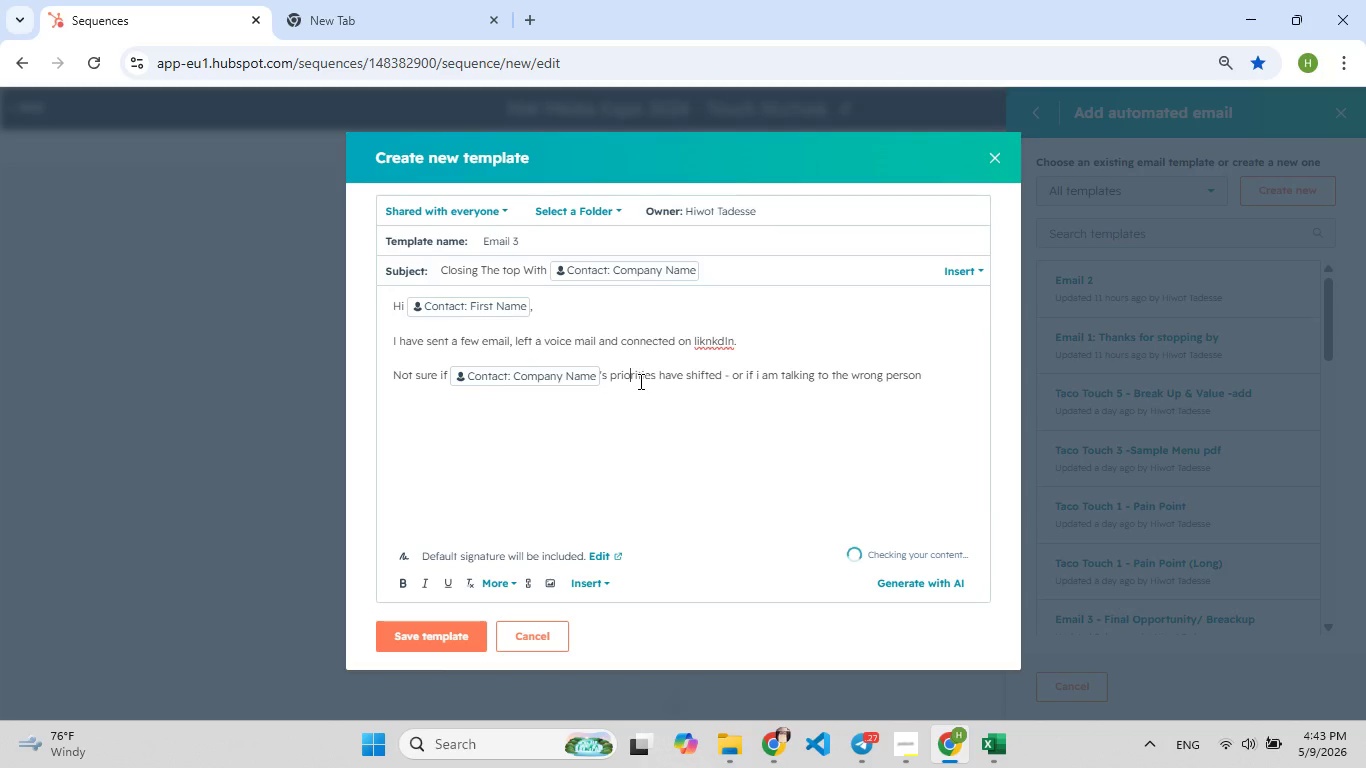 
left_click([939, 376])
 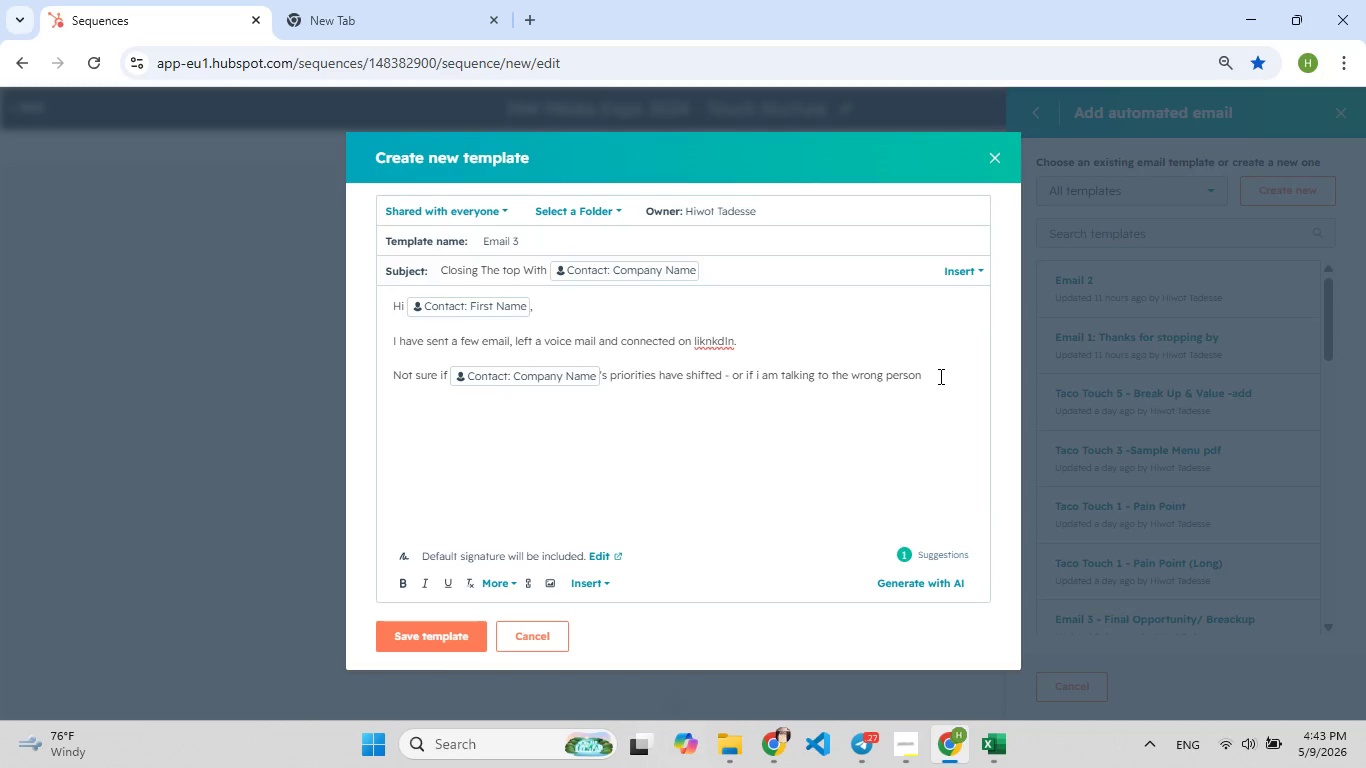 
key(Period)
 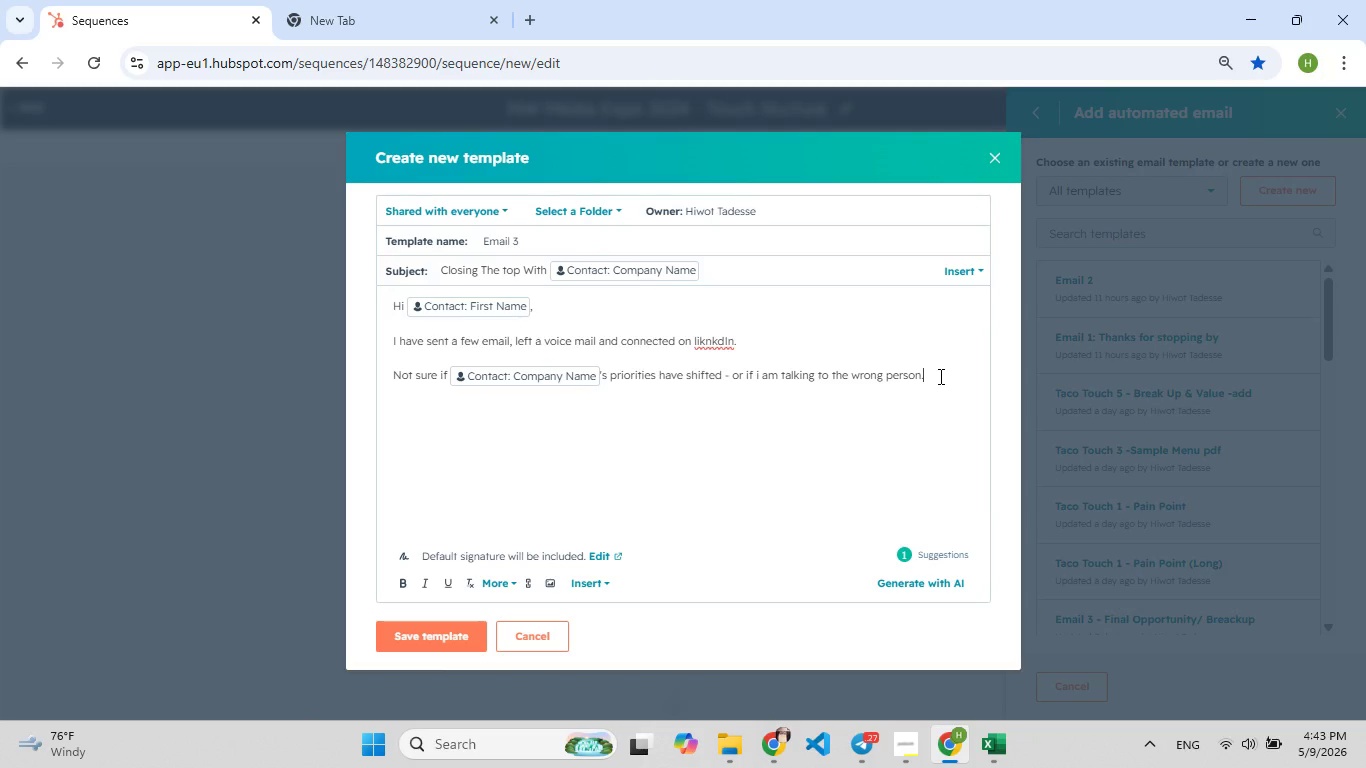 
key(Enter)
 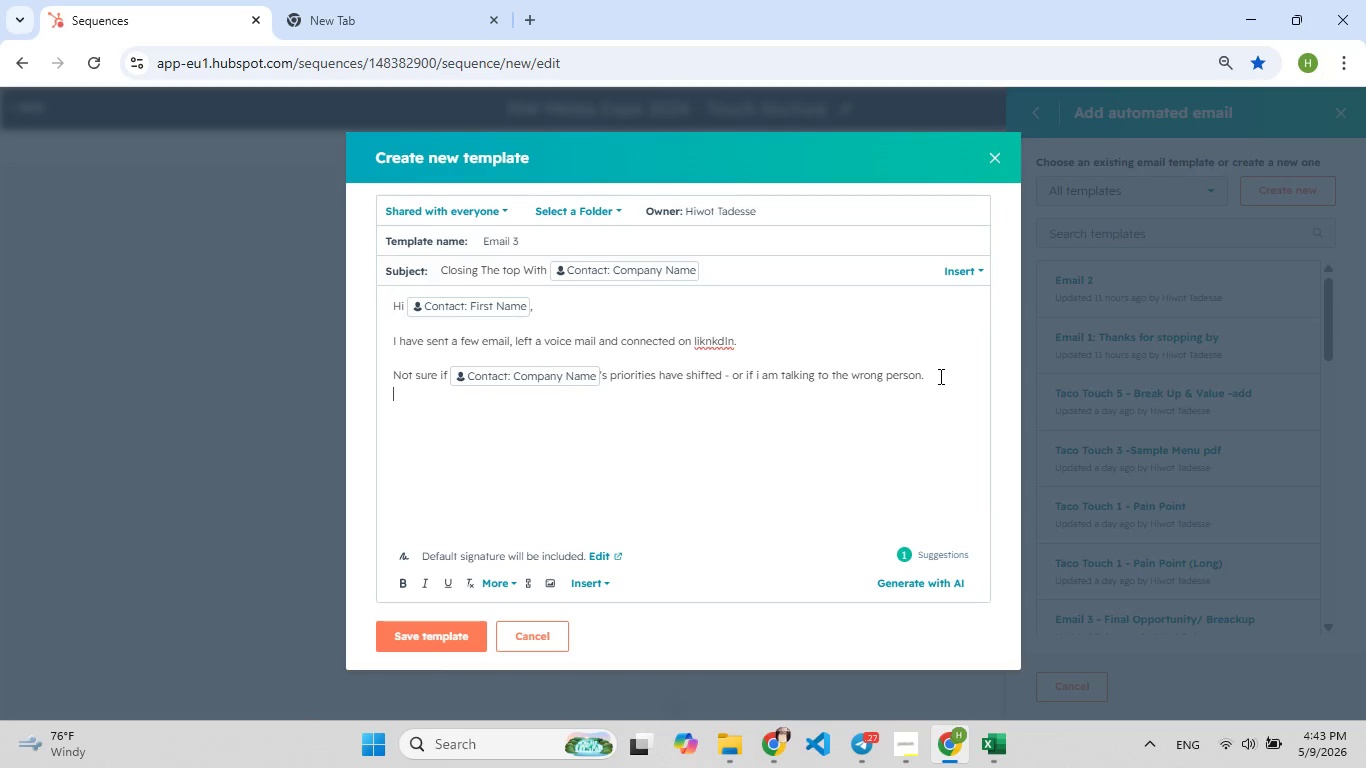 
type(Eath[F7]er way , I dod)
key(Backspace)
type([F9]n't want w)
key(Backspace)
type([F9]to keep both[F7]ering[F8] you.)
 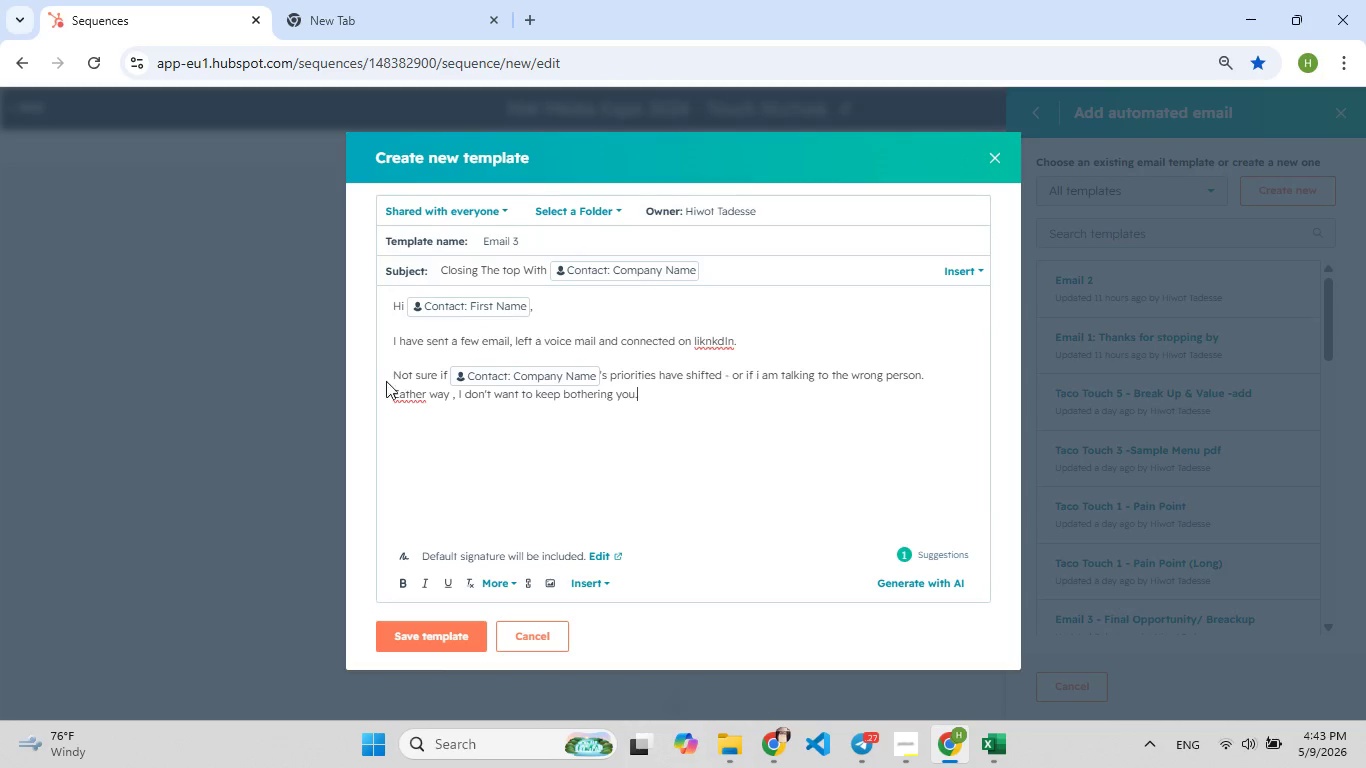 
left_click([406, 390])
 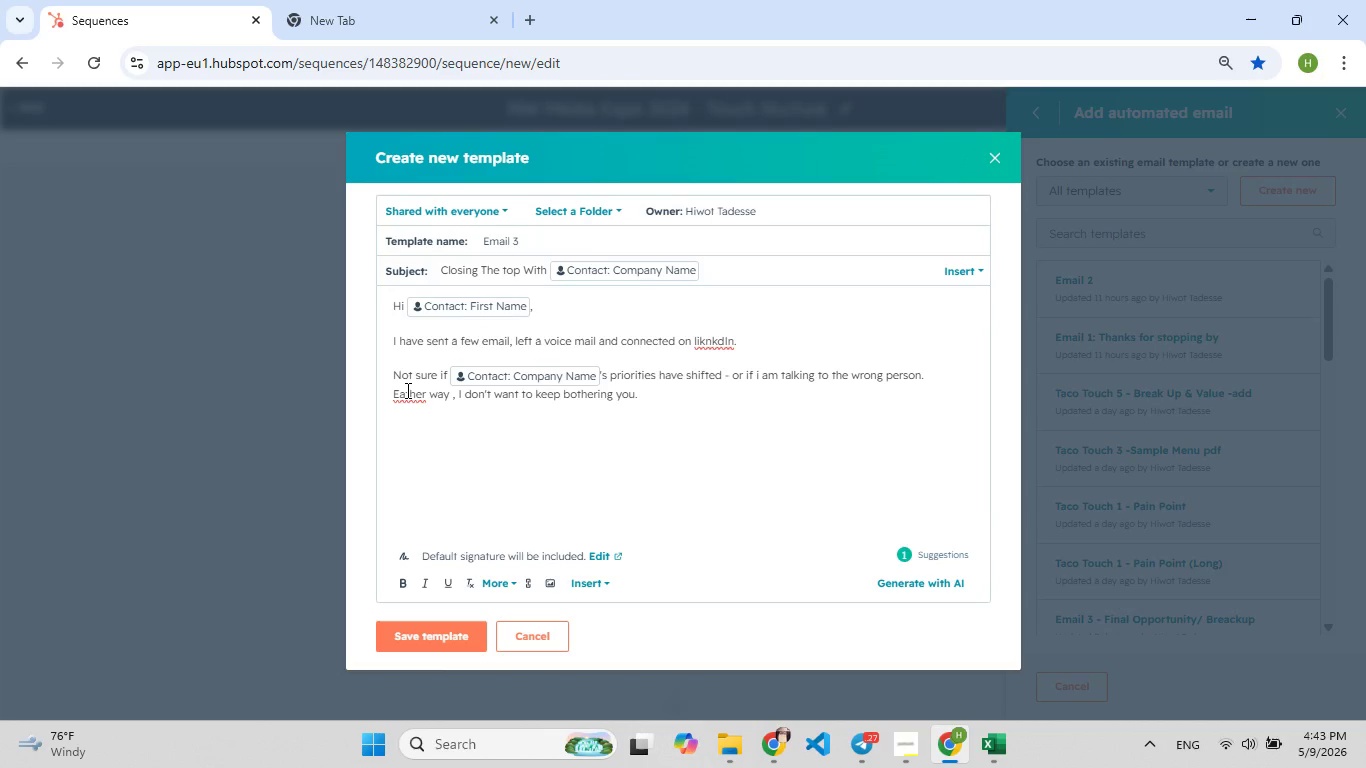 
key(Backspace)
 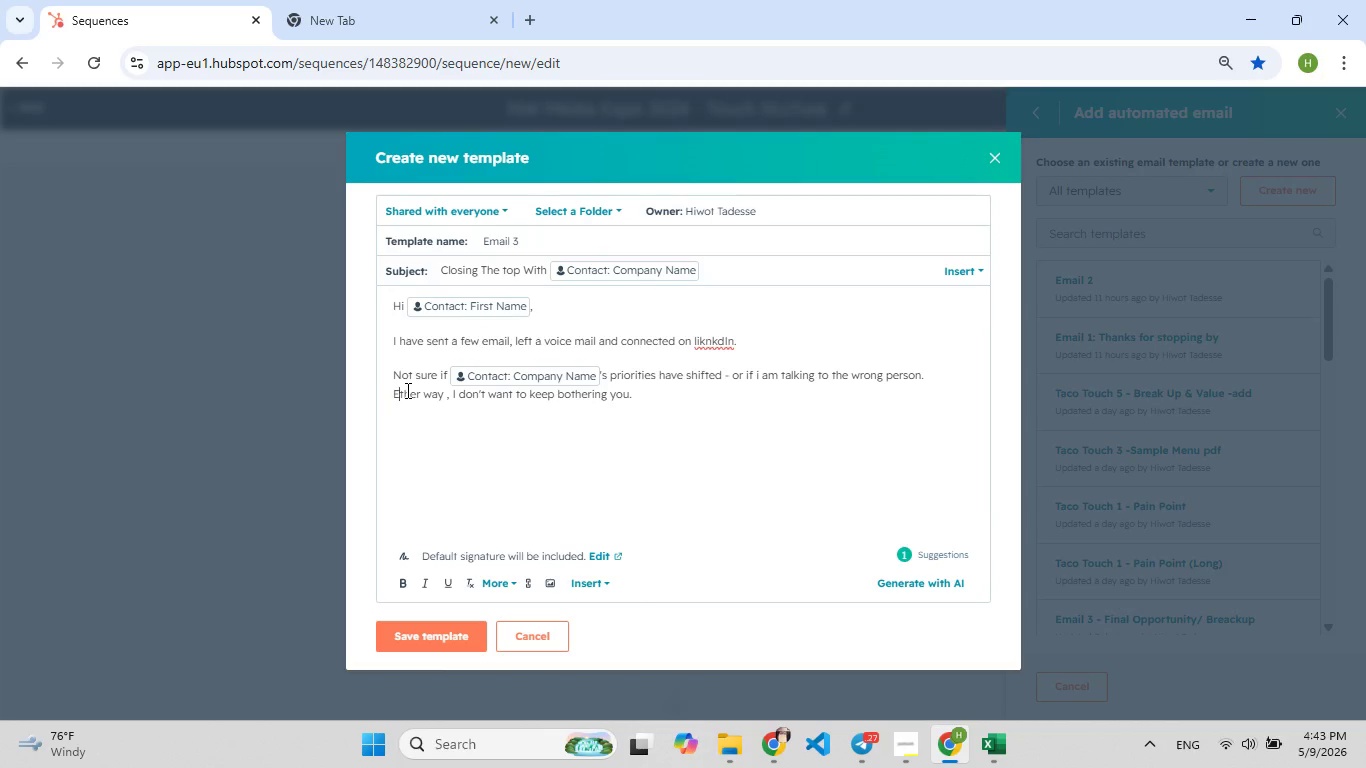 
key(F9)
 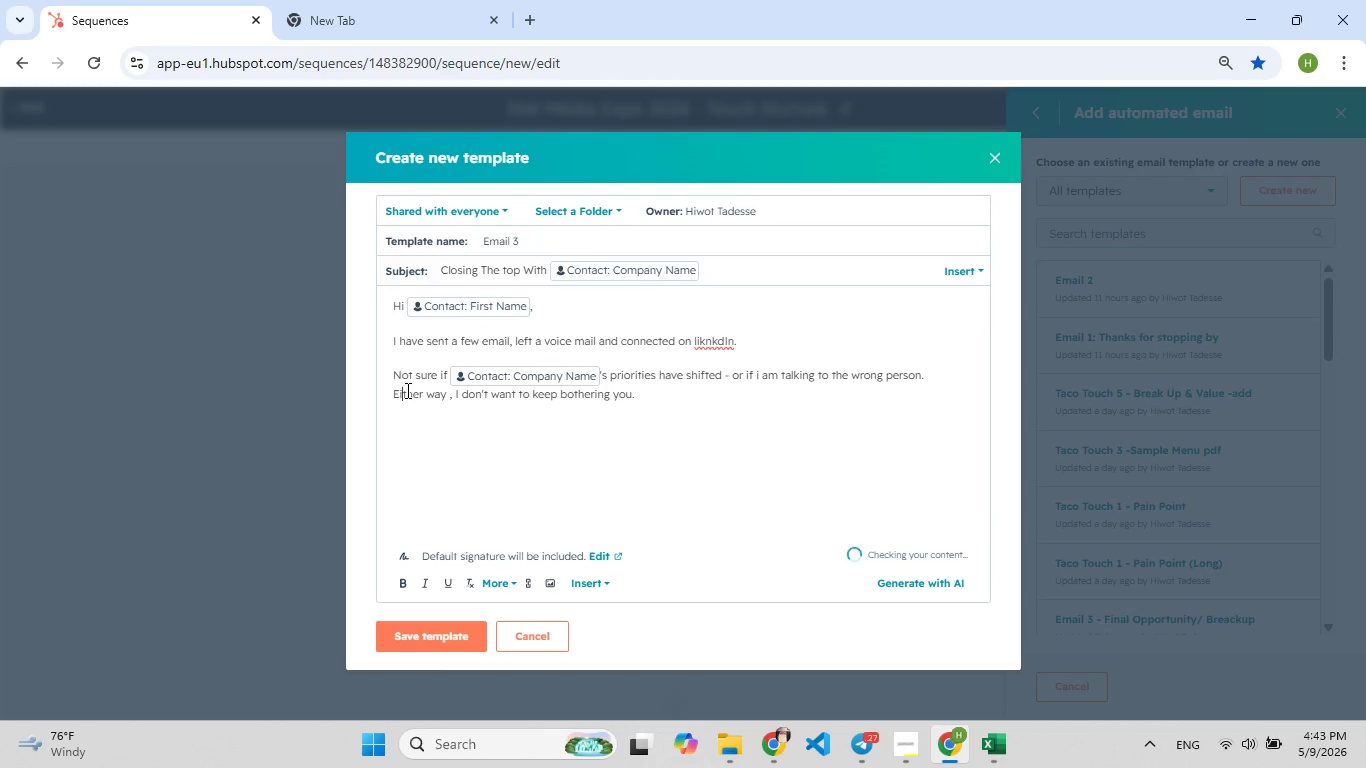 
key(I)
 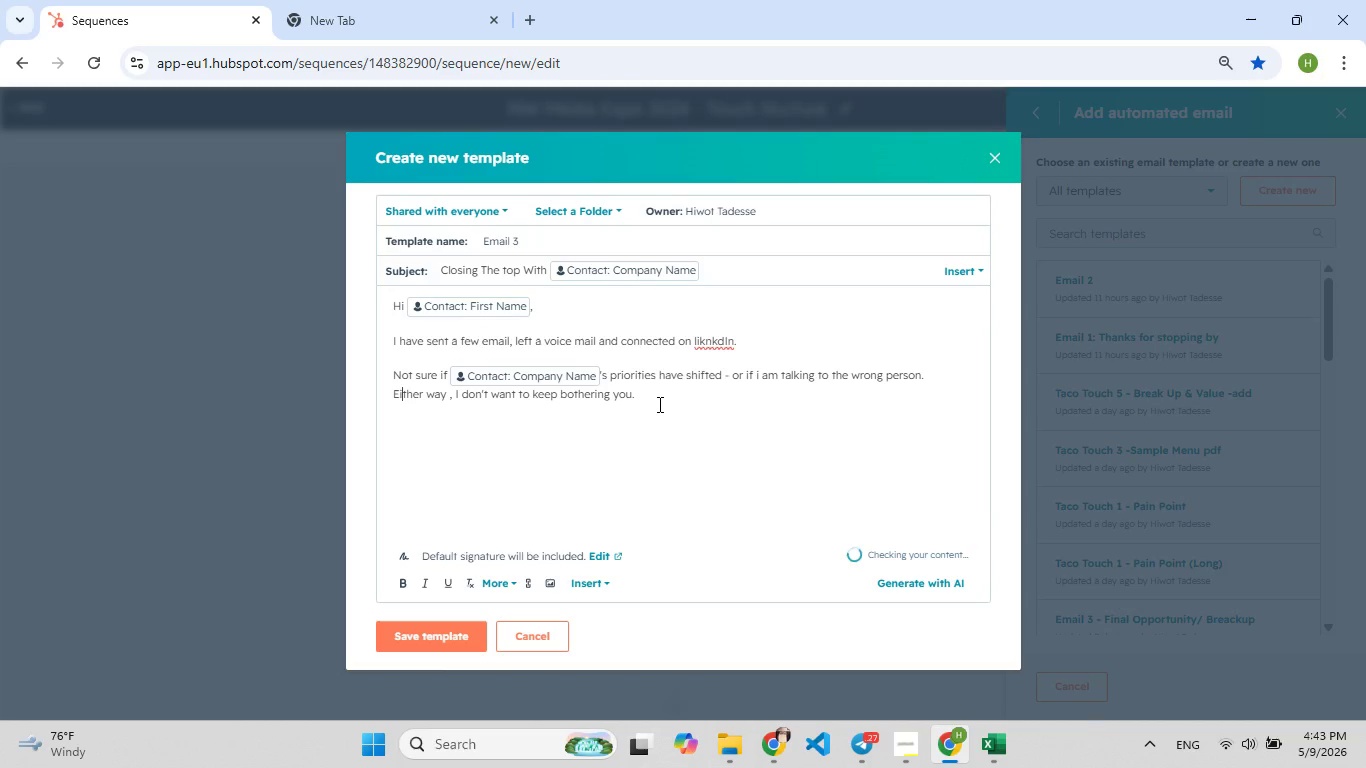 
left_click([658, 405])
 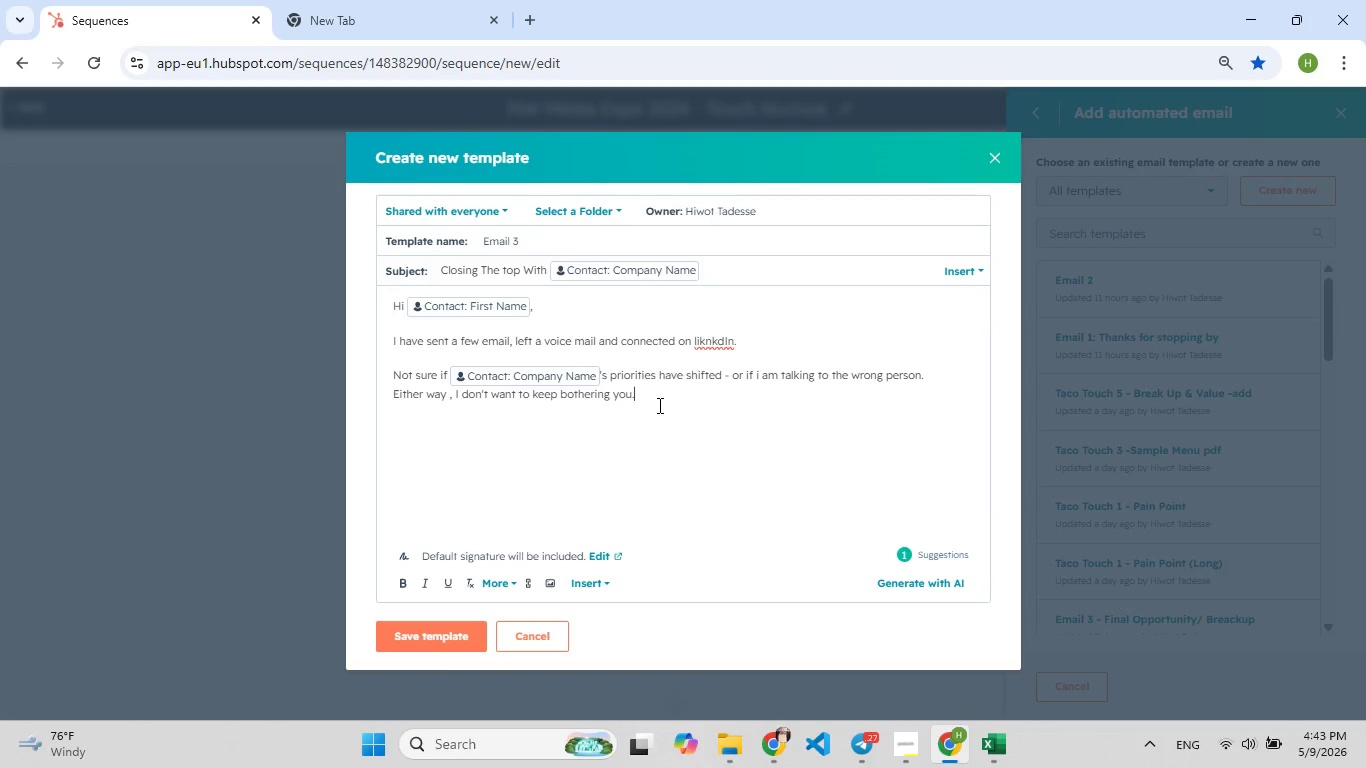 
key(Enter)
 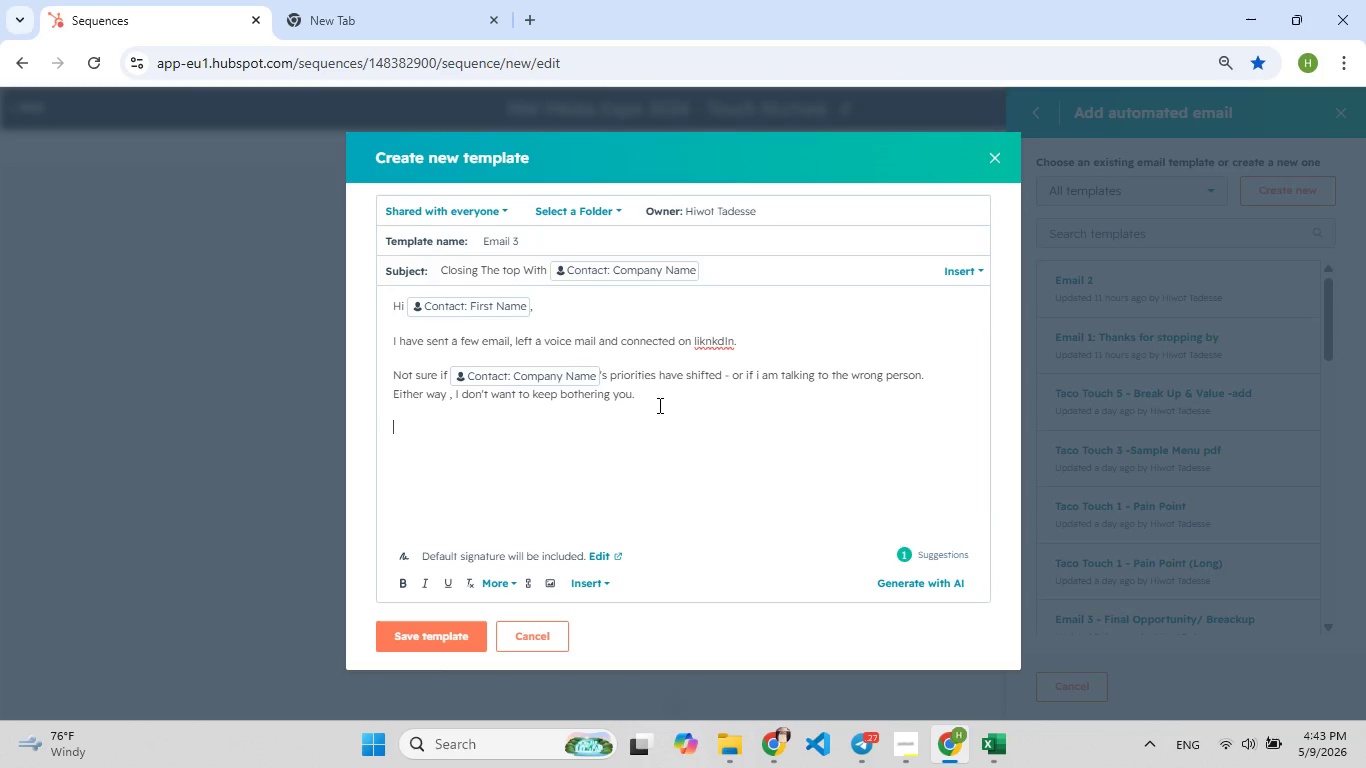 
key(Enter)
 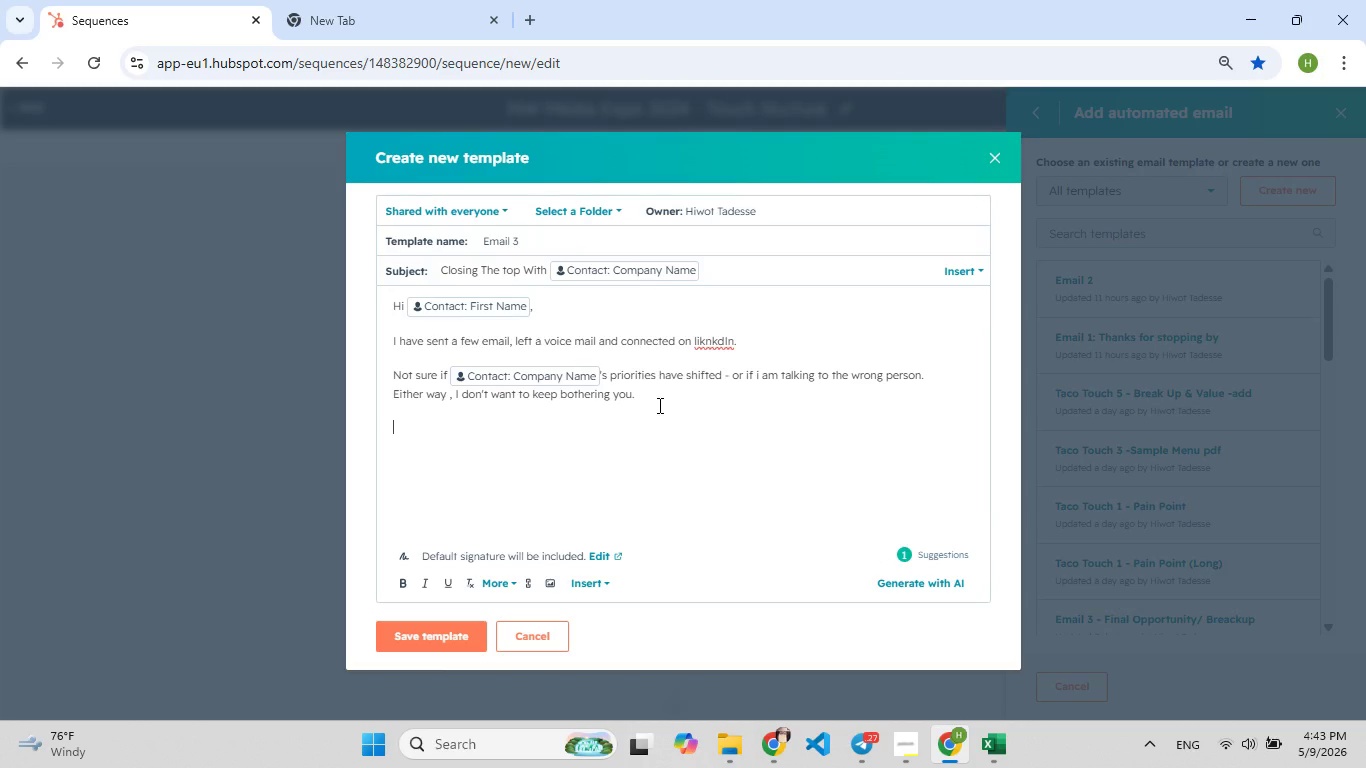 
type(If wedding[F8] cinemato[F8]graph[F7]y is still on your radar for 2024, I would love 15 minutes to s[F7]how you [F7]haw[F10][F10][F9])
key(Backspace)
type([F9])
key(Backspace)
type(ow we [F7]helped a similar planner book 3 luxury client last quarter.)
 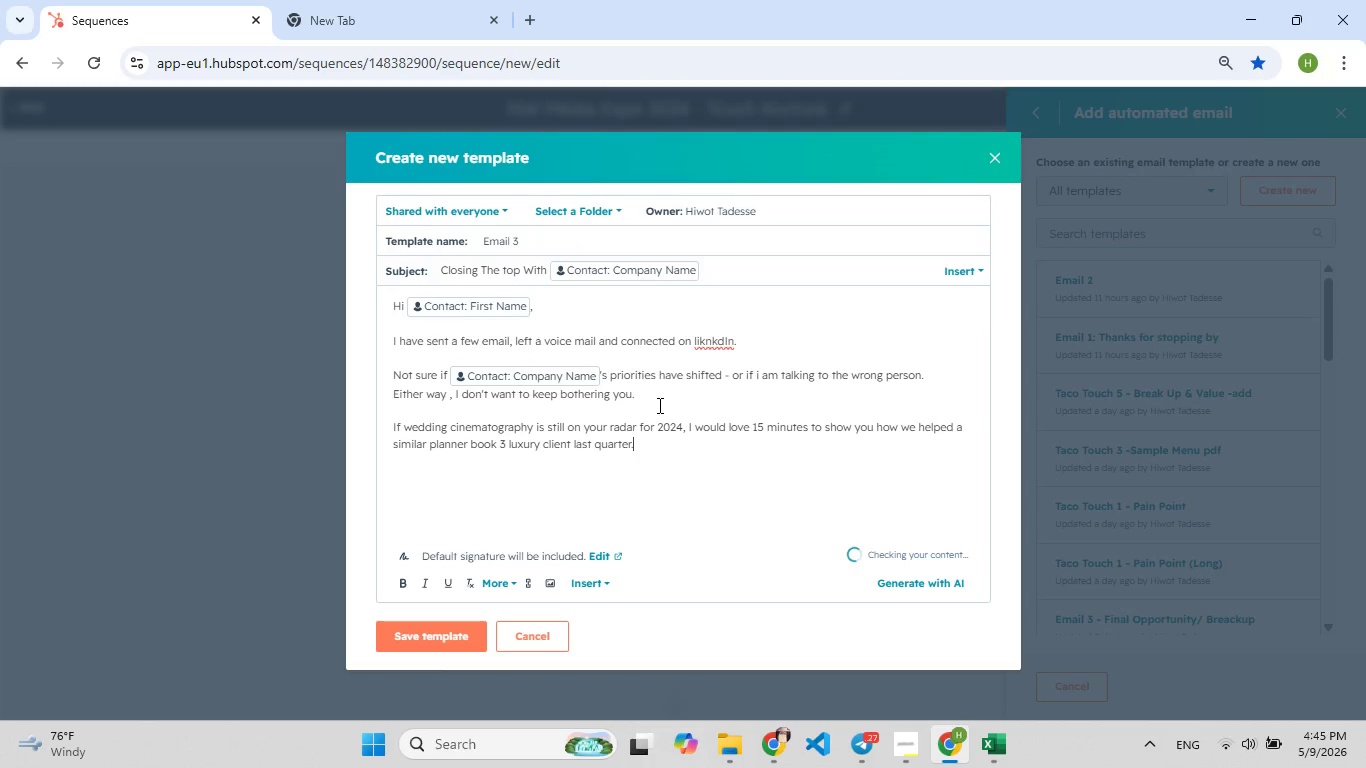 
key(Enter)
 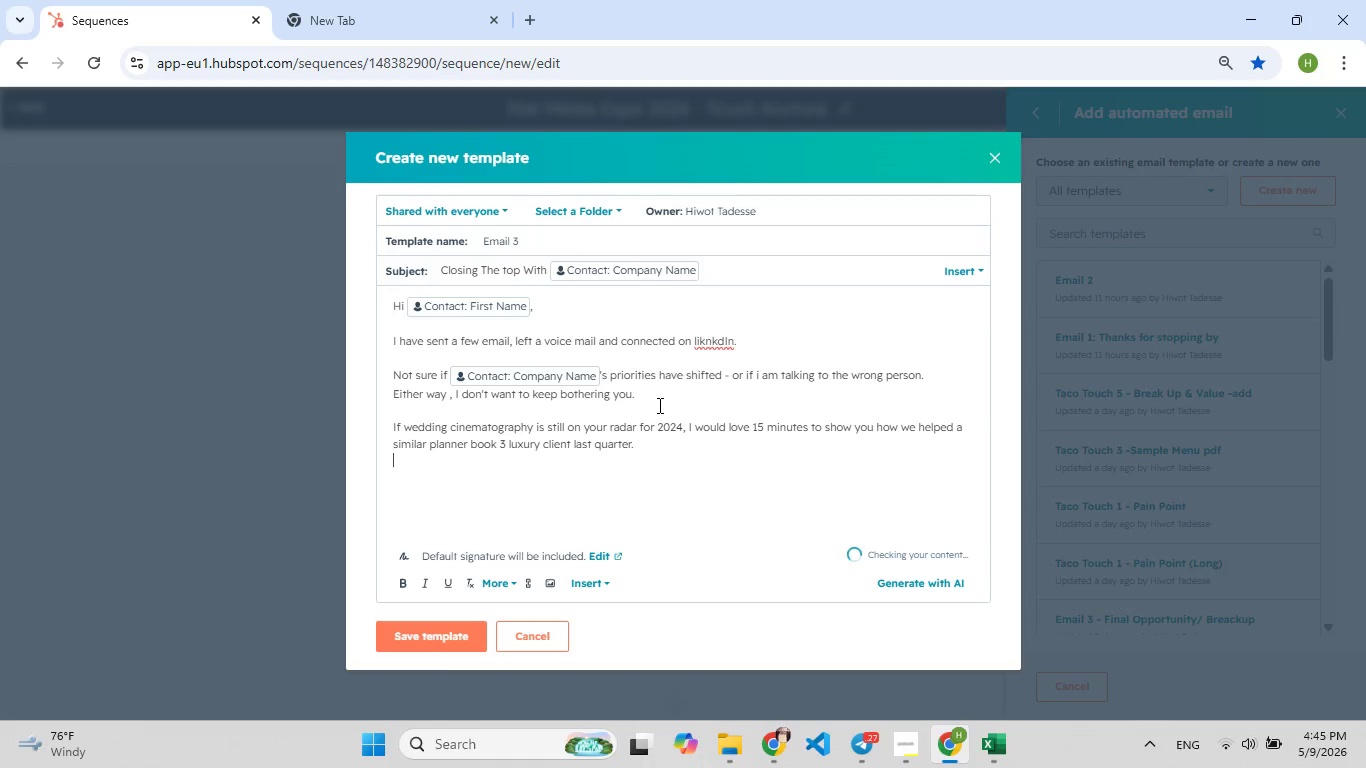 
key(Enter)
 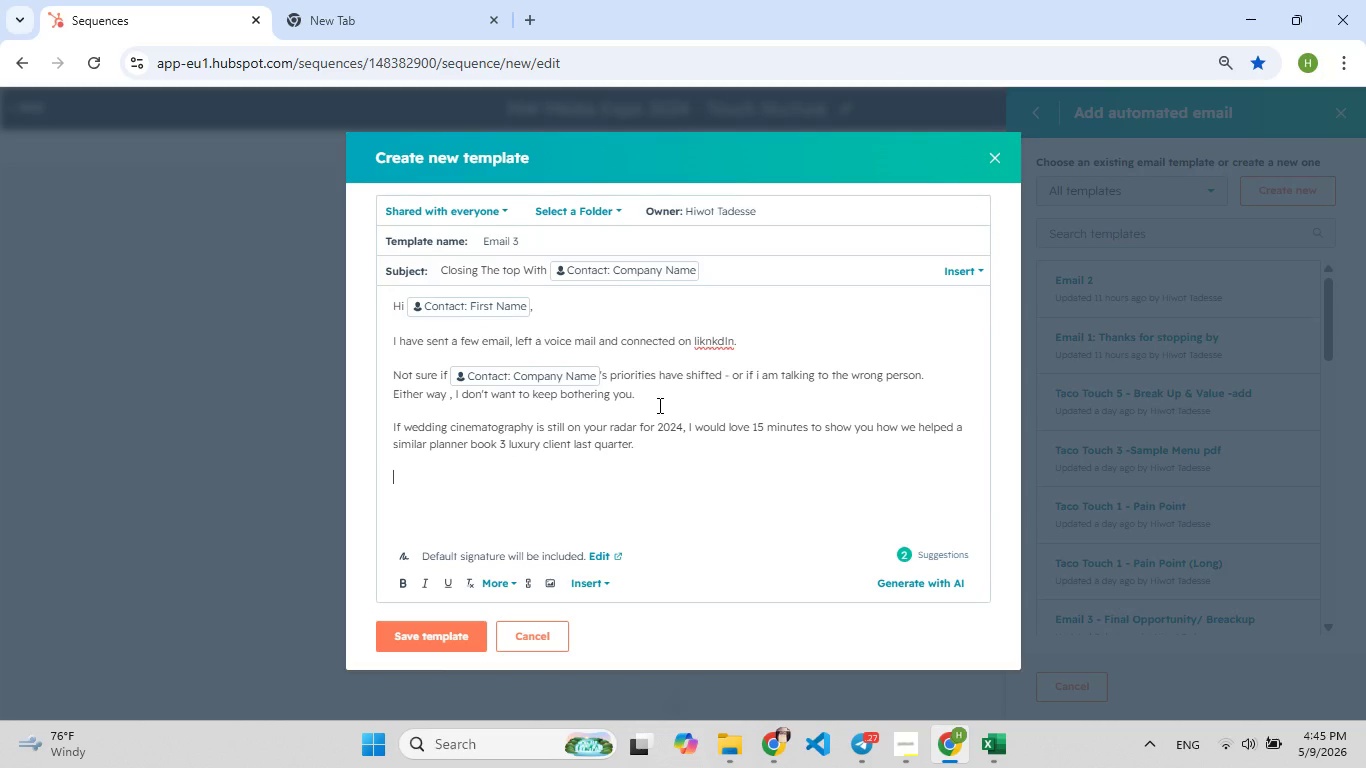 
wait(6.42)
 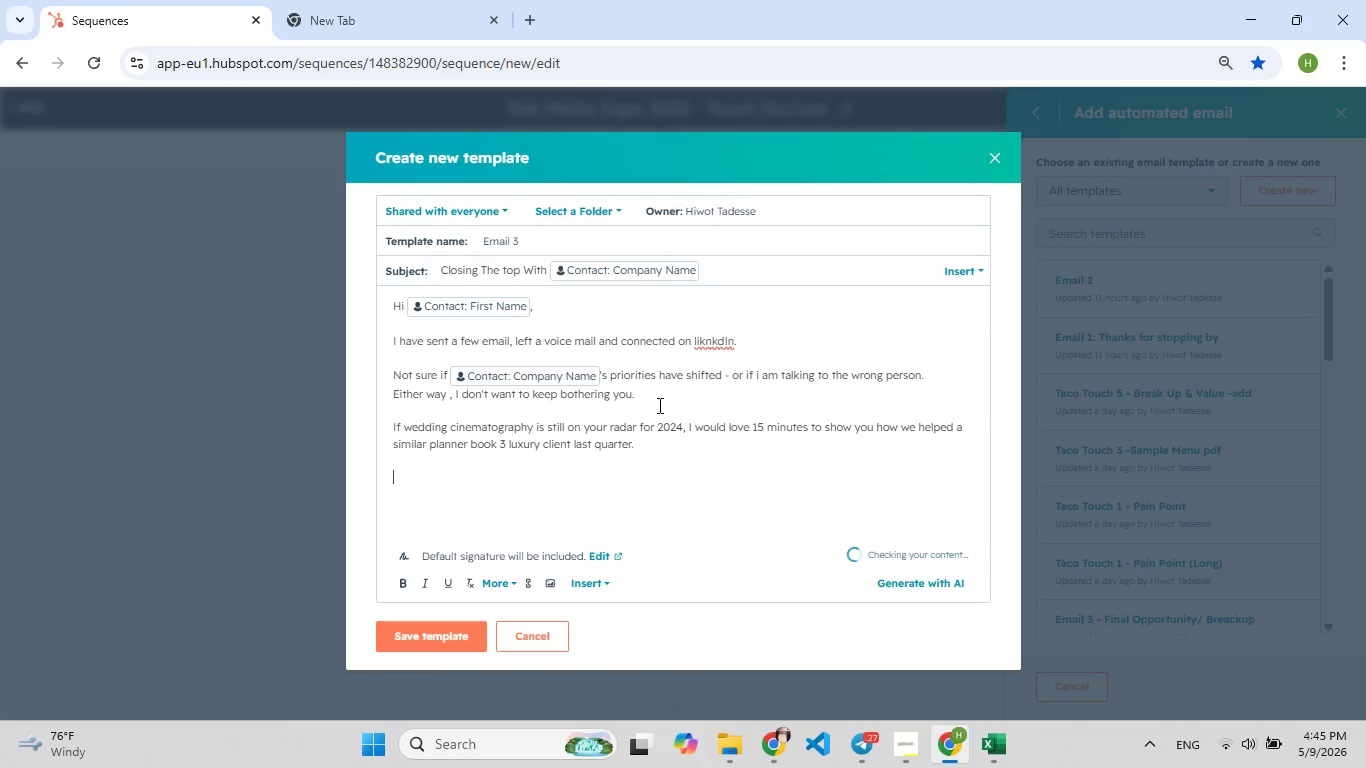 
type(If con[F8]g[F9])
key(Backspace)
key(Backspace)
type([F9]rporate [F7]heads[F7]hot a[F9])
key(Backspace)
type(or brand ved999990000[F9])
key(Backspace)
key(Backspace)
type([F9][F9])
key(Backspace)
type([F9])
key(Backspace)
type([F9])
key(Backspace)
key(Backspace)
type([F9])
key(Backspace)
type([F9][F9])
key(Backspace)
type([F9])
key(Backspace)
type([F9])
key(Backspace)
type([F9])
key(Backspace)
type(ideo)
 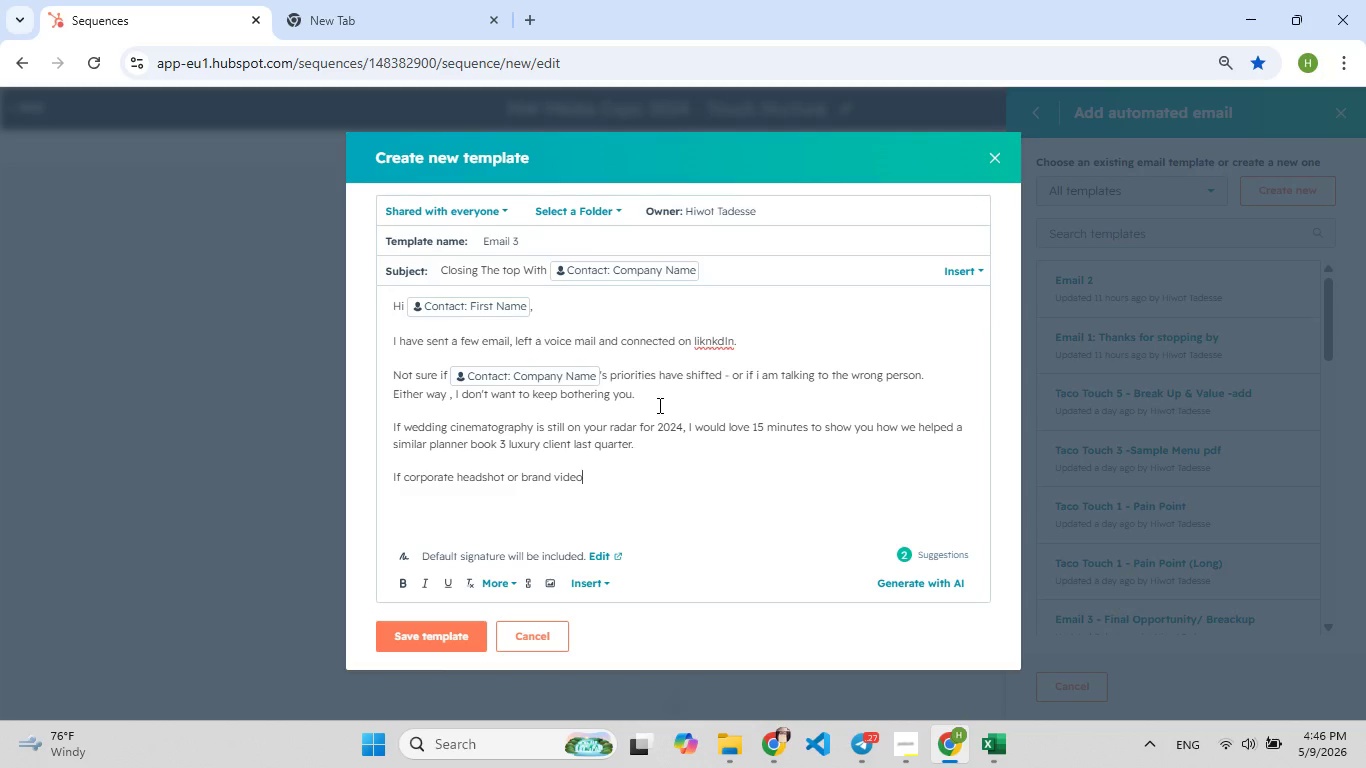 
wait(25.05)
 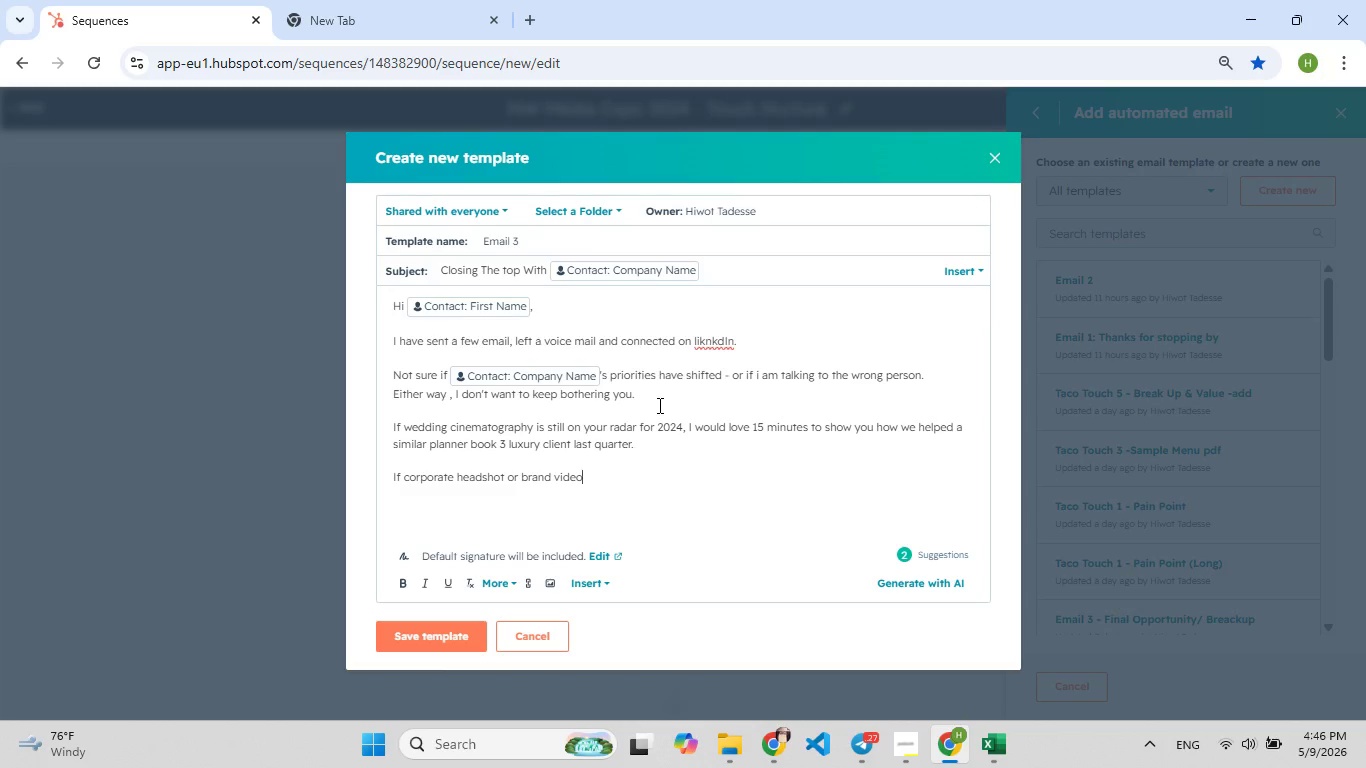 
type( are still a prioprity )
key(Backspace)
type([F9][F9])
key(Backspace)
type([F9])
key(Backspace)
type([F9])
key(Backspace)
key(Backspace)
type([F9])
key(Backspace)
type([F9]rity )
 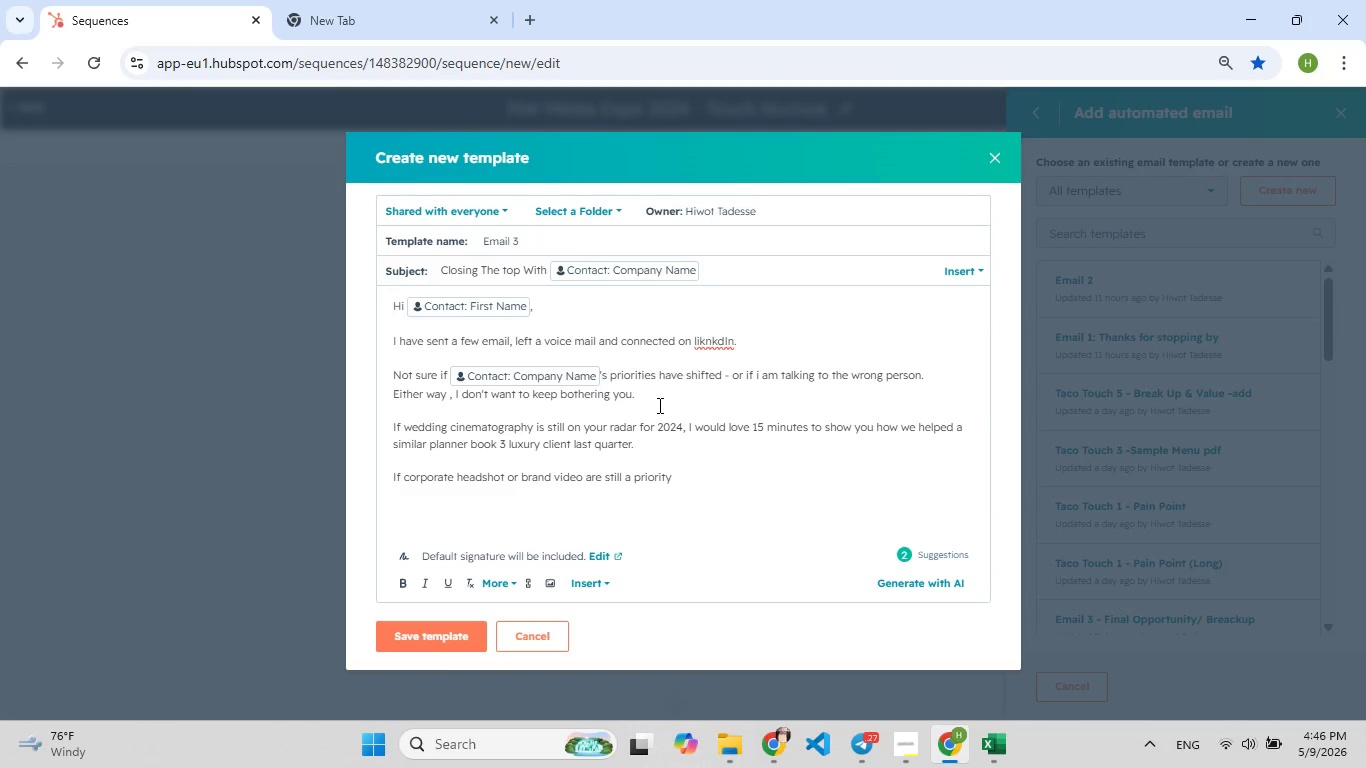 
type(for )
 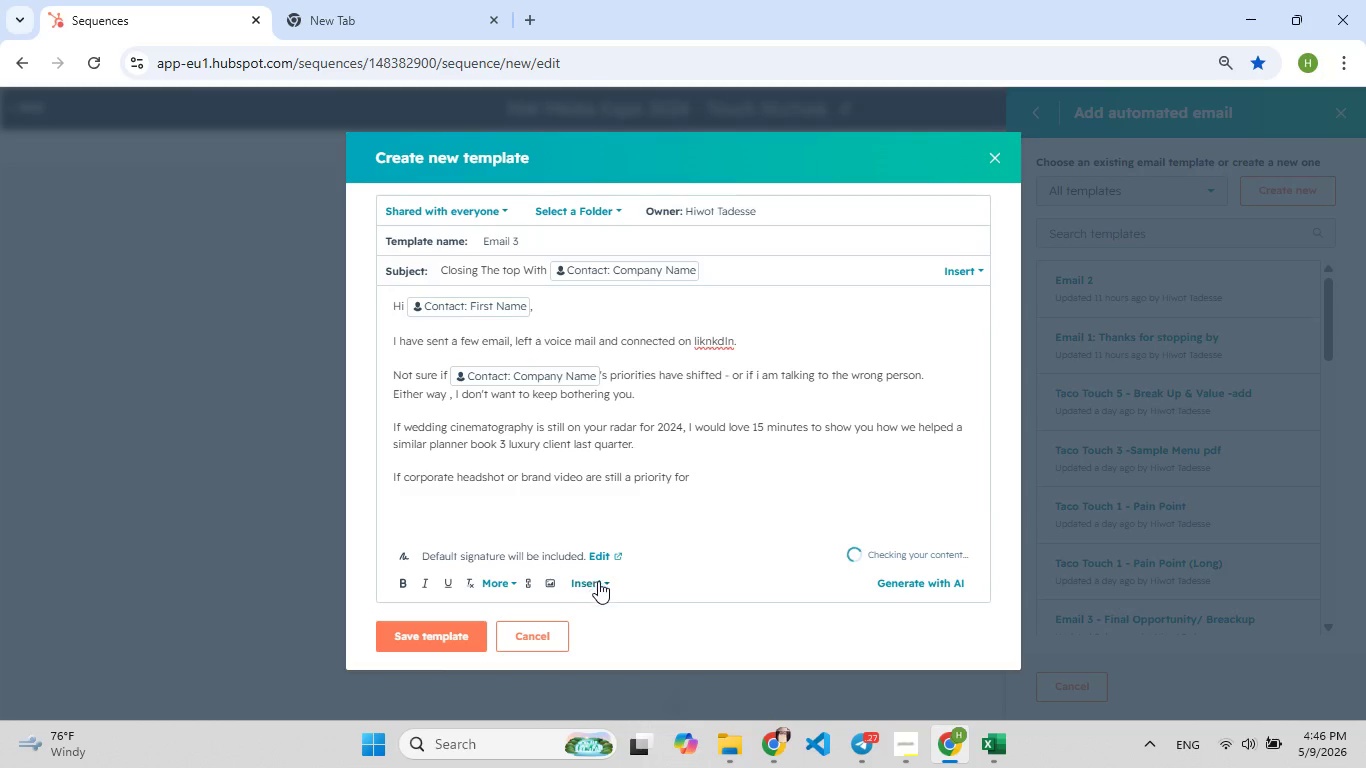 
left_click([598, 586])
 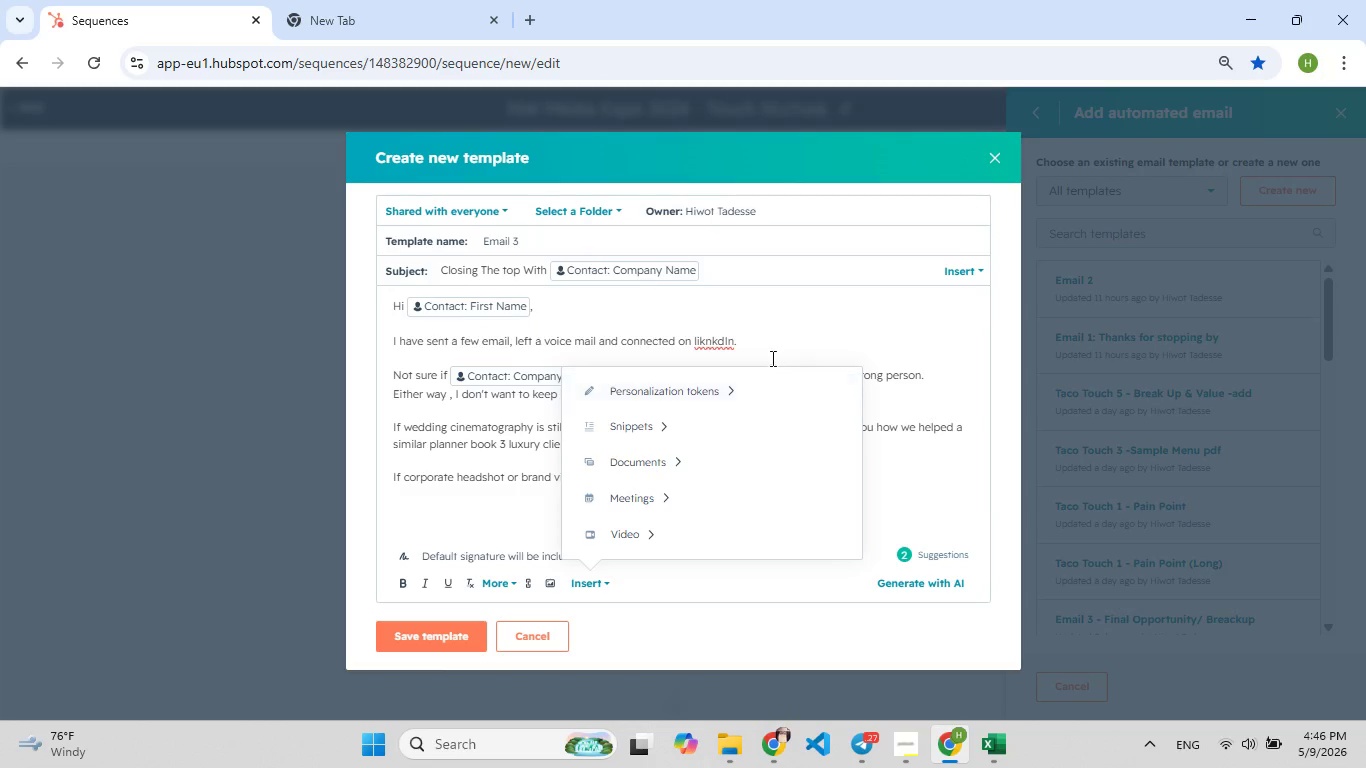 
left_click([752, 392])
 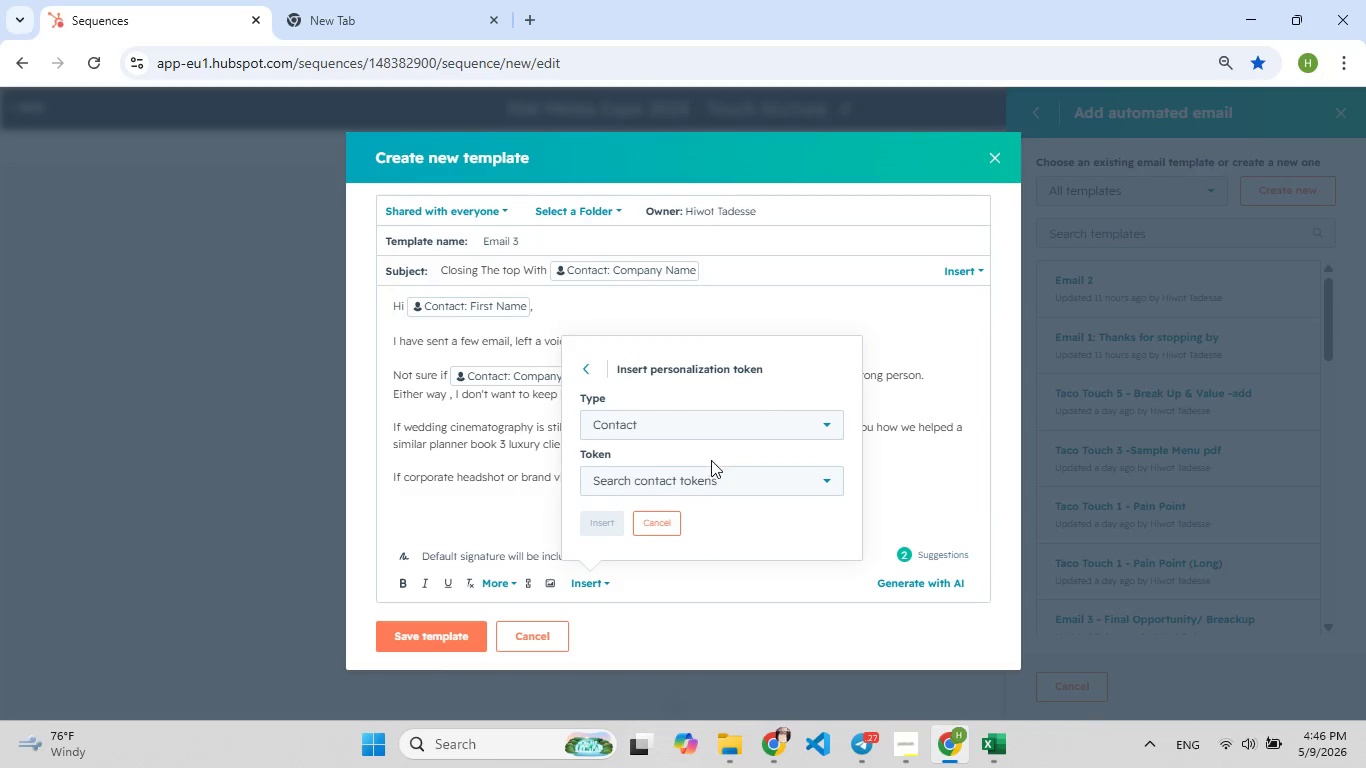 
left_click([716, 475])
 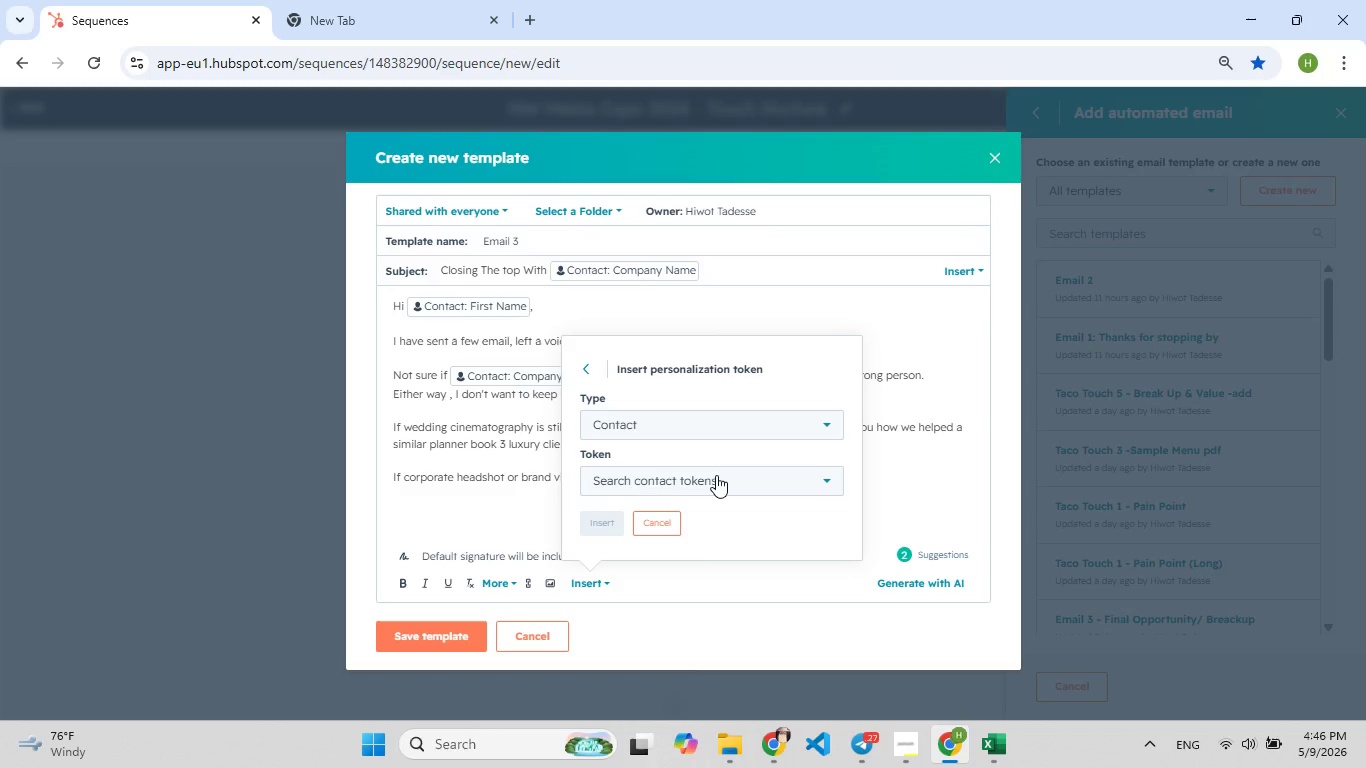 
type(com)
 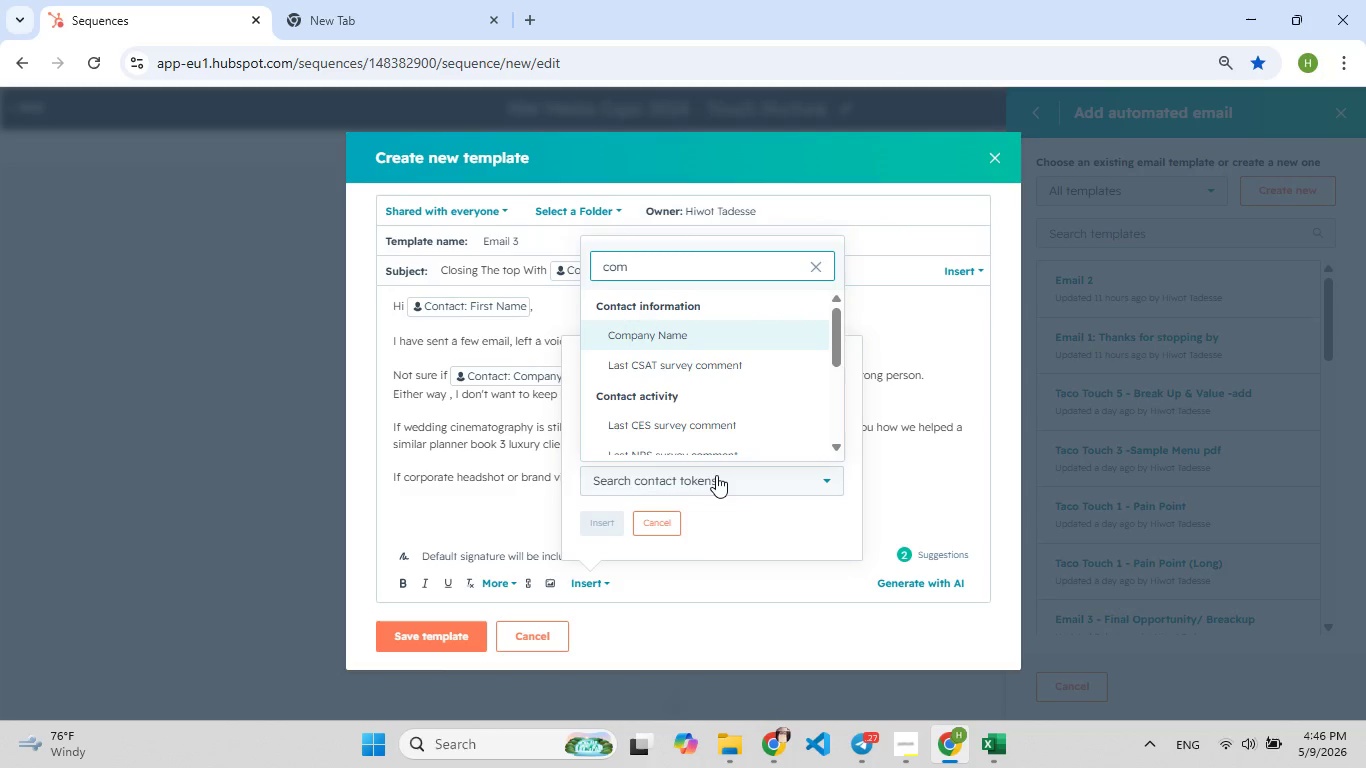 
key(Enter)
 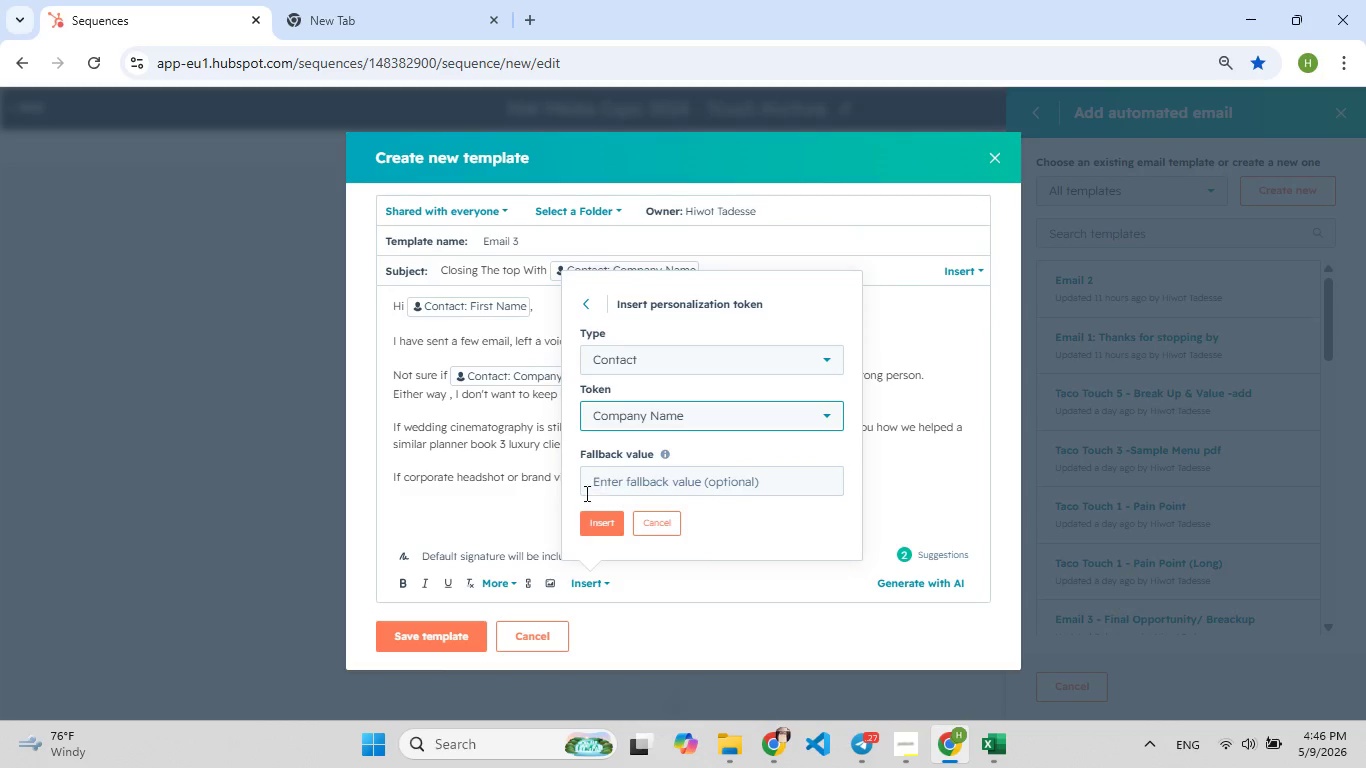 
left_click([596, 527])
 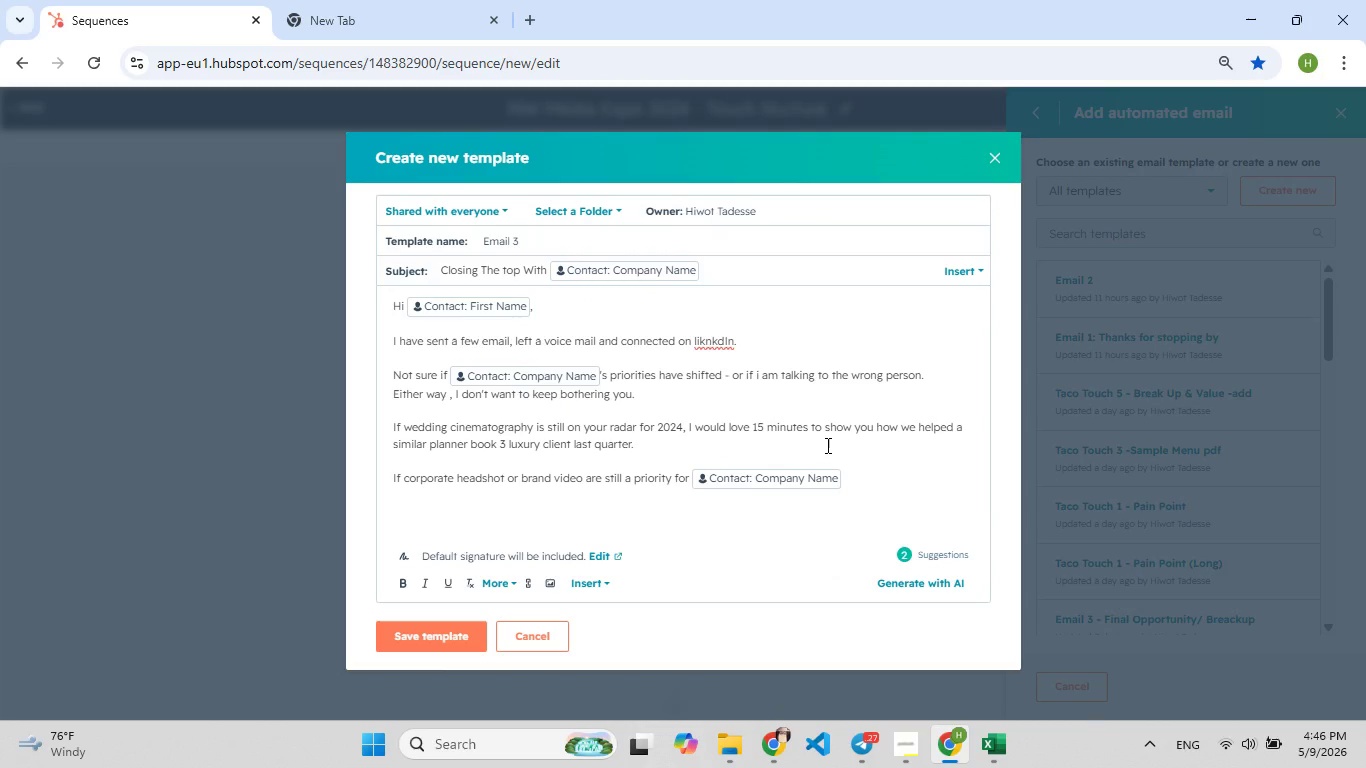 
type( t[F7]his )
 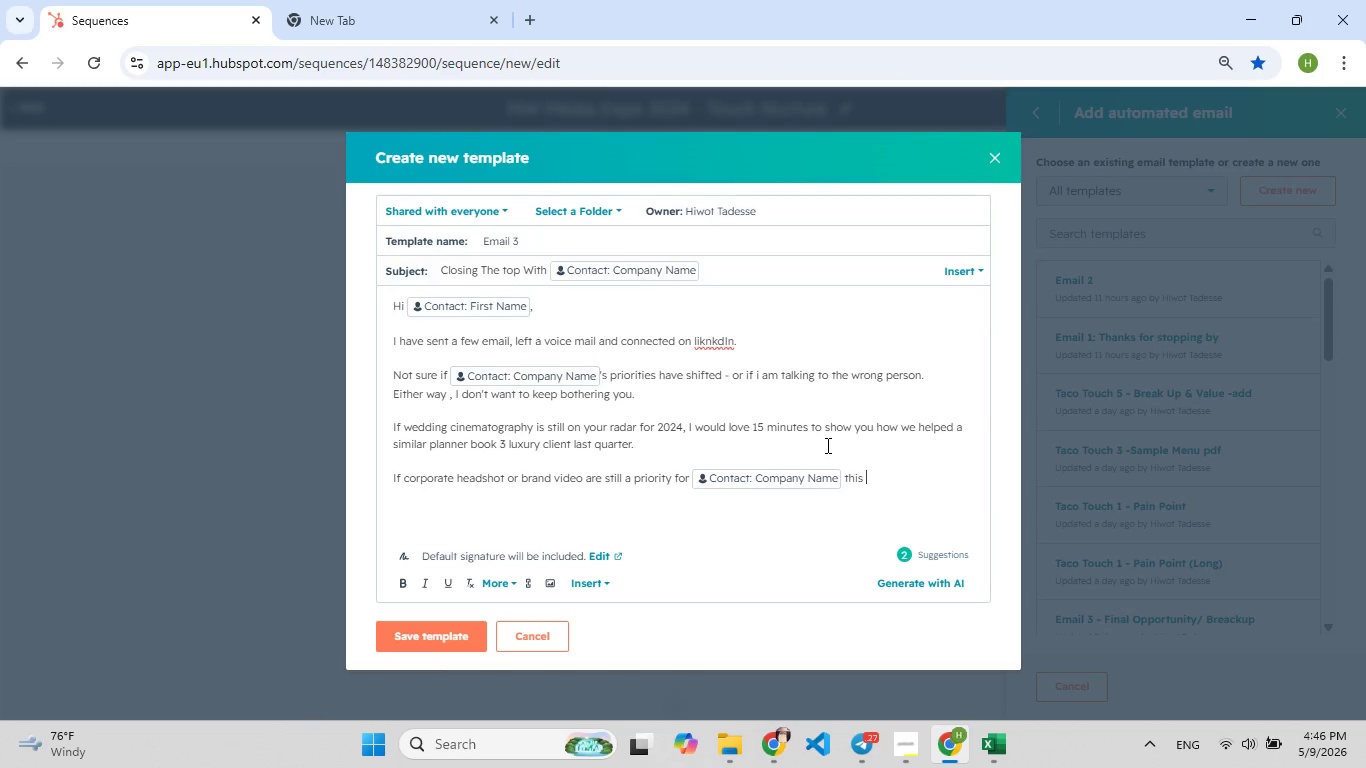 
type(p[F9])
key(Backspace)
type(year , I would love 15 - minute to sare wat we did )
 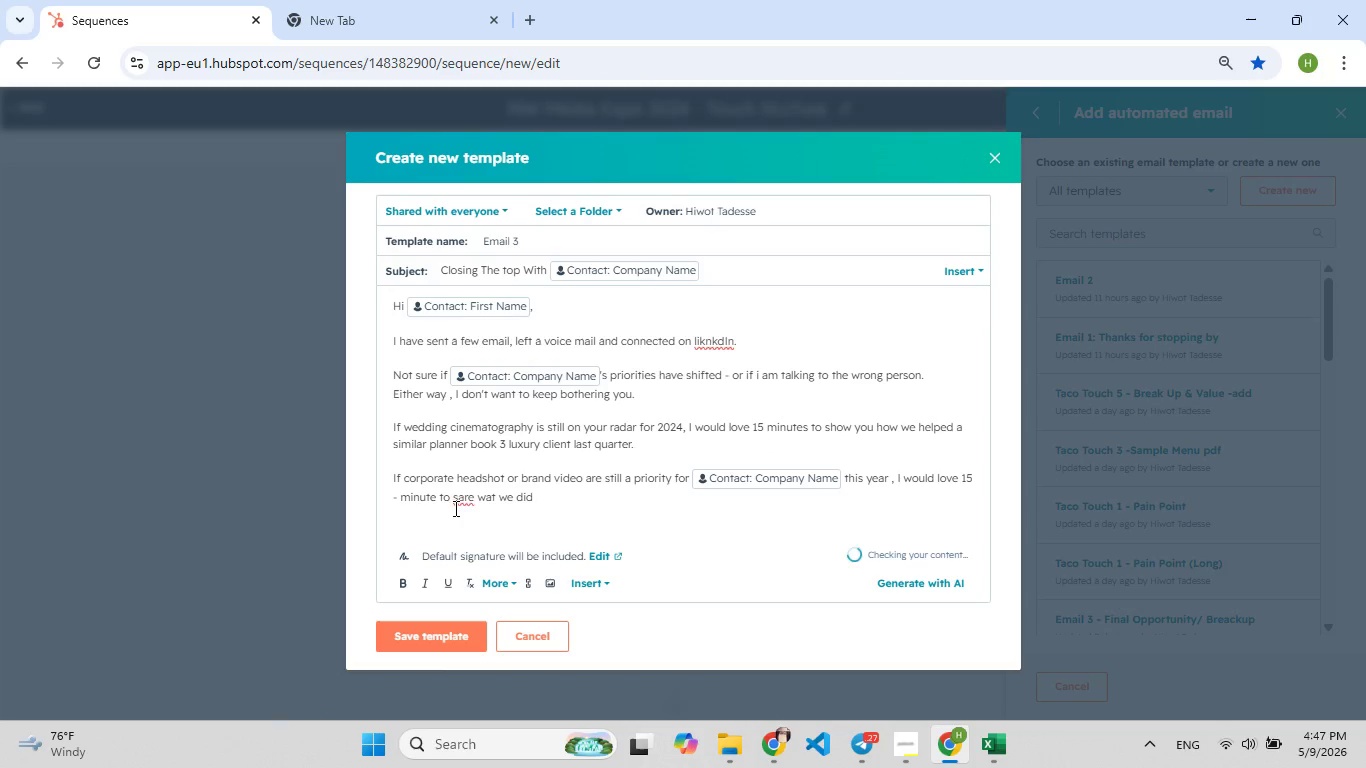 
left_click([458, 502])
 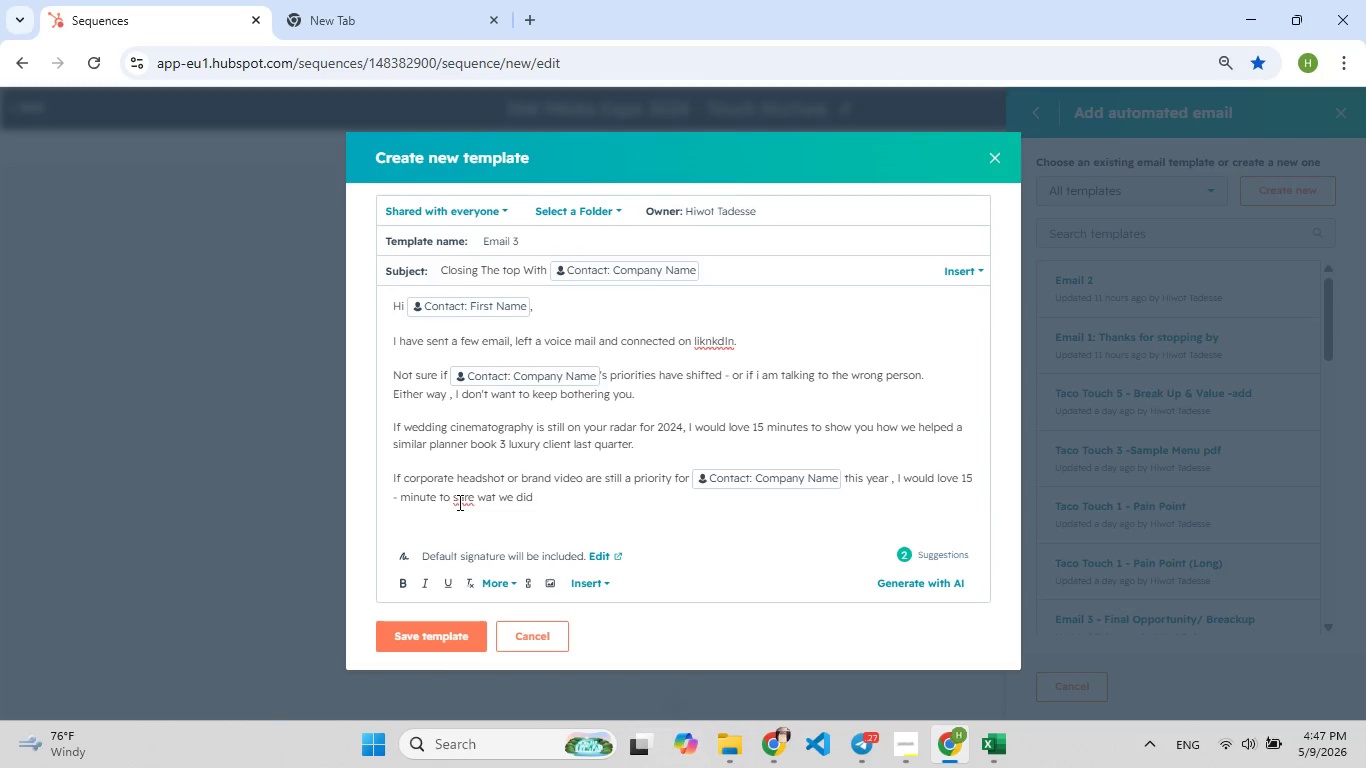 
key(H)
 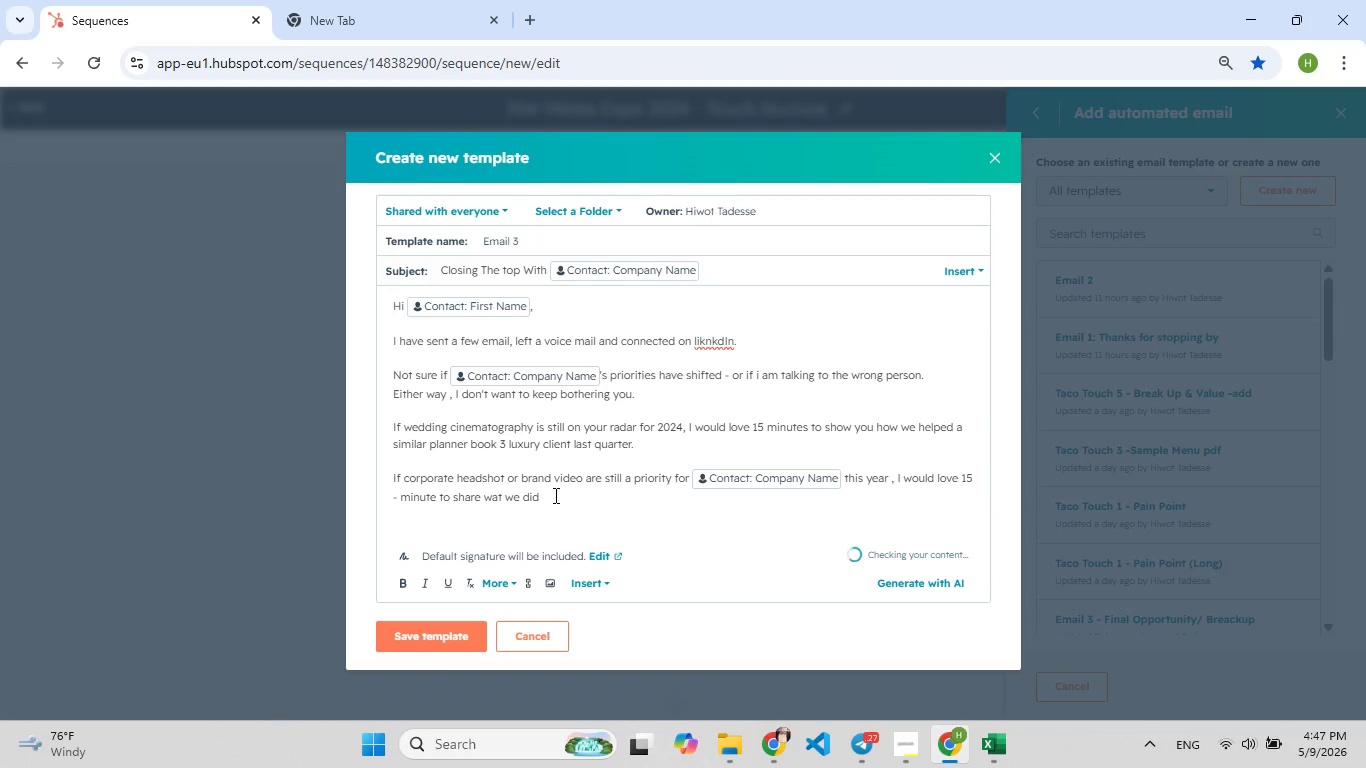 
key(F7)
 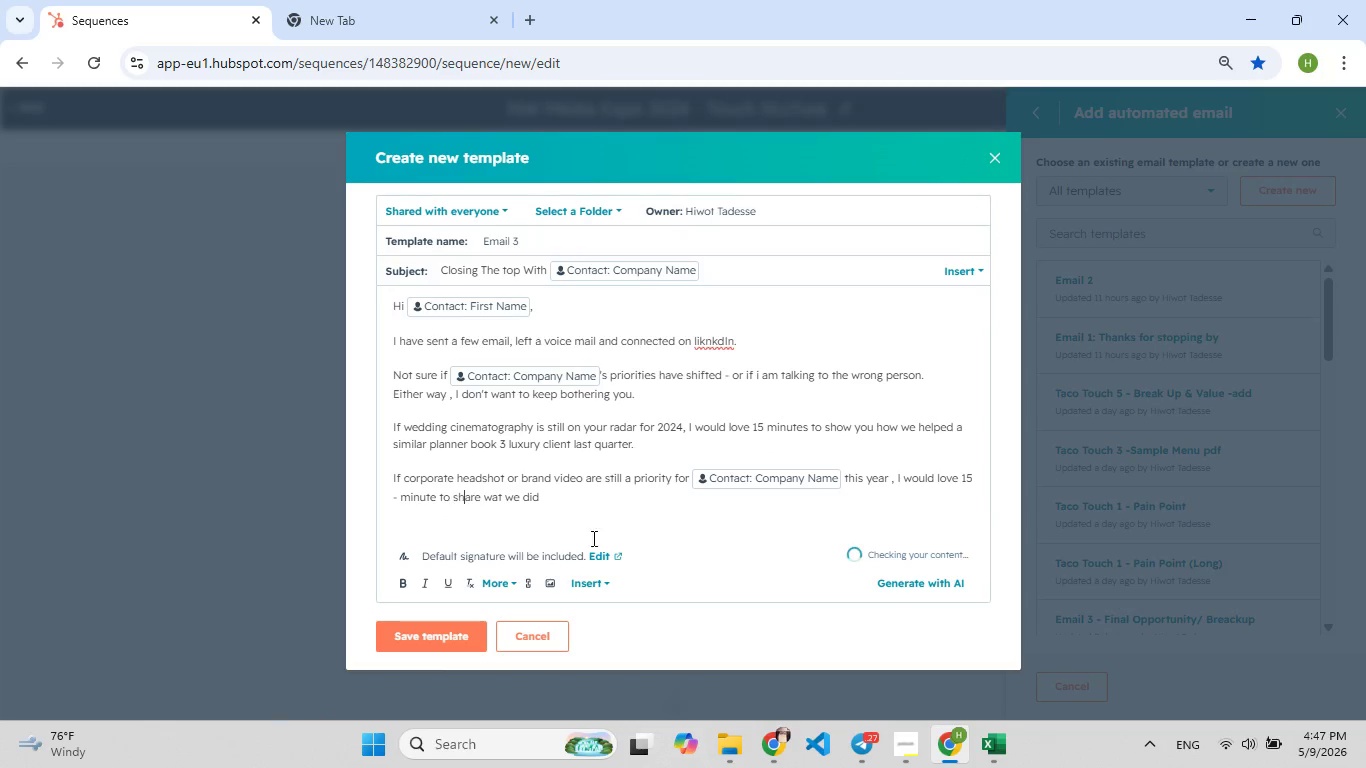 
left_click([554, 495])
 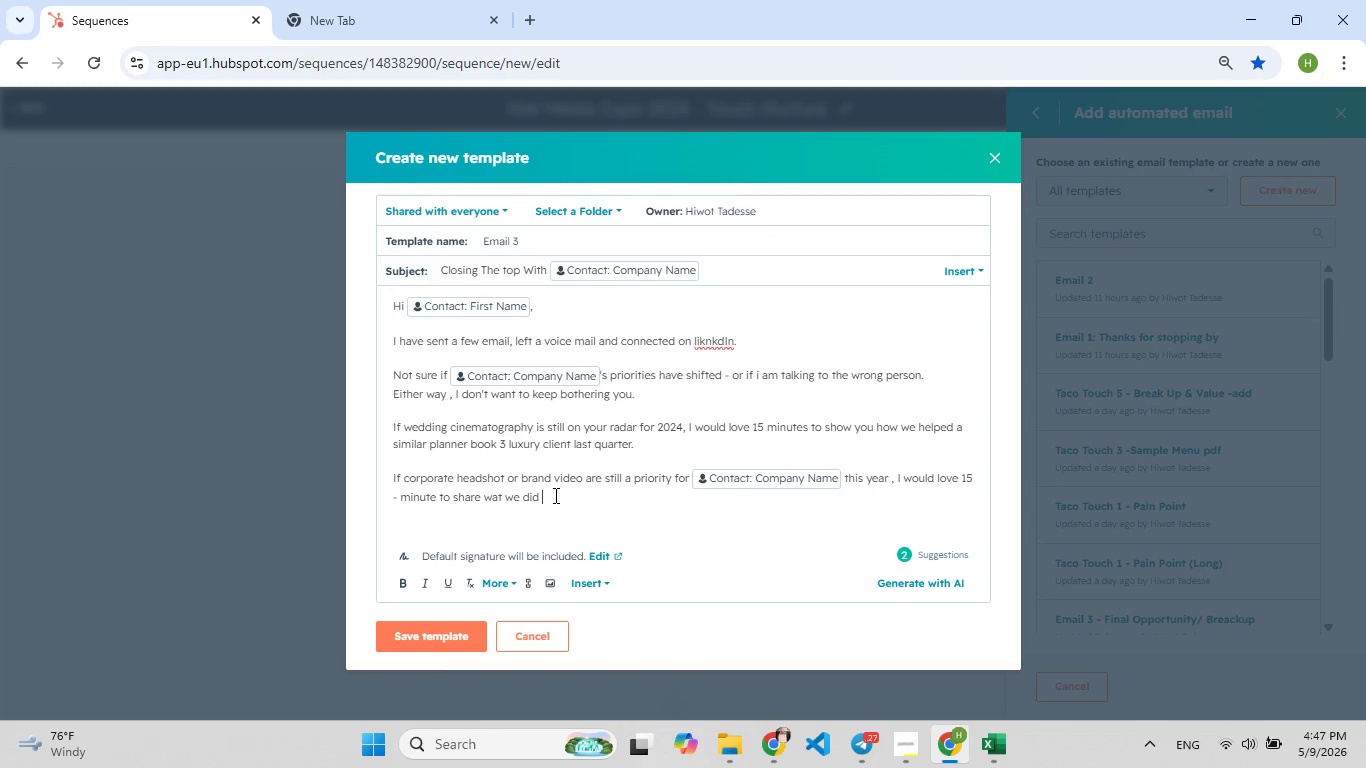 
type(for alocal tec[F7]h firm's execi)
key(Backspace)
type([F9]utive r)
key(Backspace)
type([F9]team)
 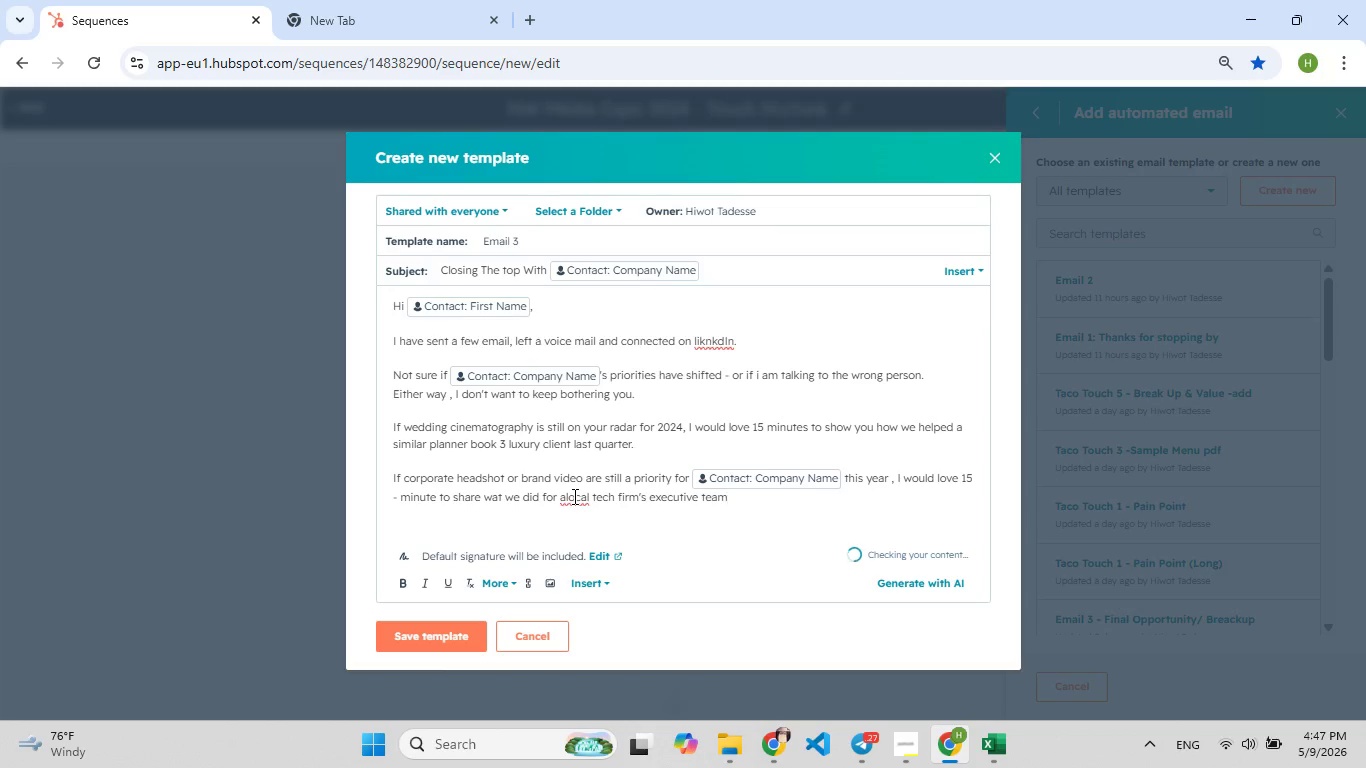 
left_click([573, 496])
 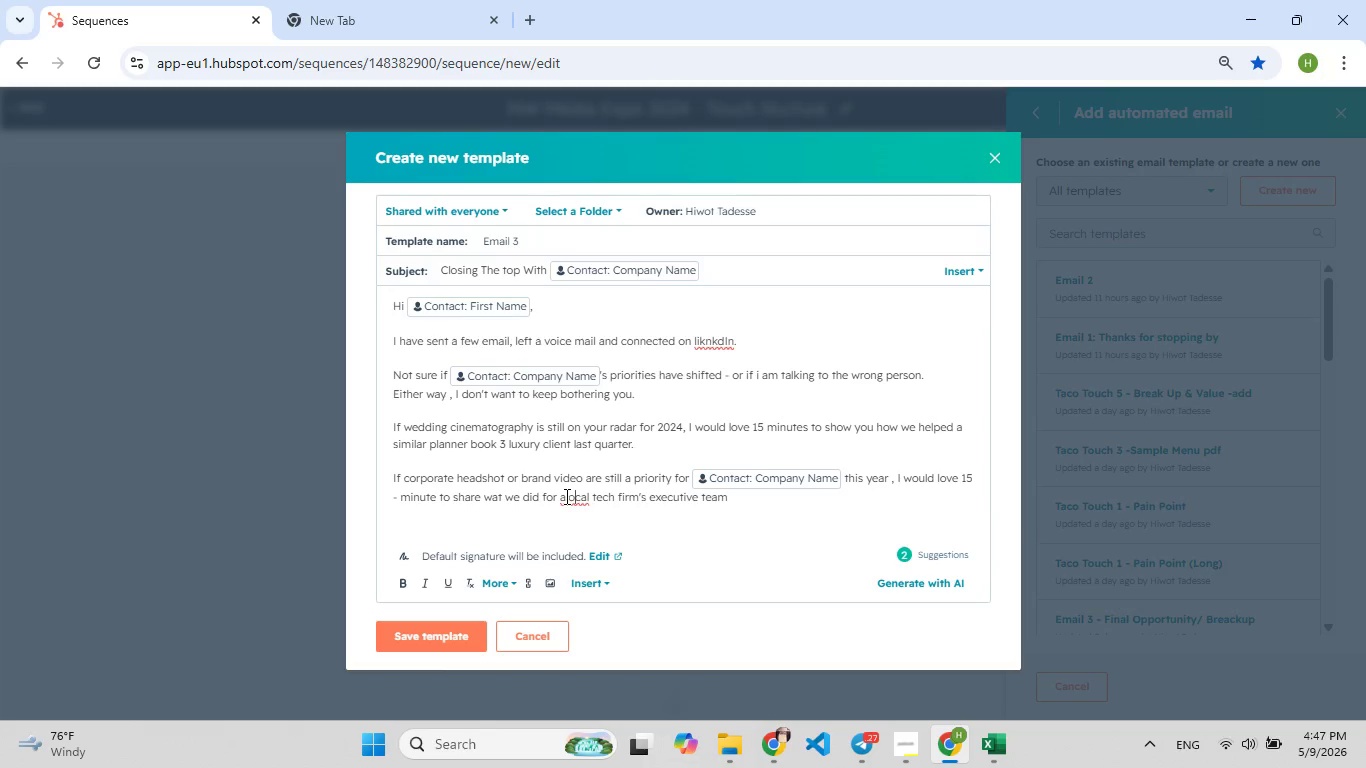 
left_click([565, 496])
 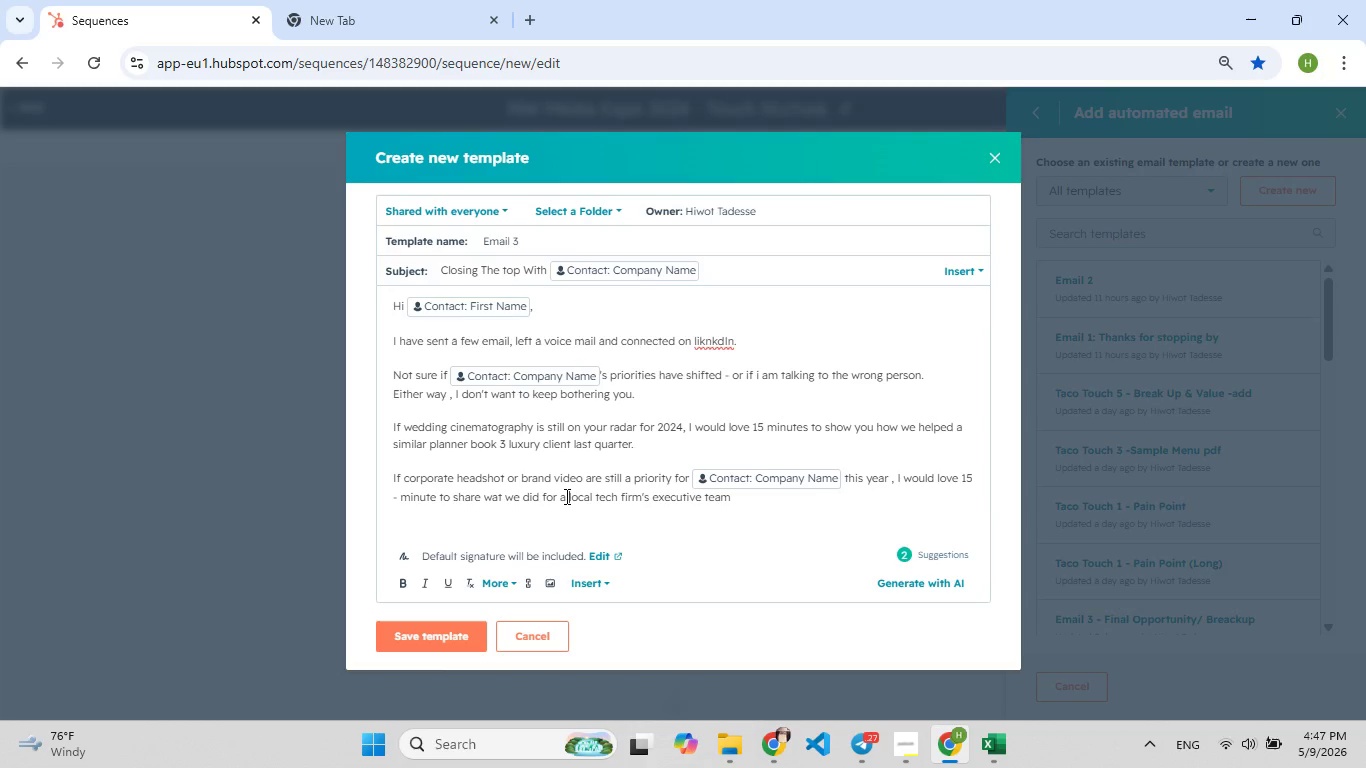 
key(Space)
 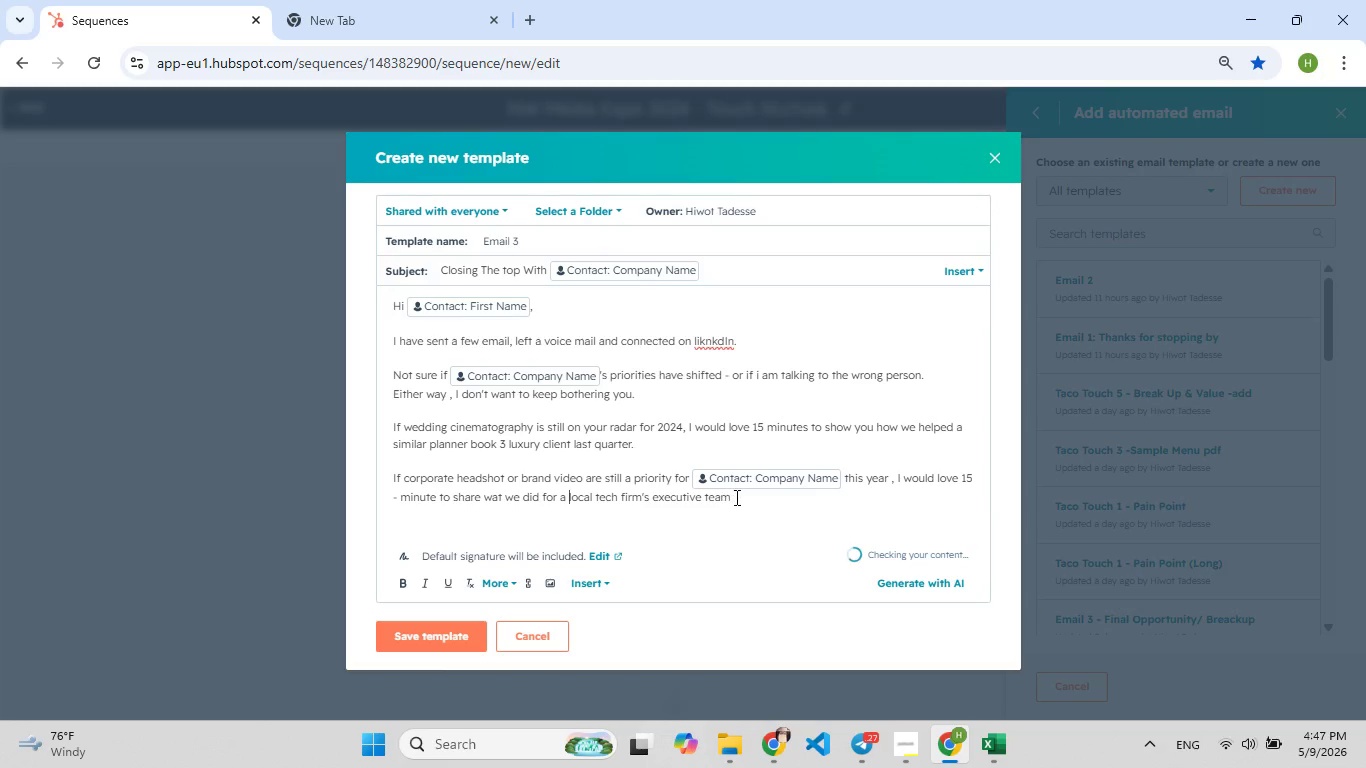 
left_click([736, 497])
 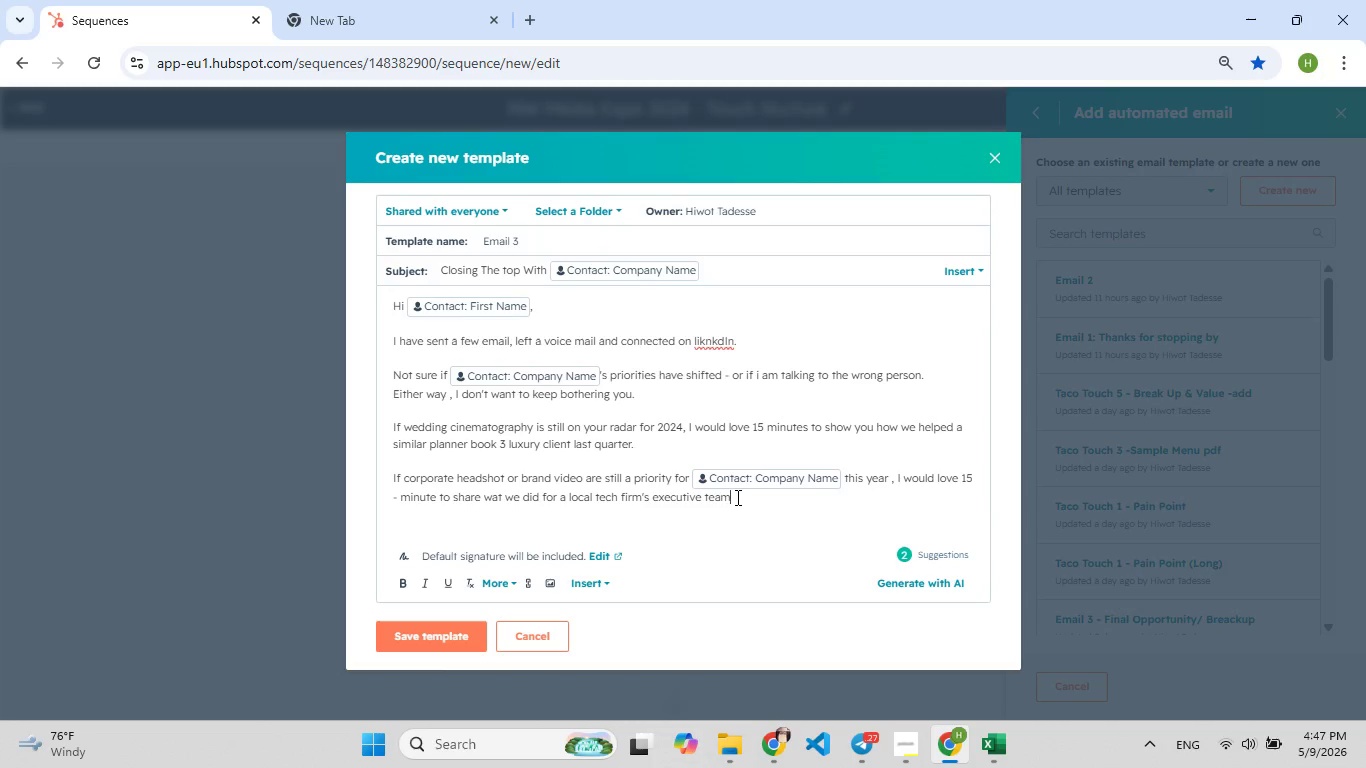 
key(Period)
 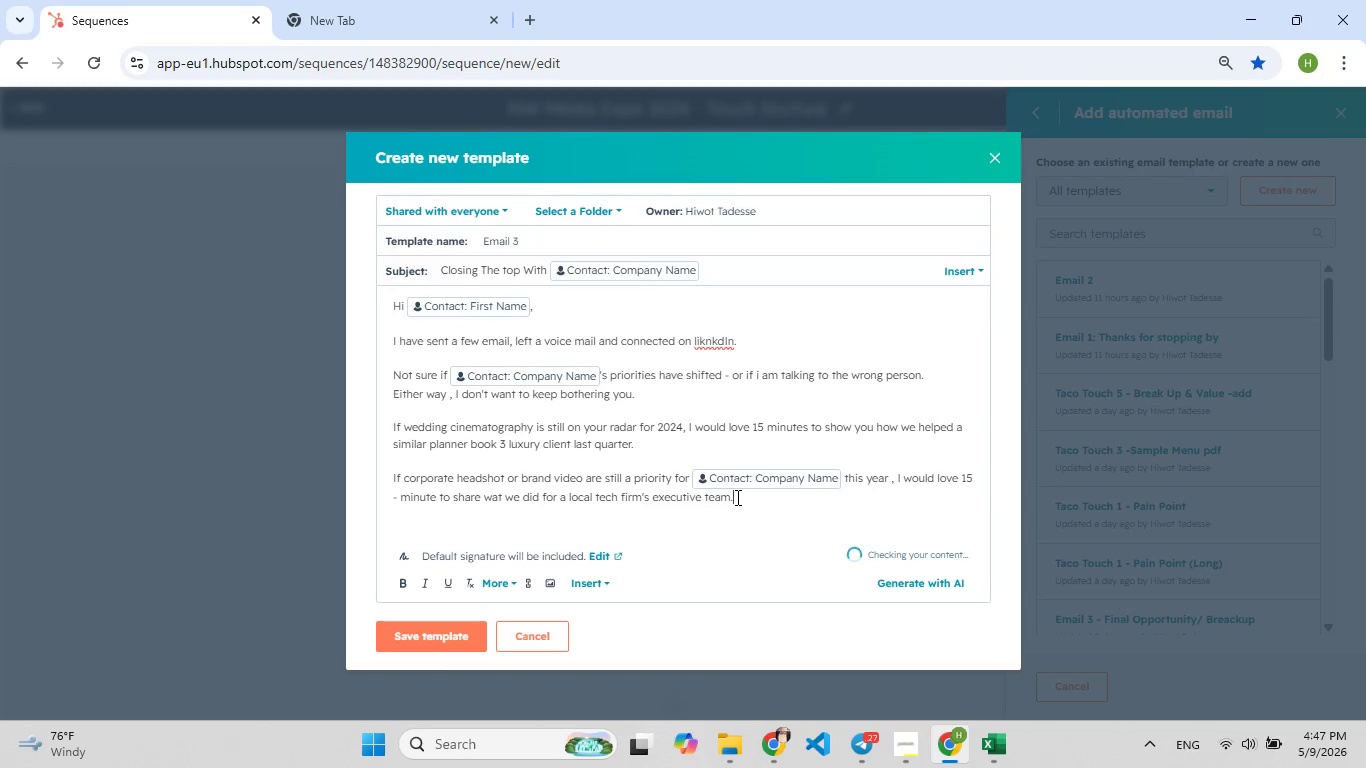 
key(Enter)
 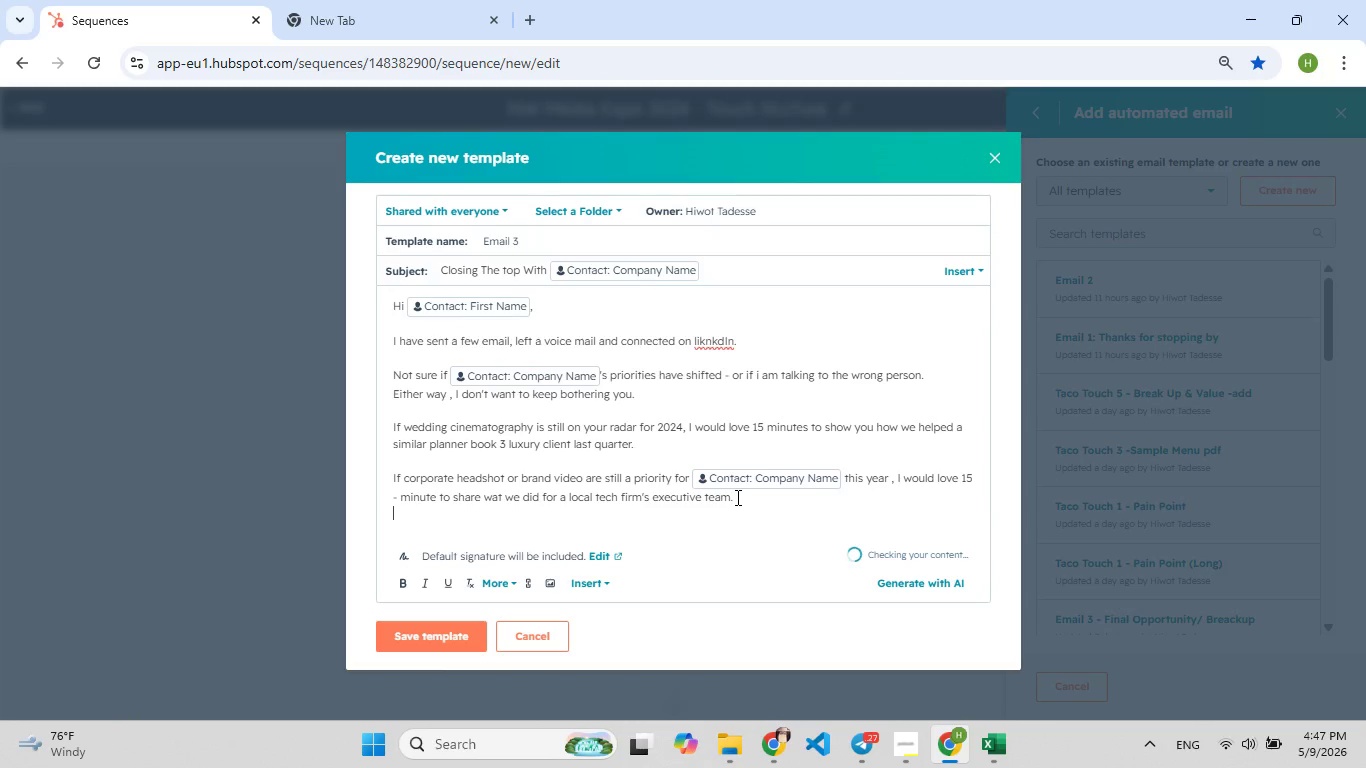 
key(Enter)
 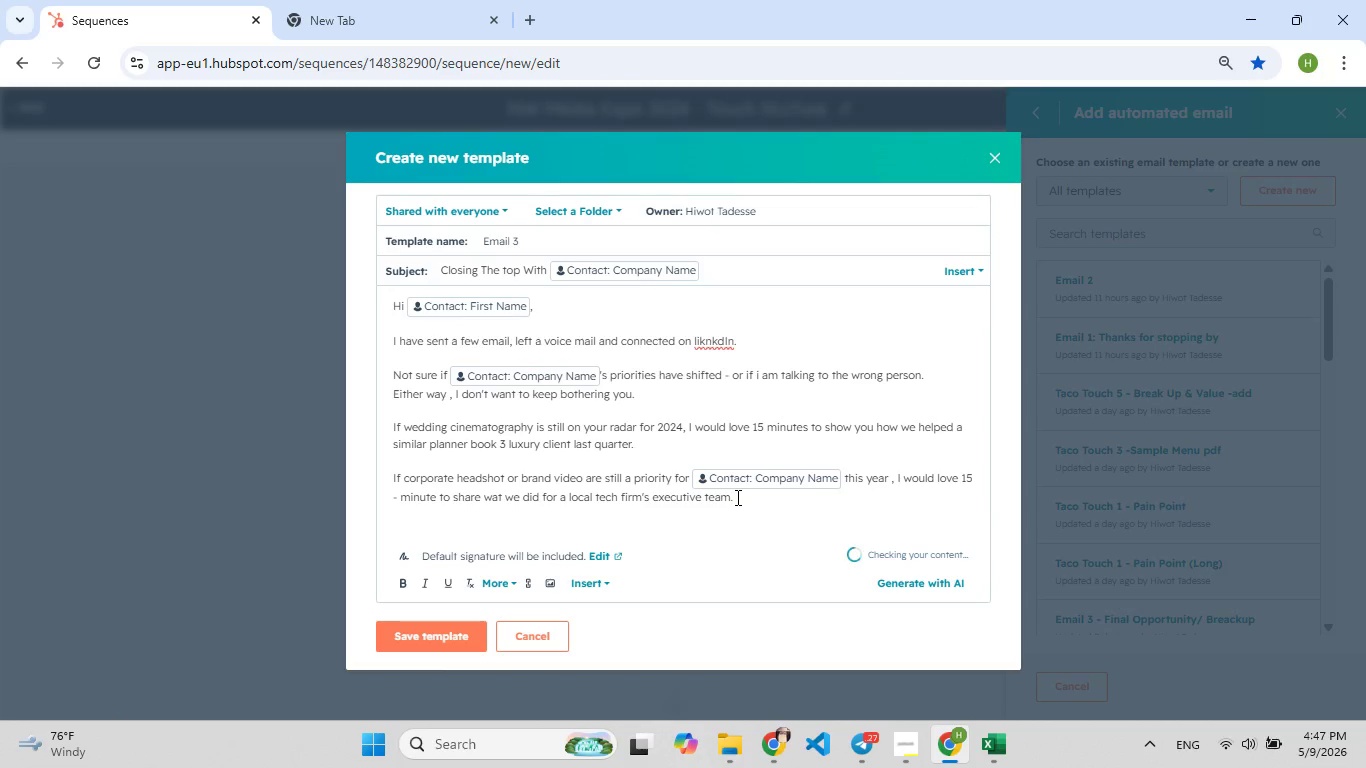 
type(If dron surveying[F8] or property cinematog[F8]rap[F7]hy matters for )
 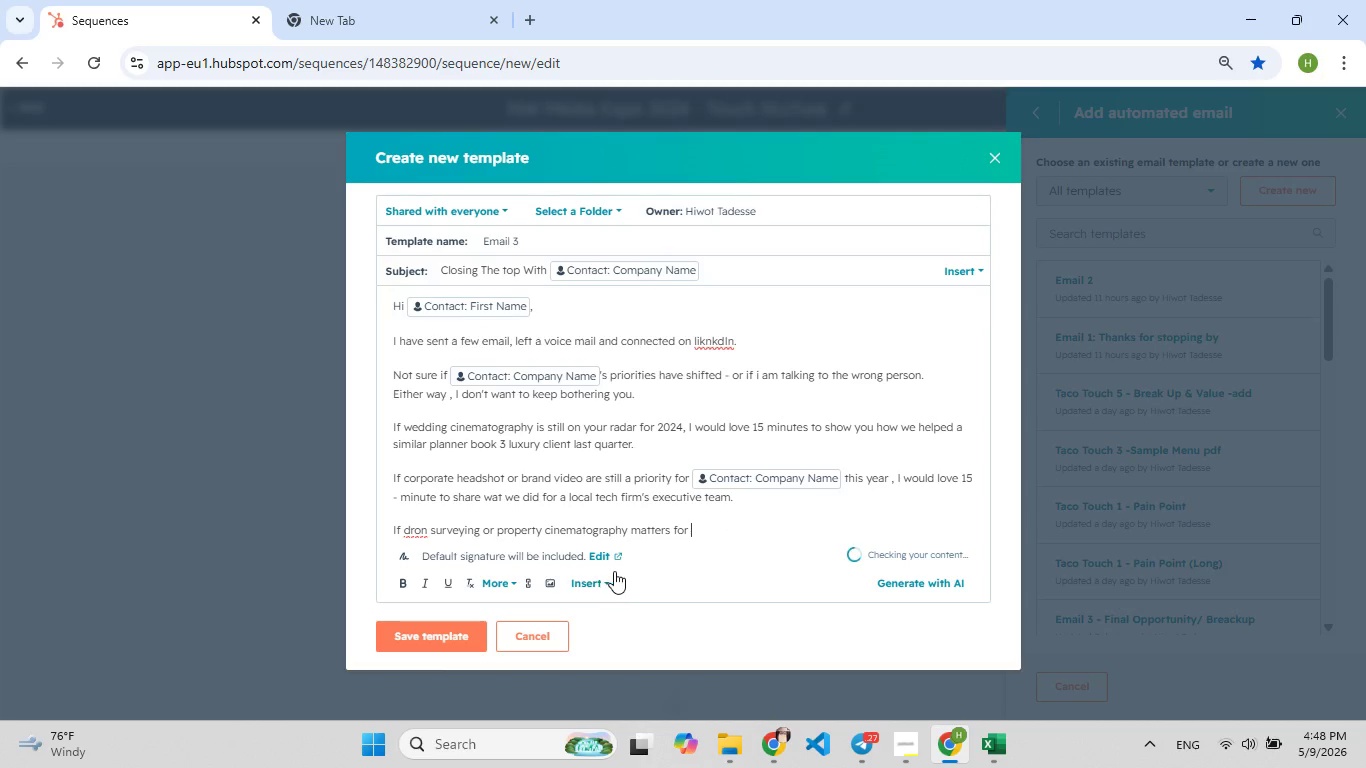 
left_click([606, 579])
 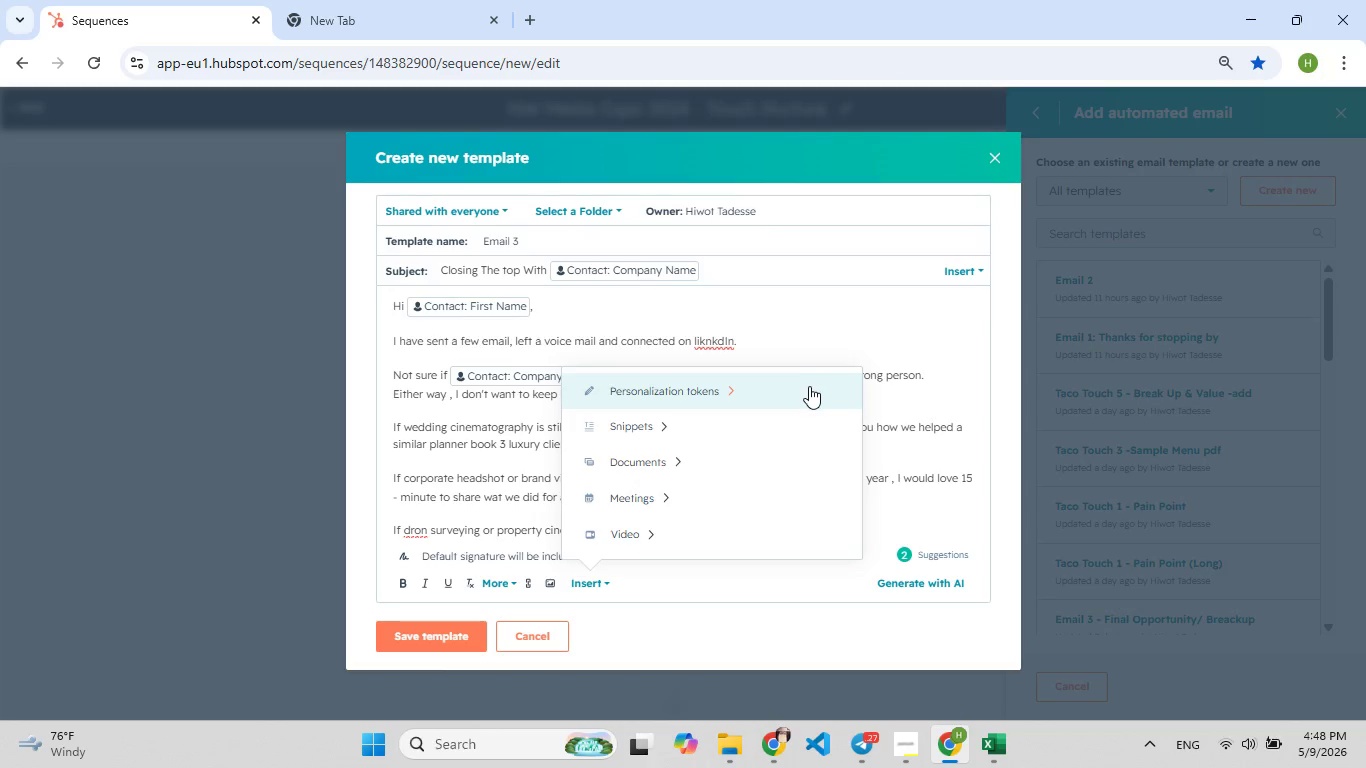 
left_click([803, 388])
 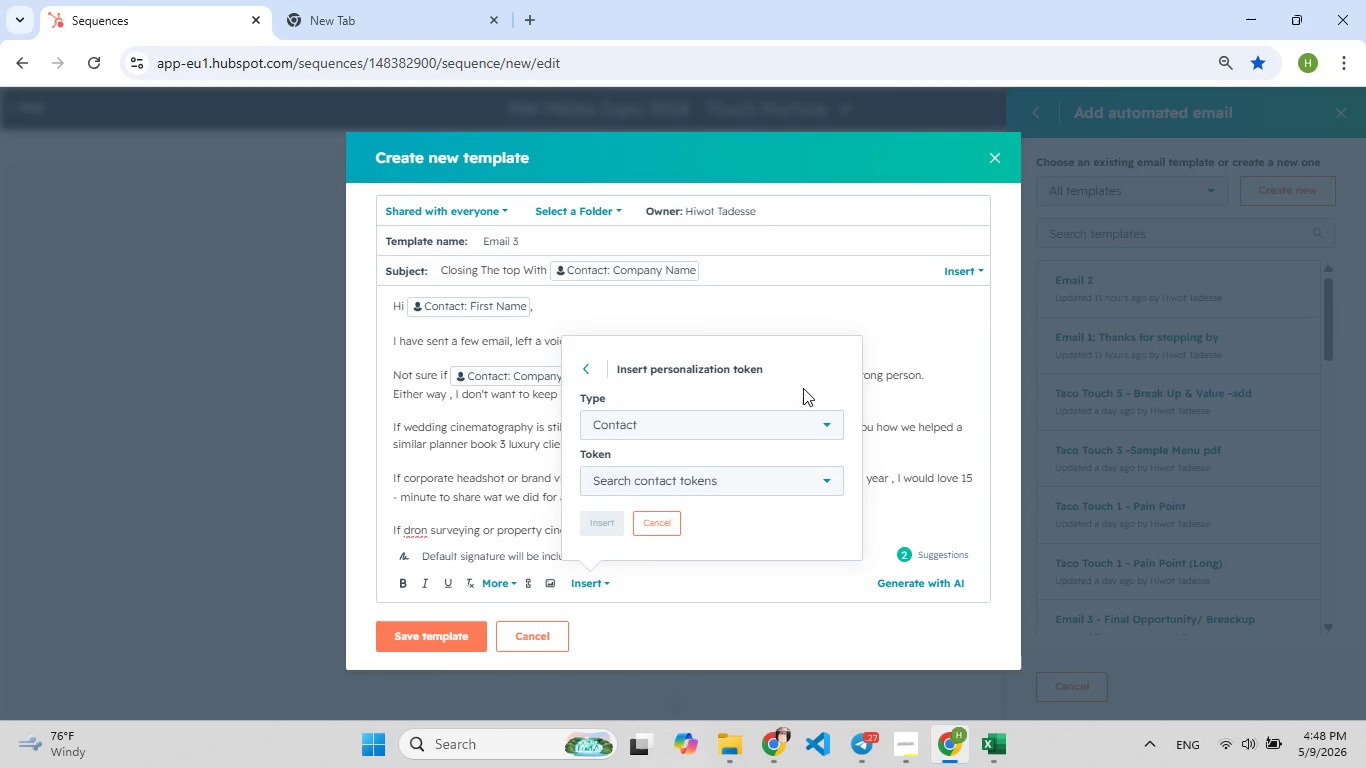 
type(comp)
 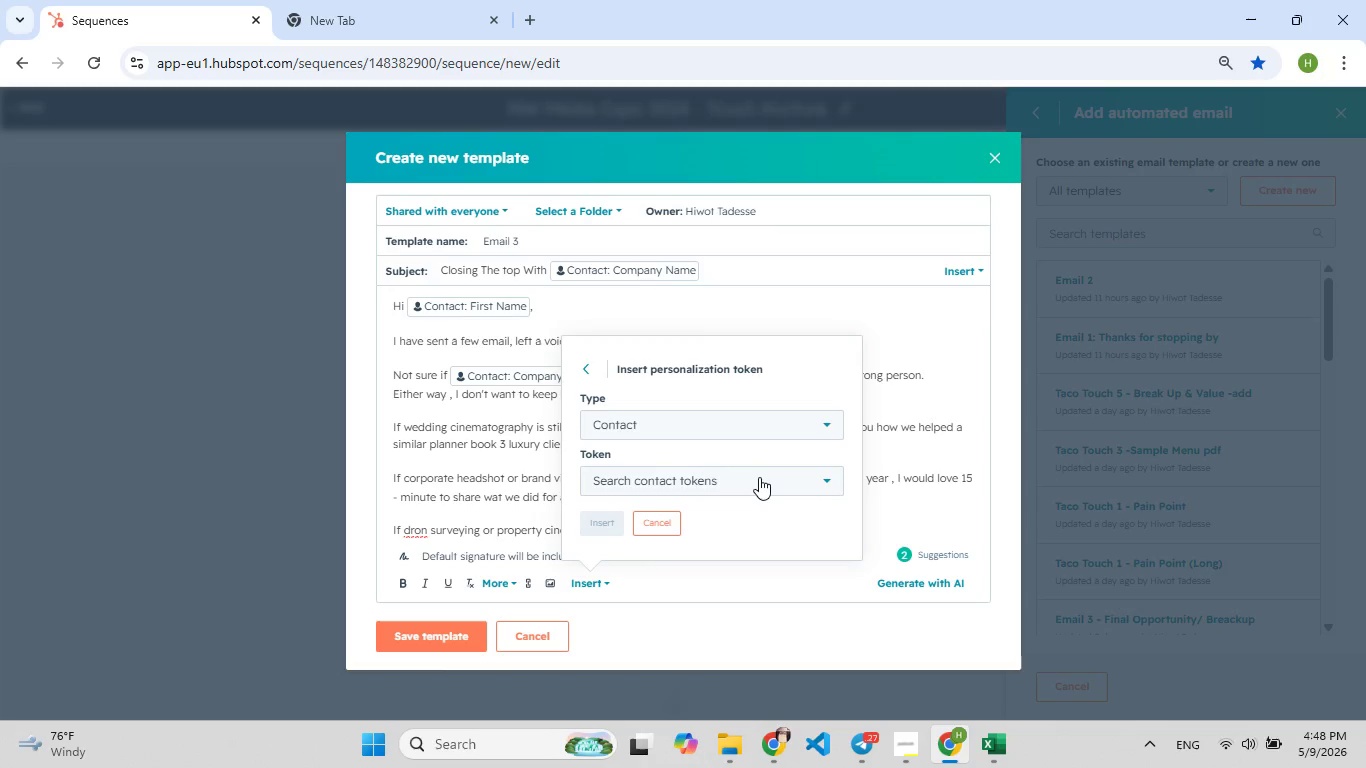 
left_click([759, 478])
 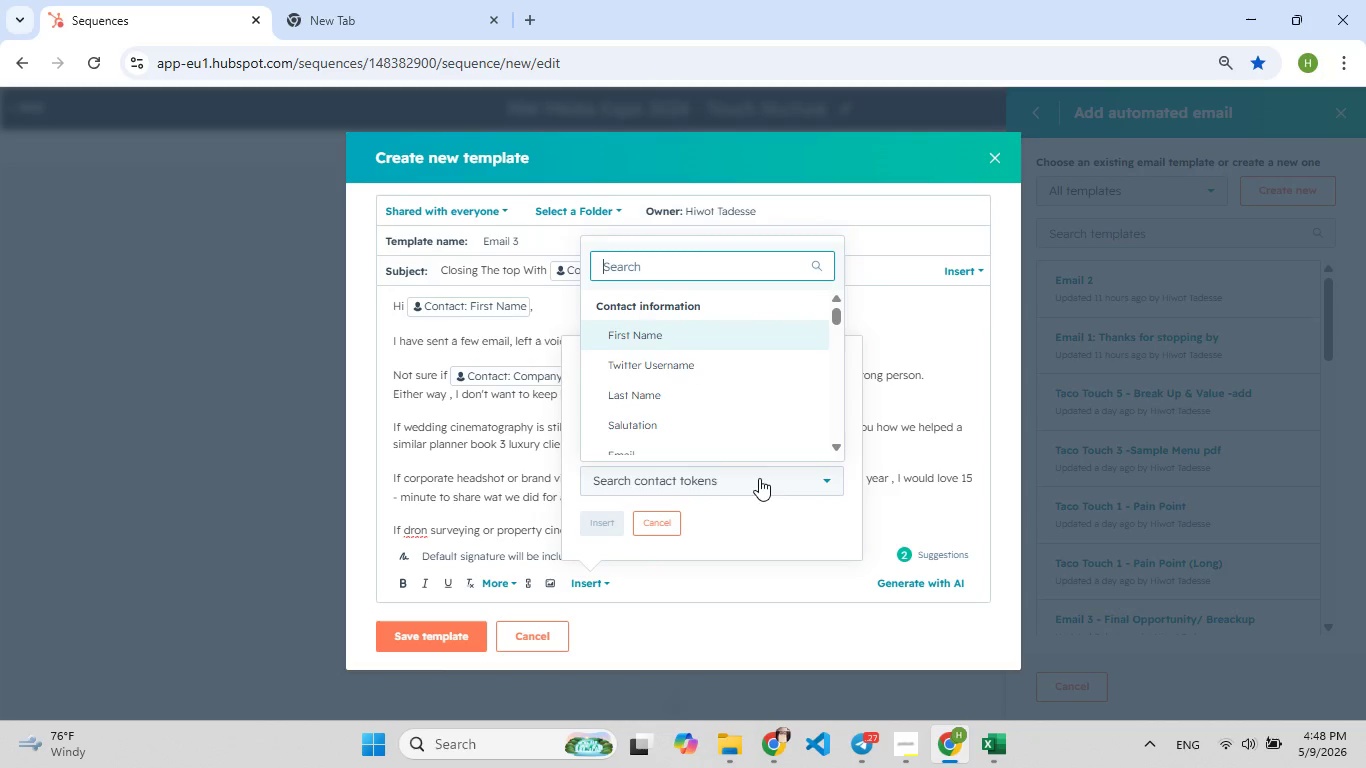 
type(comp)
 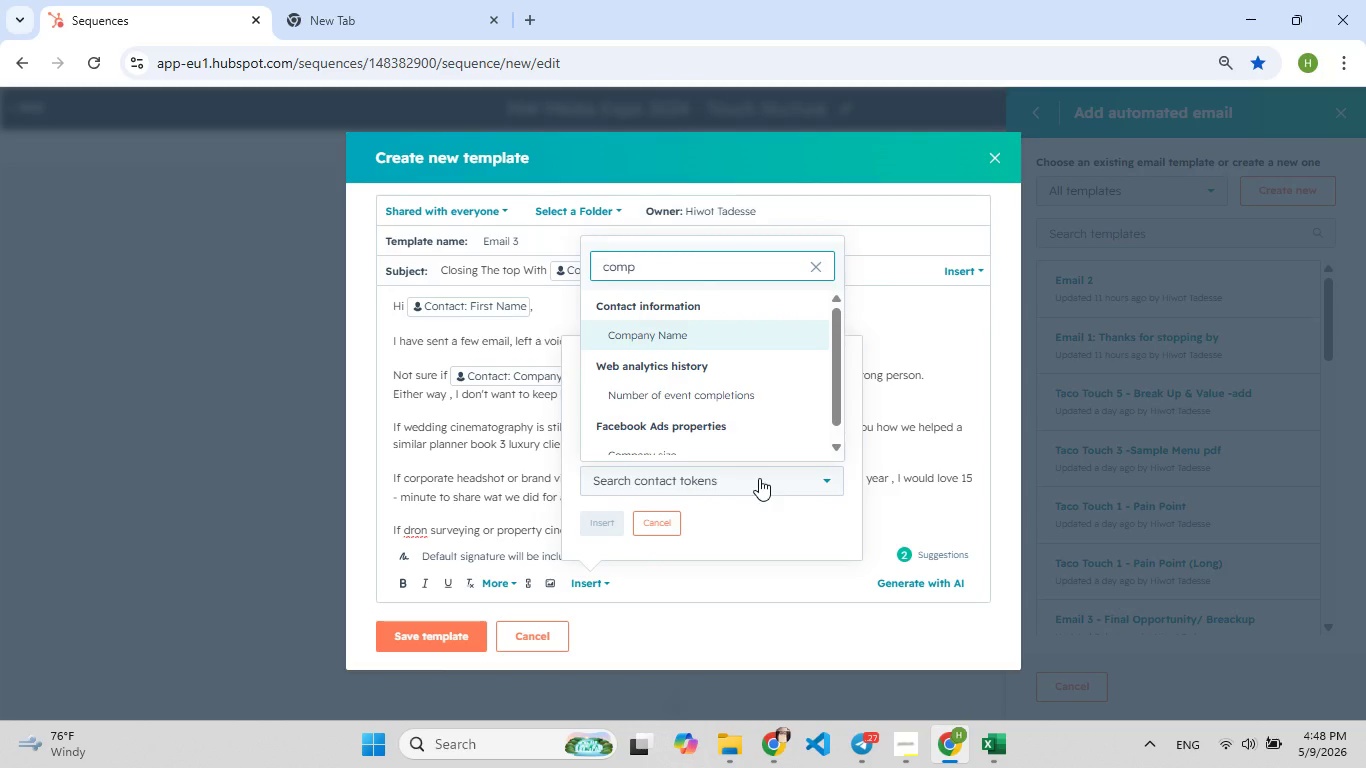 
key(Enter)
 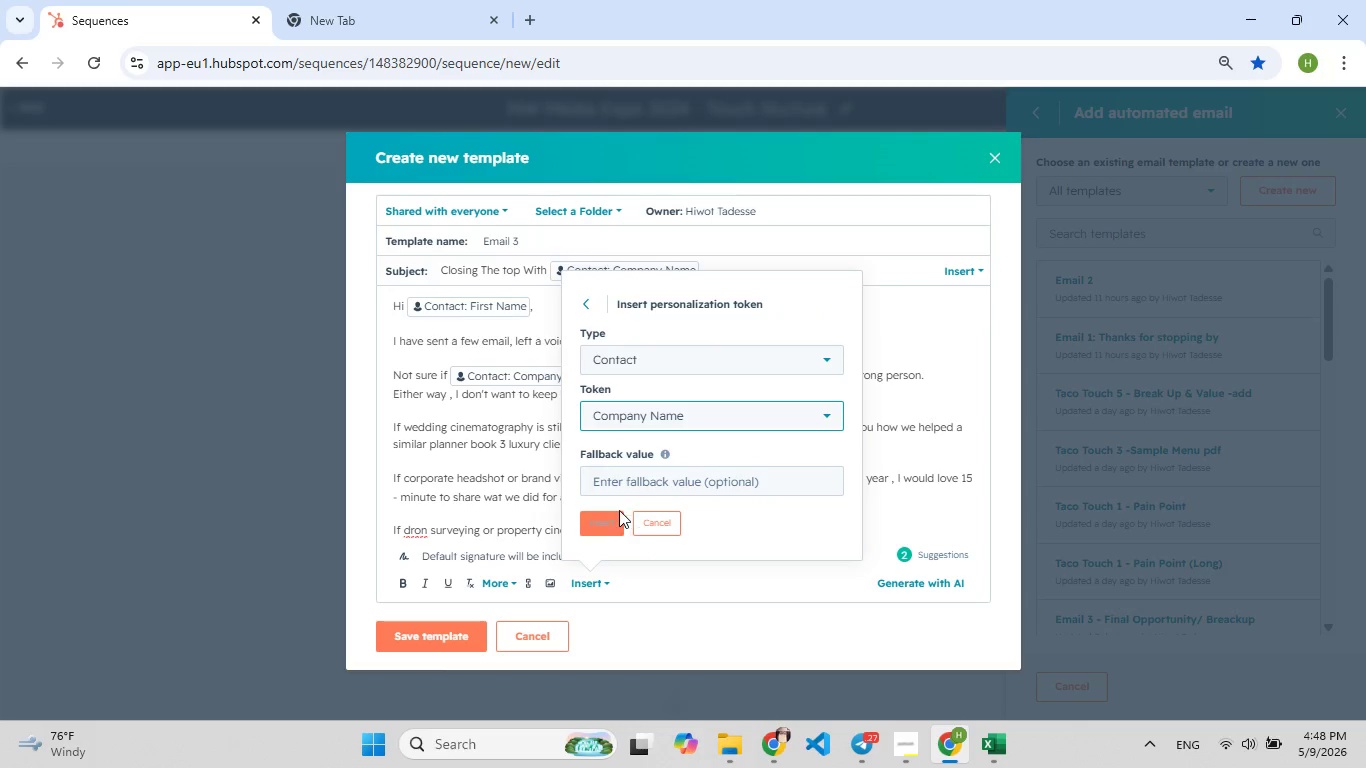 
left_click([615, 511])
 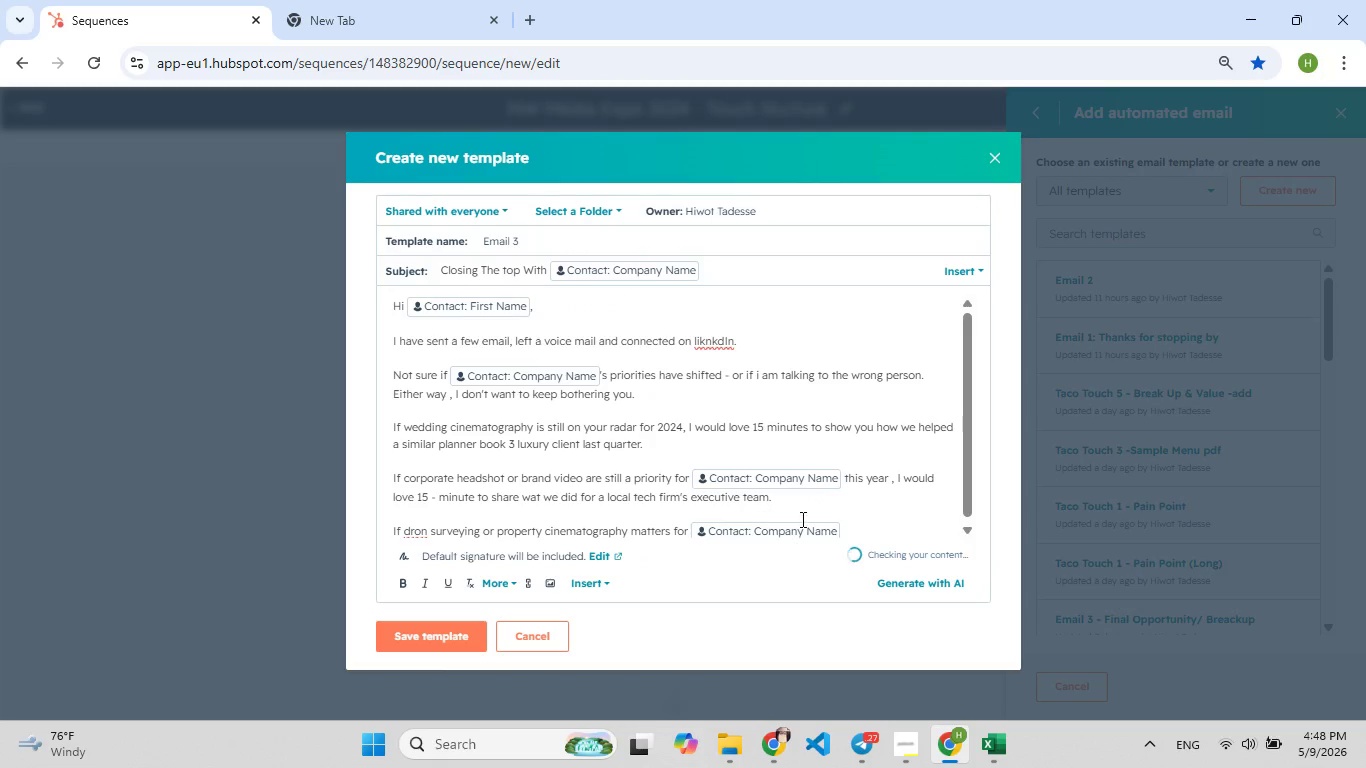 
key(Space)
 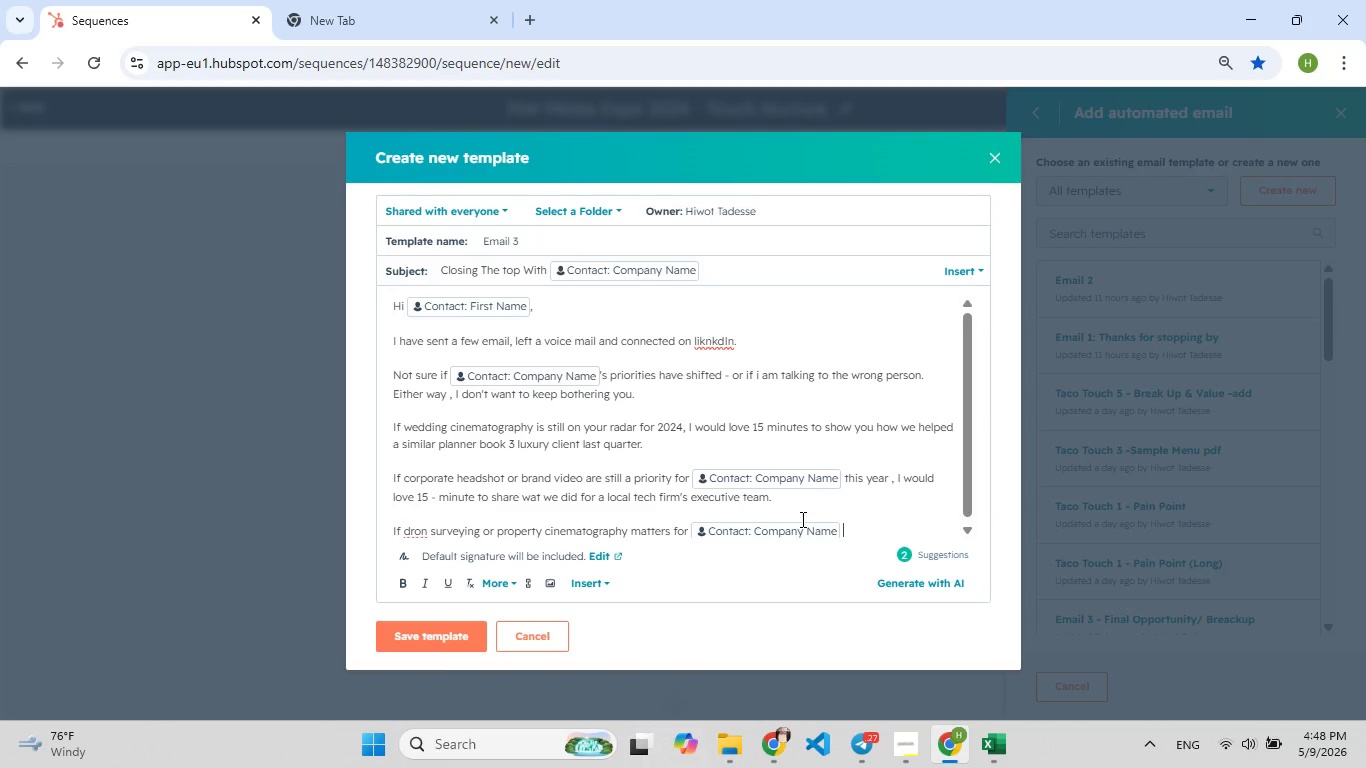 
wait(8.58)
 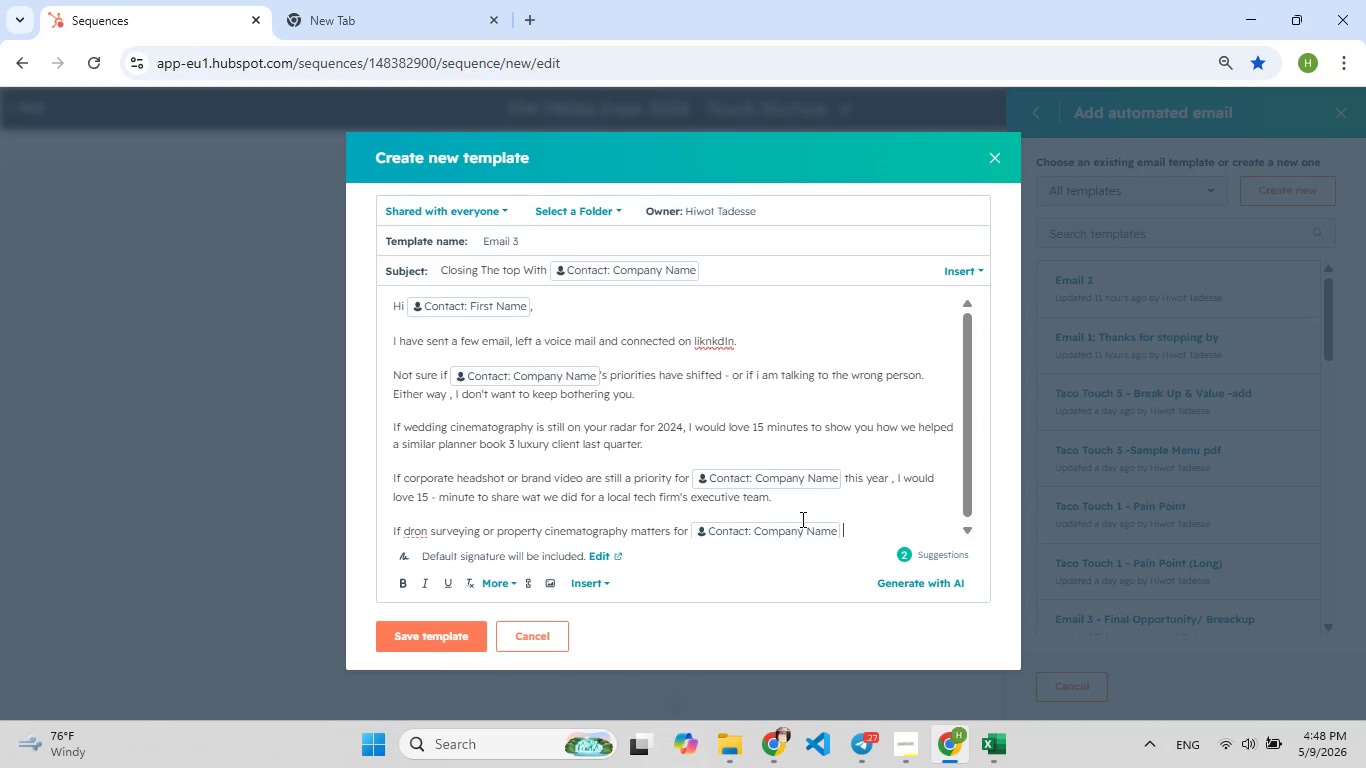 
type( Q3 listin[F8]gs,I woul love to)
key(Backspace)
type([F9][F9])
key(Backspace)
key(Backspace)
type([F9][F9])
key(Backspace)
type([F9])
key(Backspace)
type([F9])
key(Backspace)
key(Backspace)
type([F9][F9])
key(Backspace)
type([F9])
key(Backspace)
type(ld love 15-minute to s[F7]hi[F9])
key(Backspace)
type(ow you Our $4M property case study)
 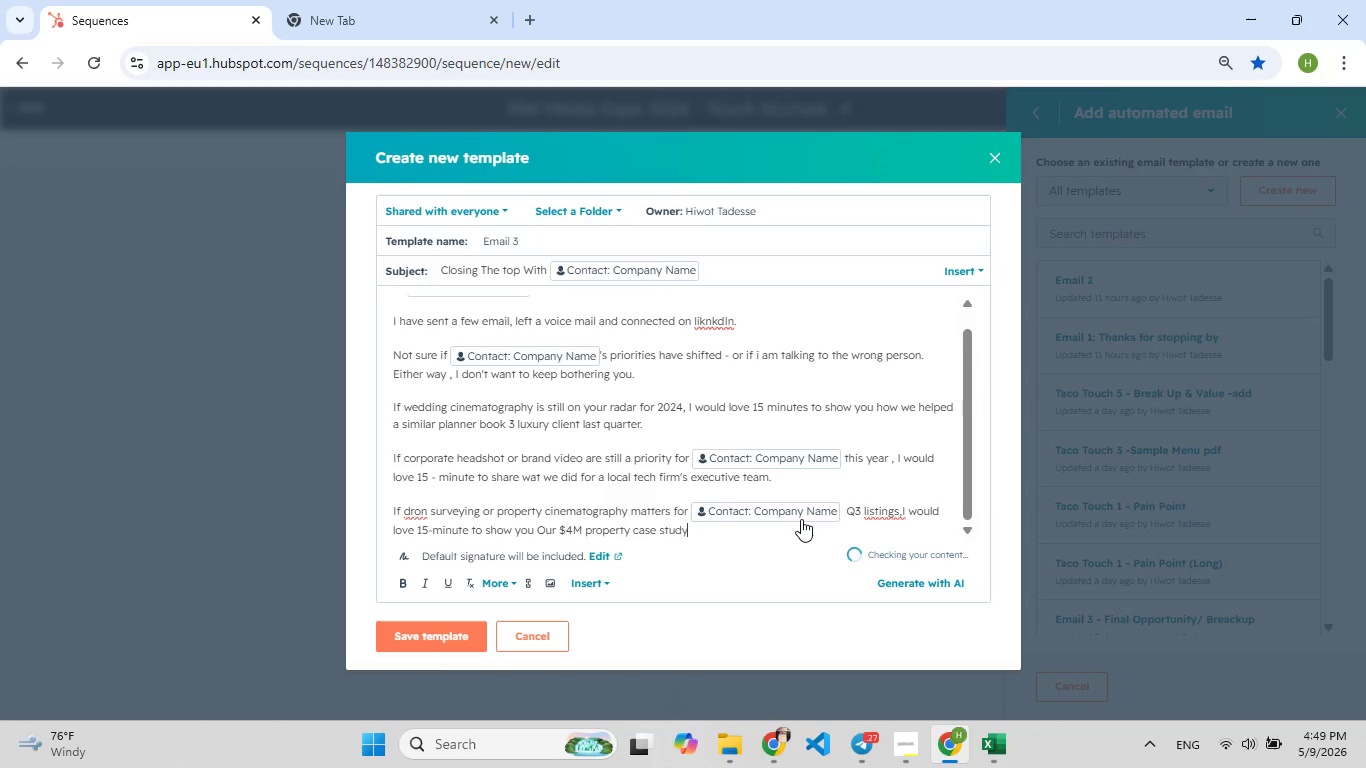 
wait(11.64)
 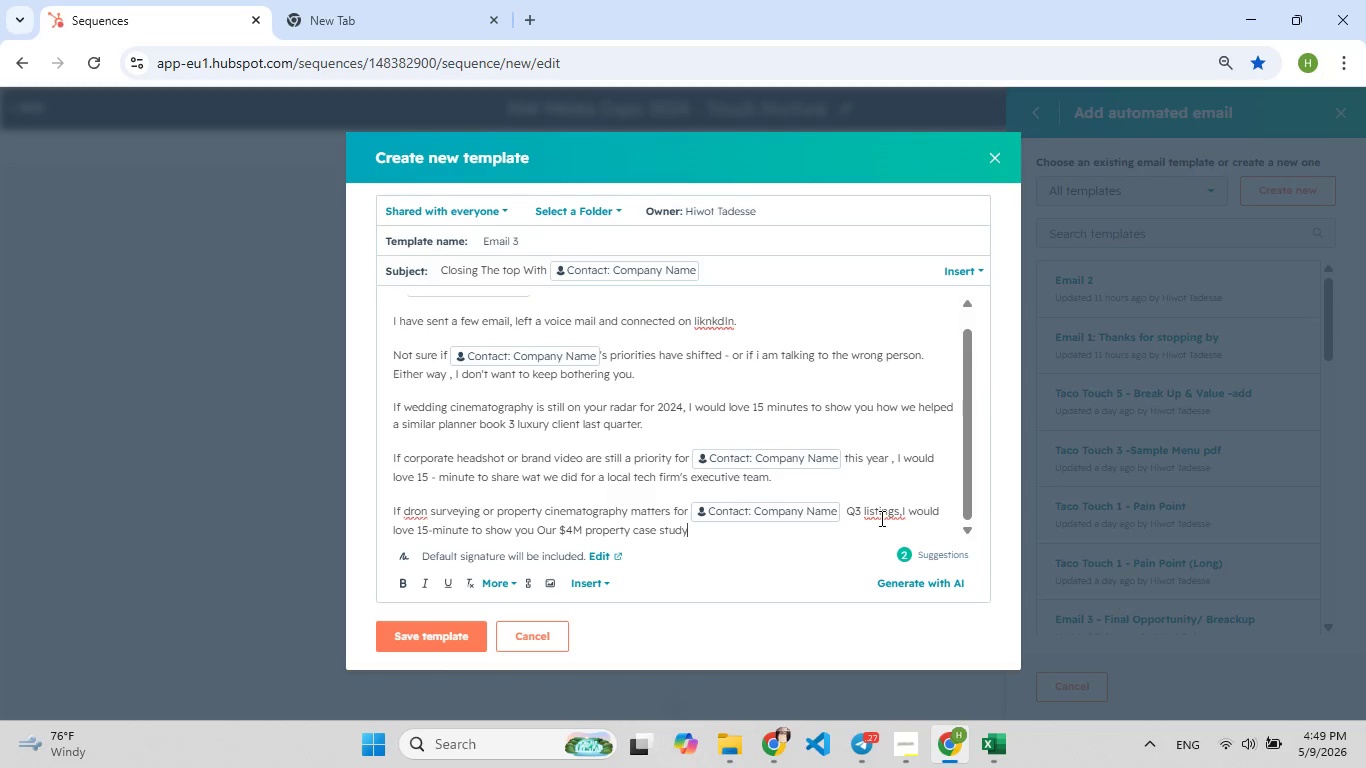 
left_click([898, 512])
 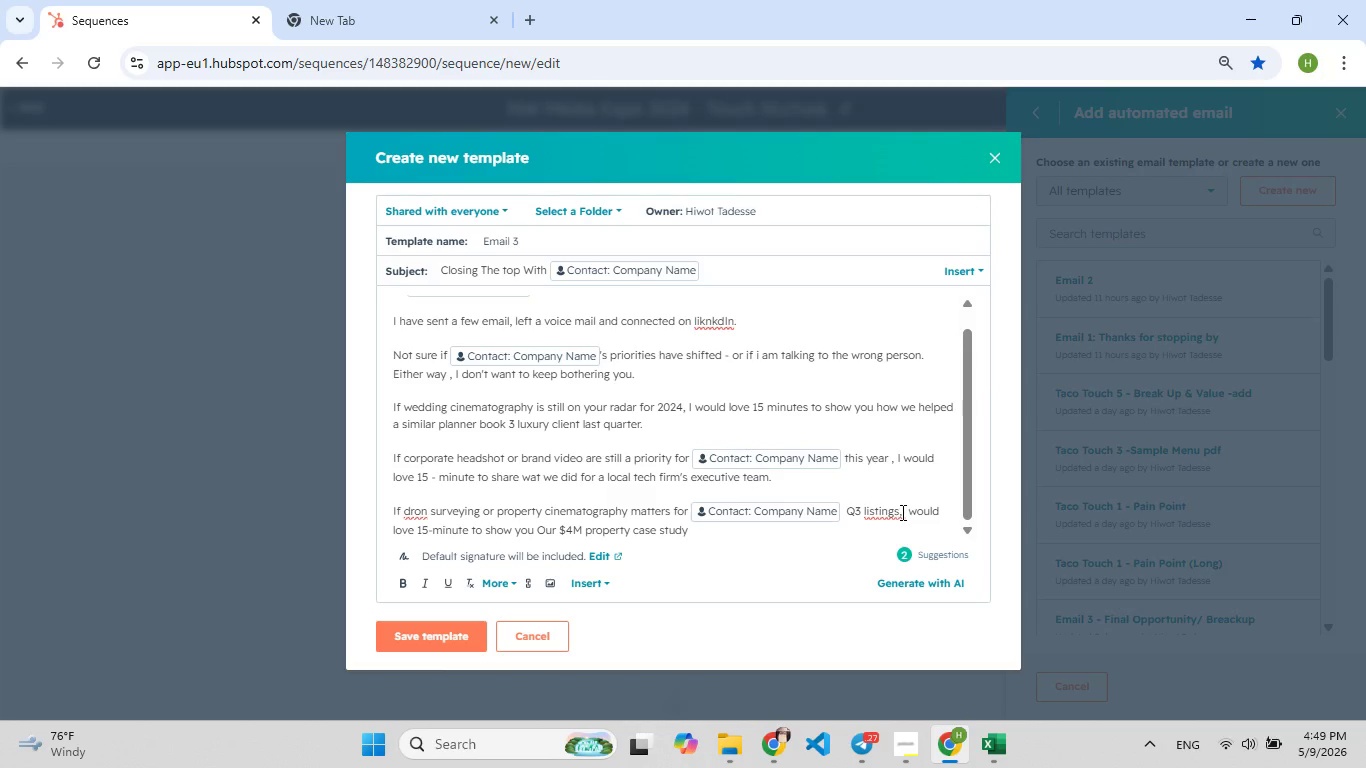 
left_click([901, 512])
 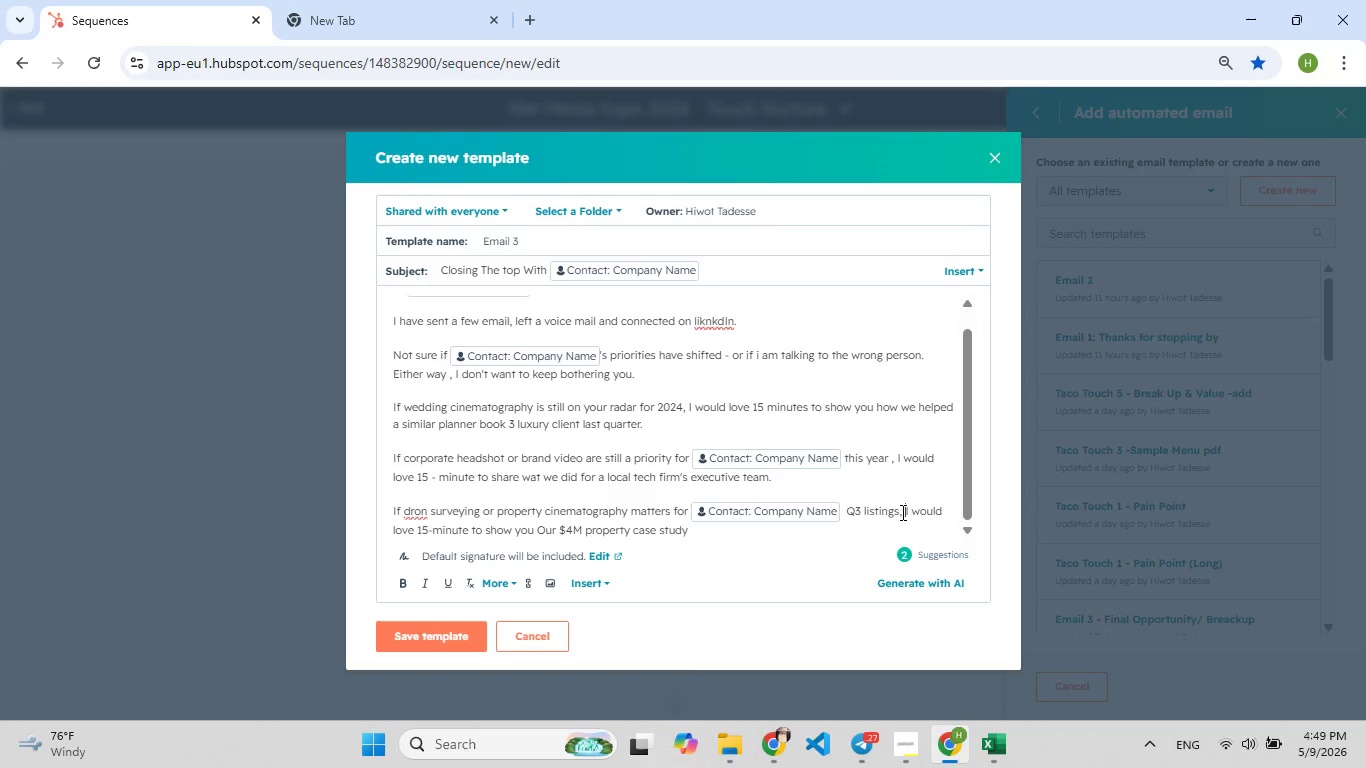 
key(Space)
 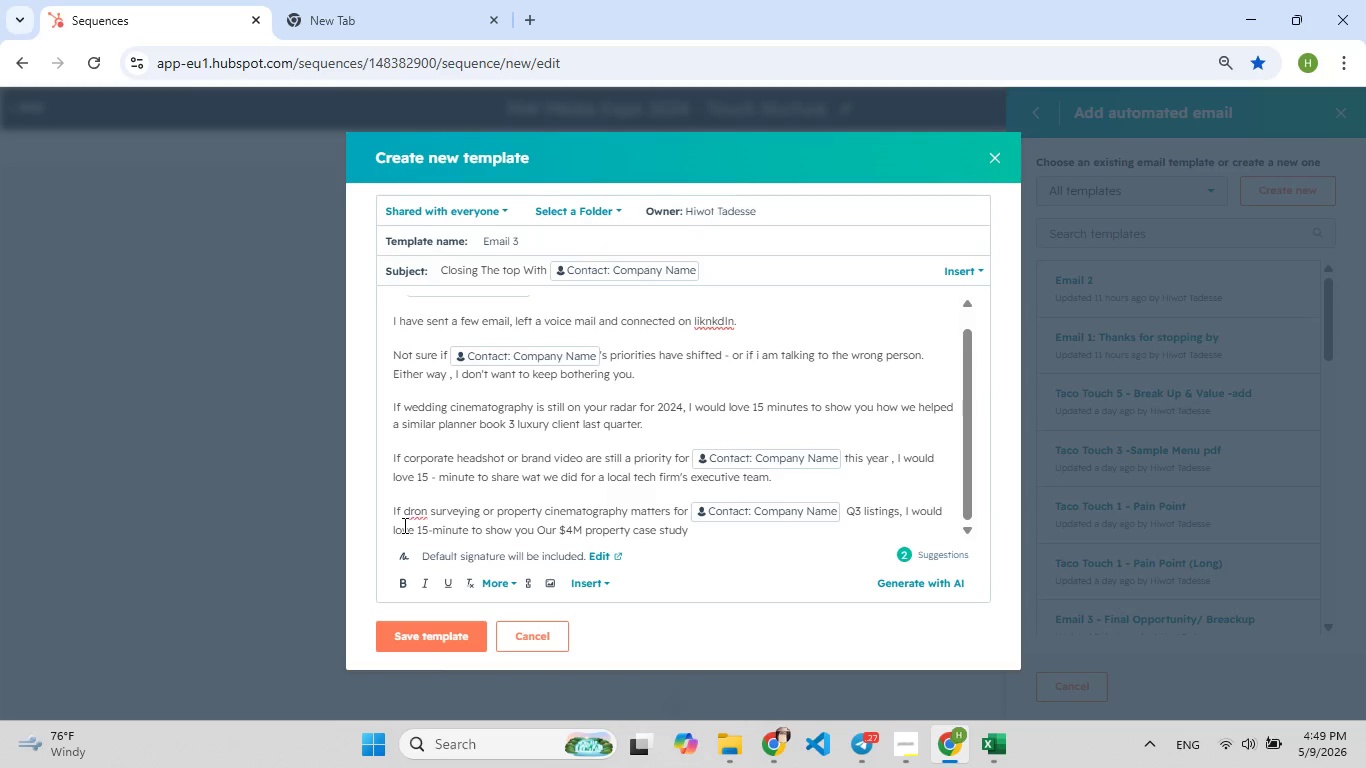 
wait(5.05)
 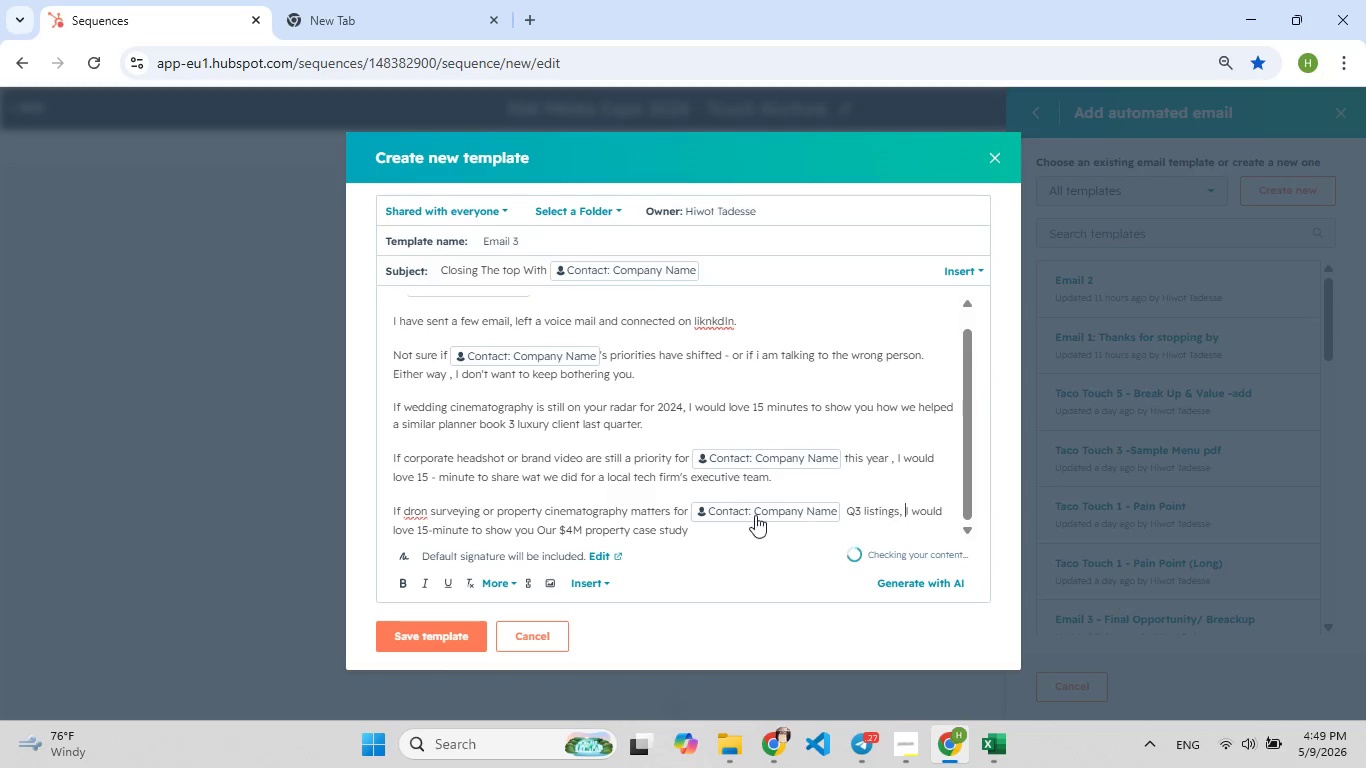 
left_click([426, 511])
 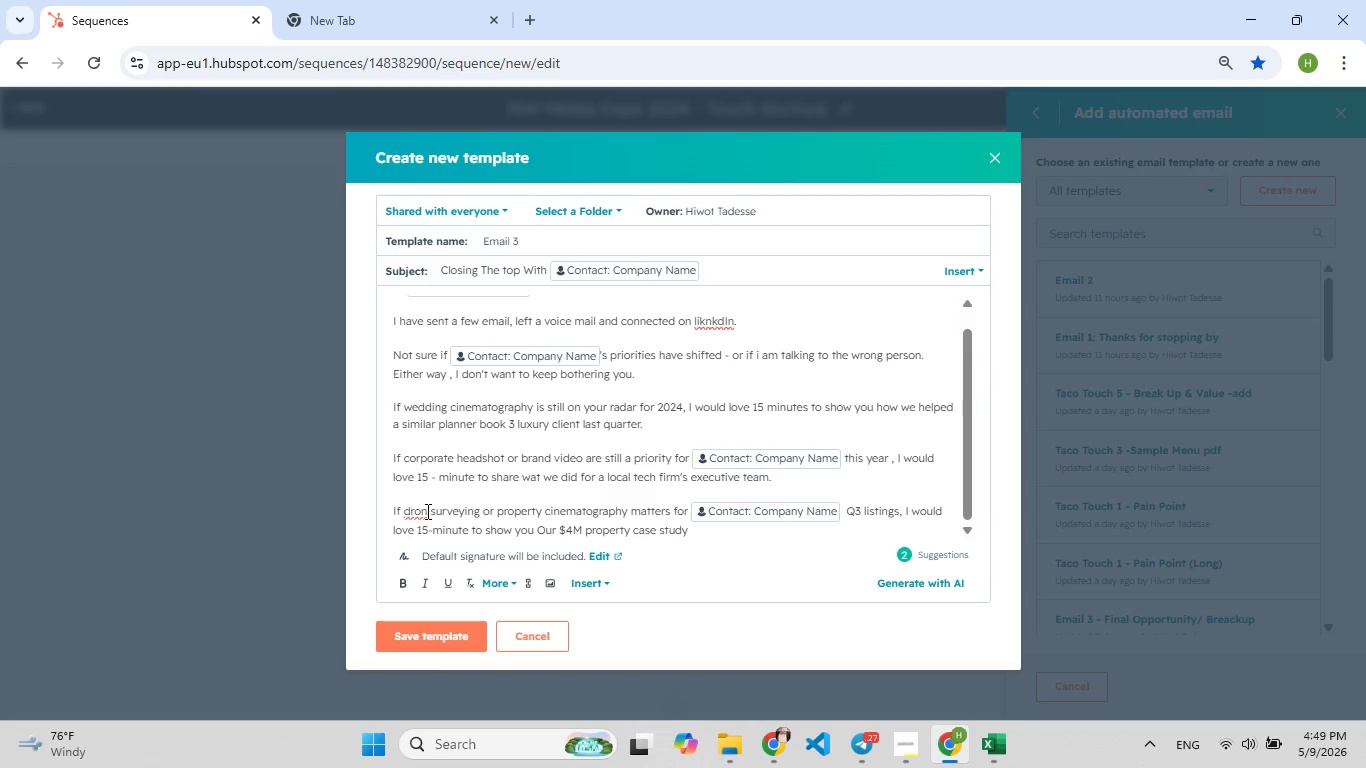 
type(es)
key(Backspace)
type([F9])
 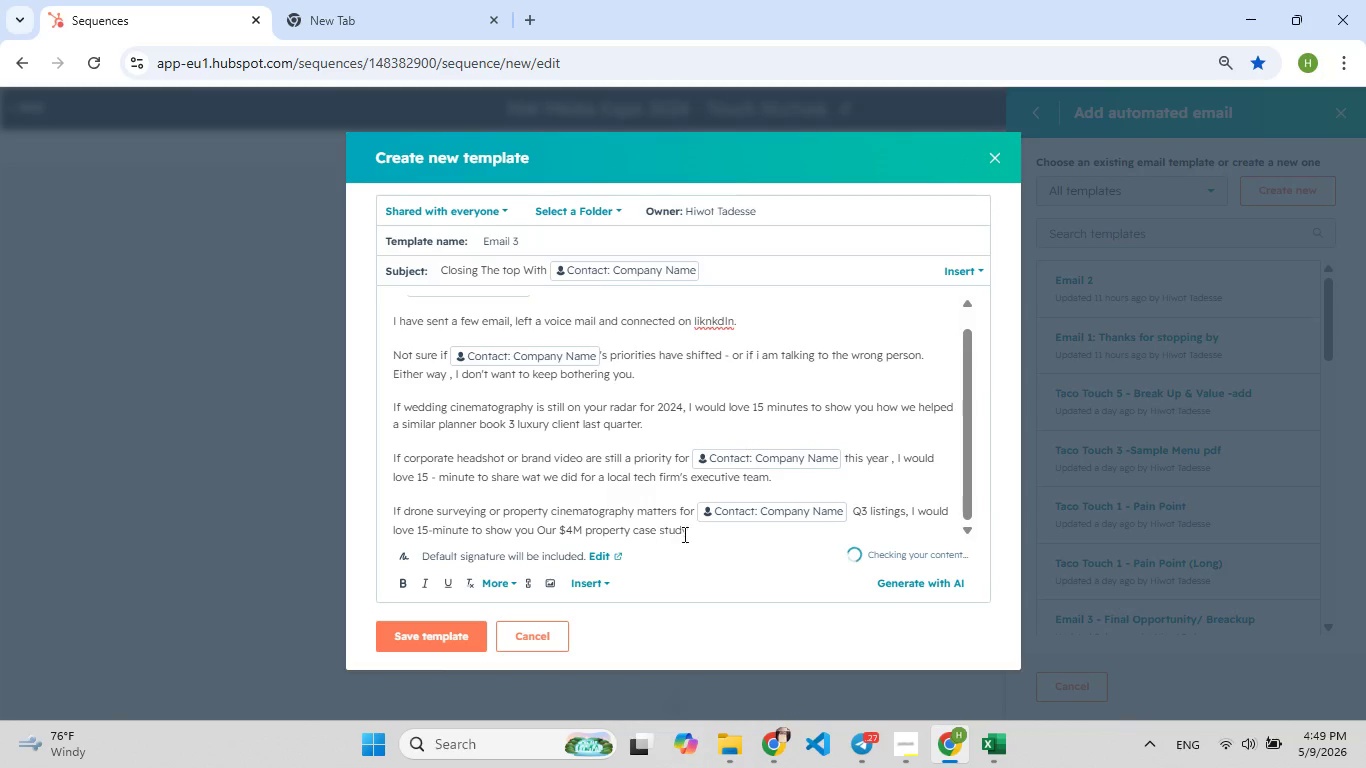 
left_click([697, 533])
 